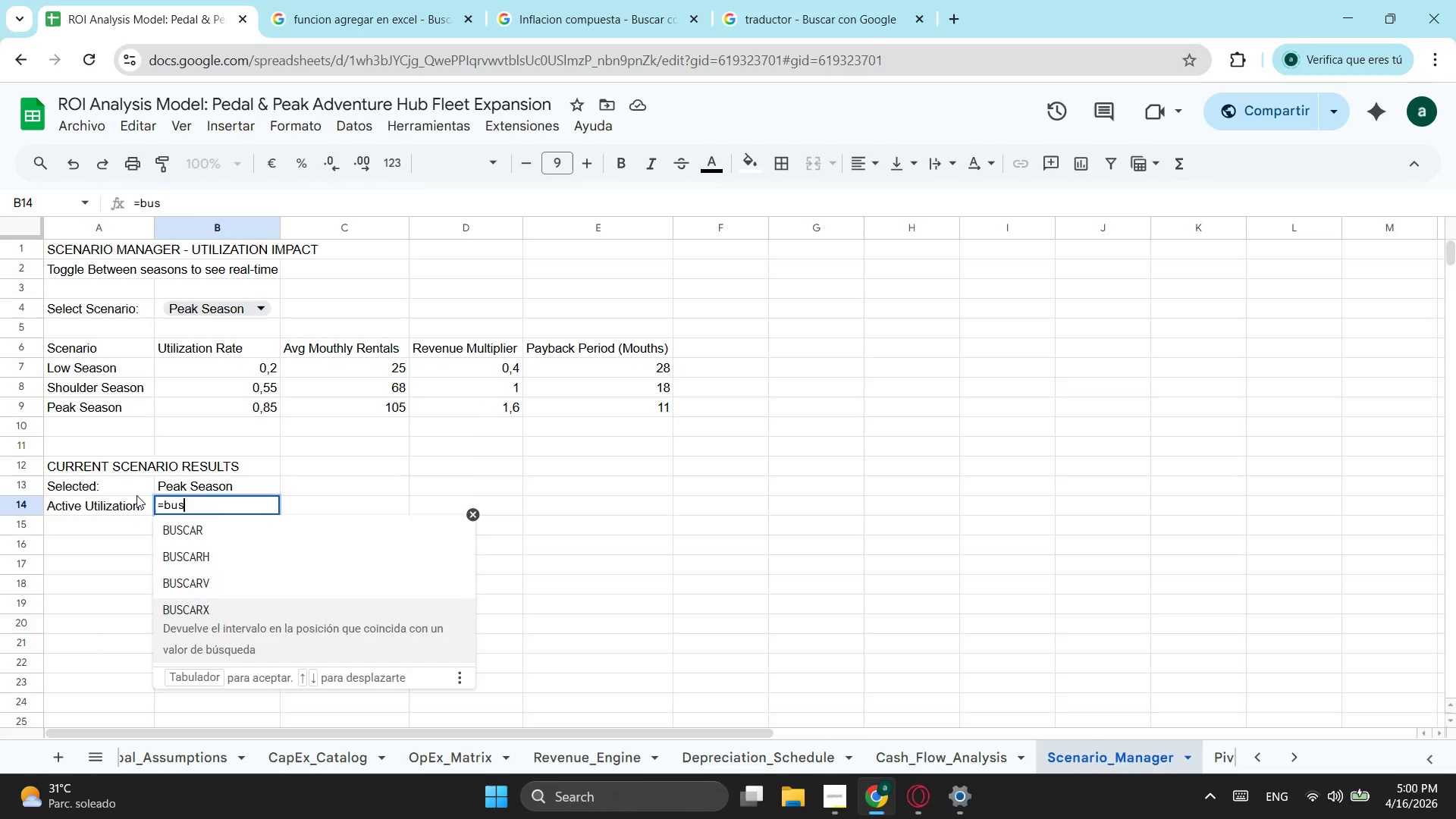 
key(Tab)
 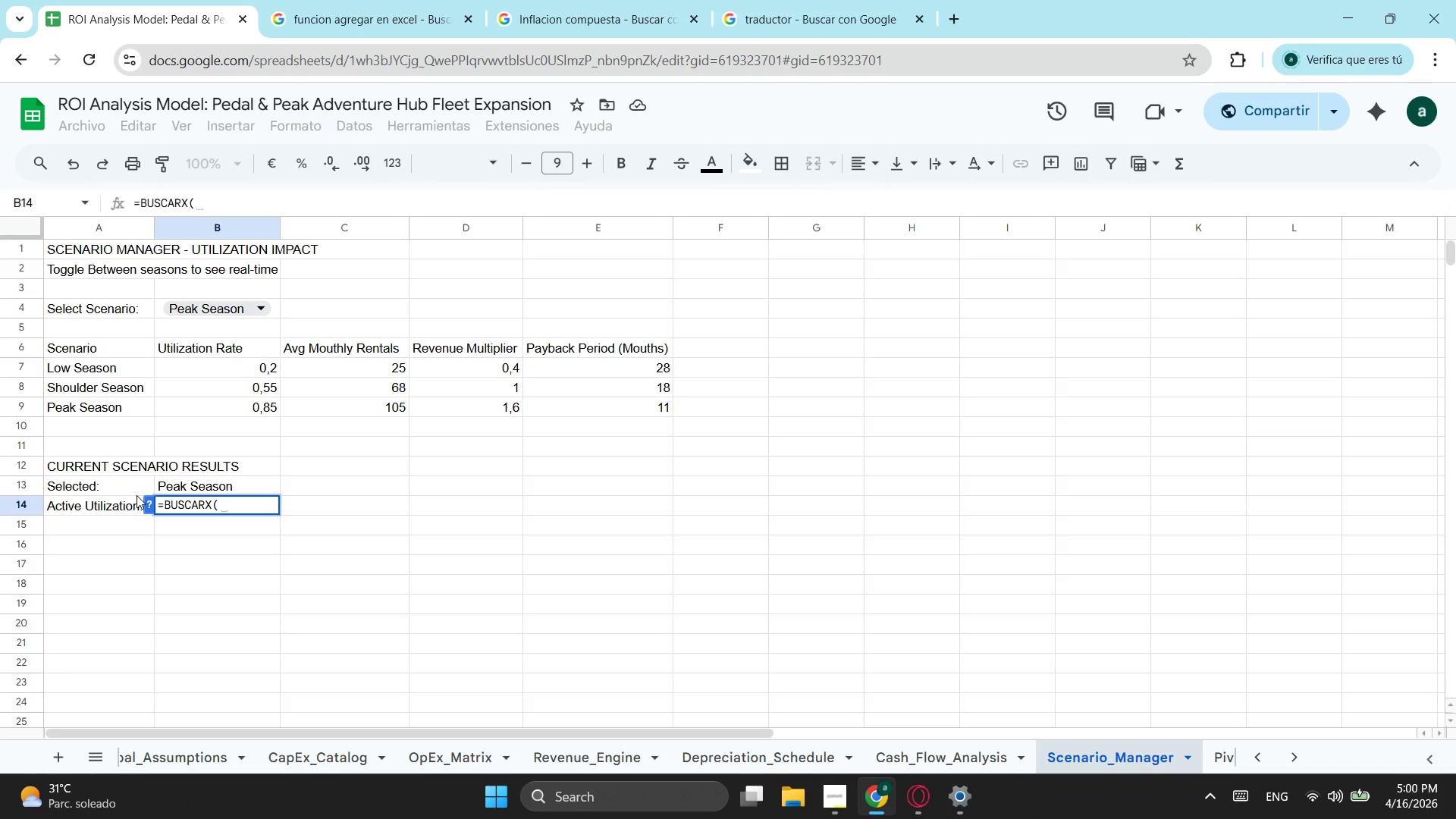 
wait(6.58)
 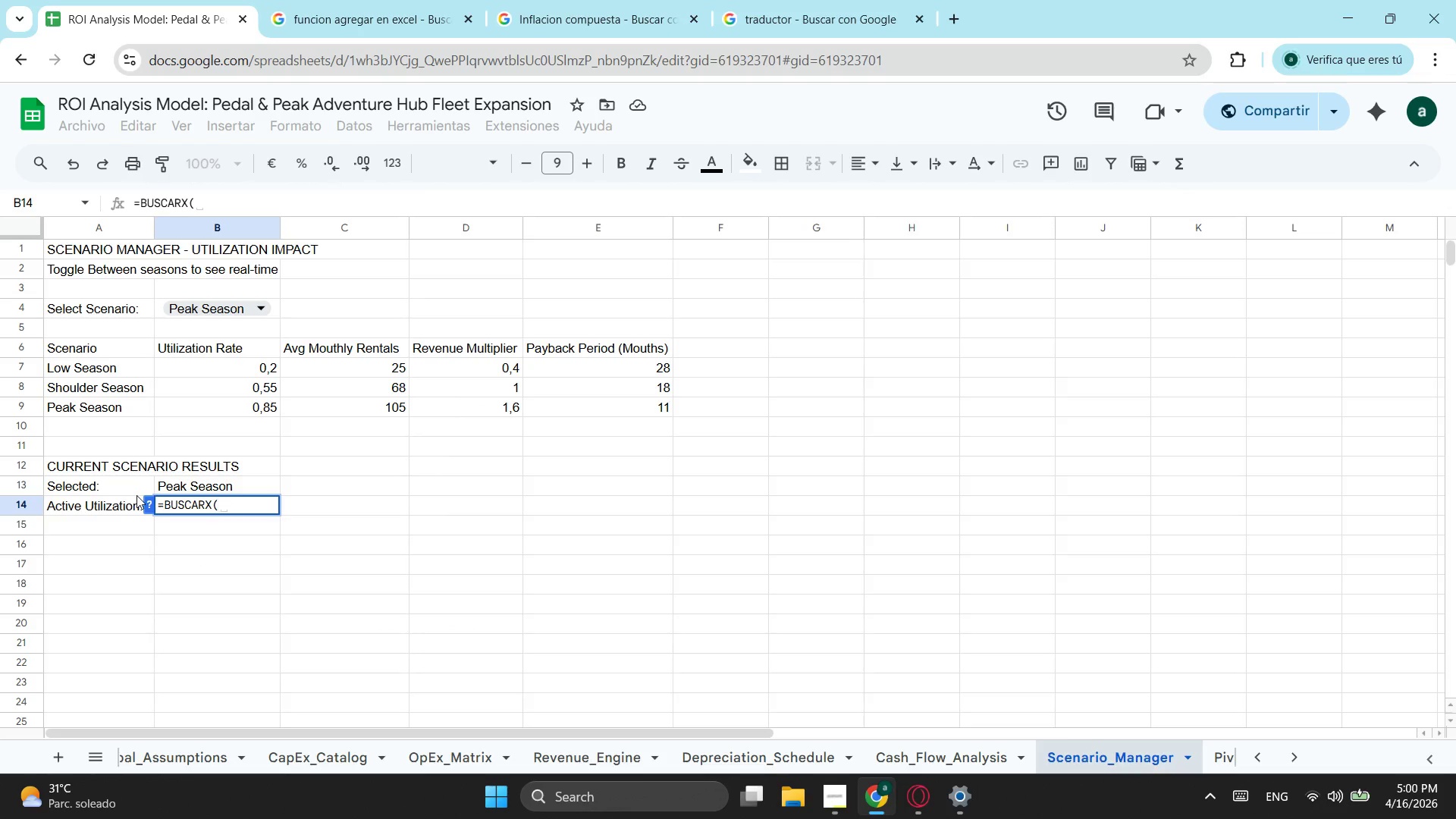 
hold_key(key=ShiftLeft, duration=0.55)
 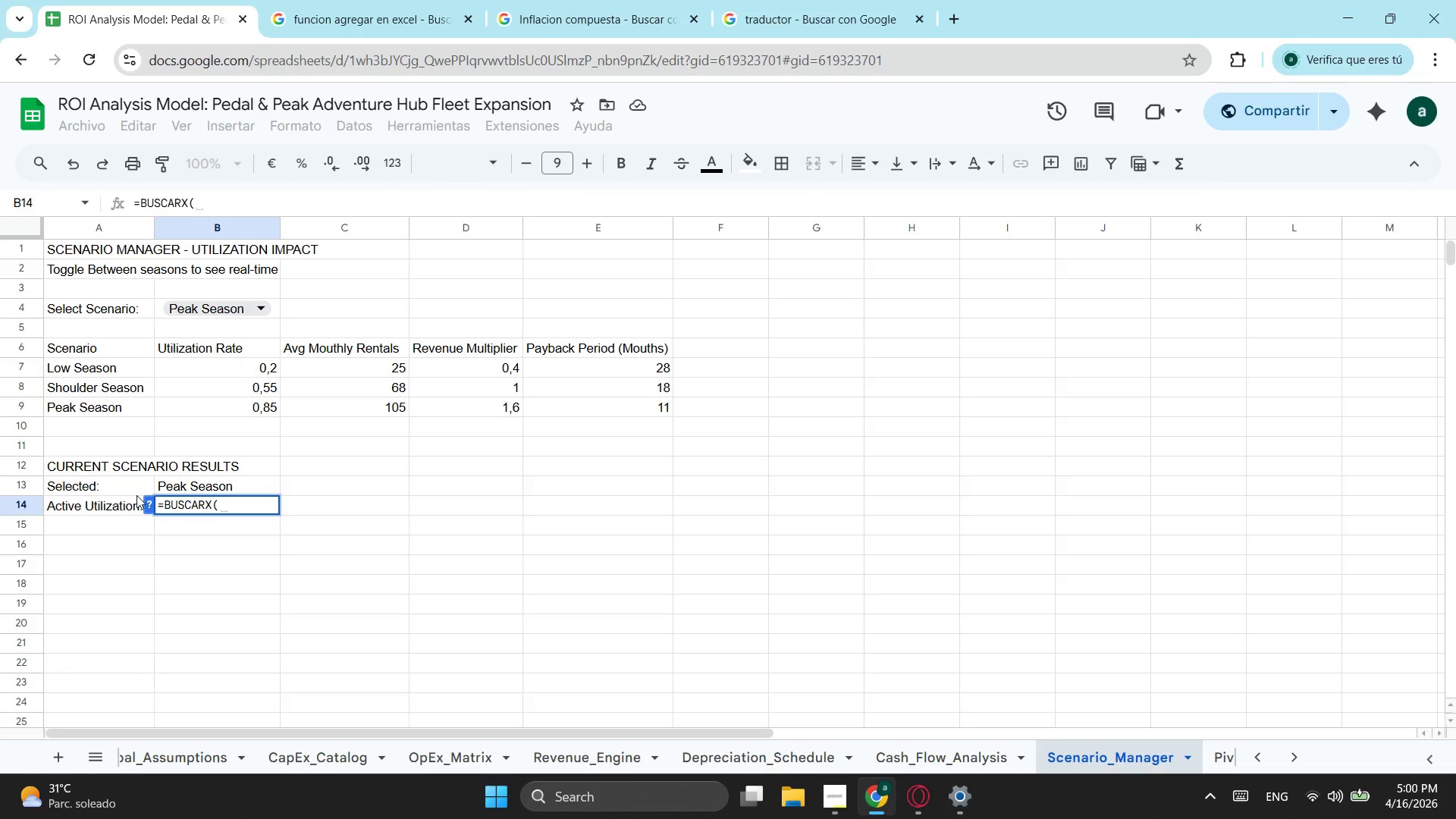 
type(b4)
 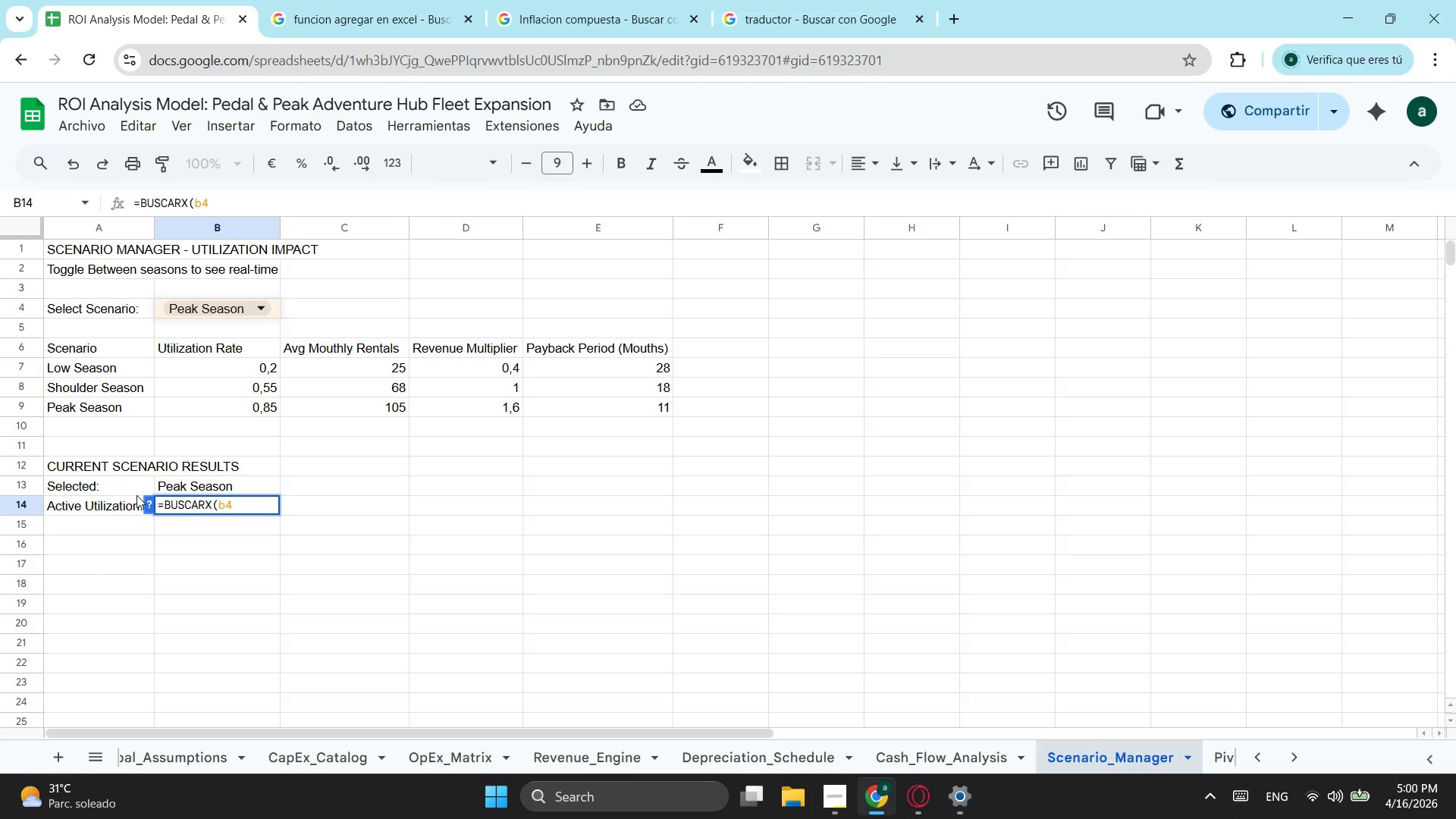 
type(;a7)
 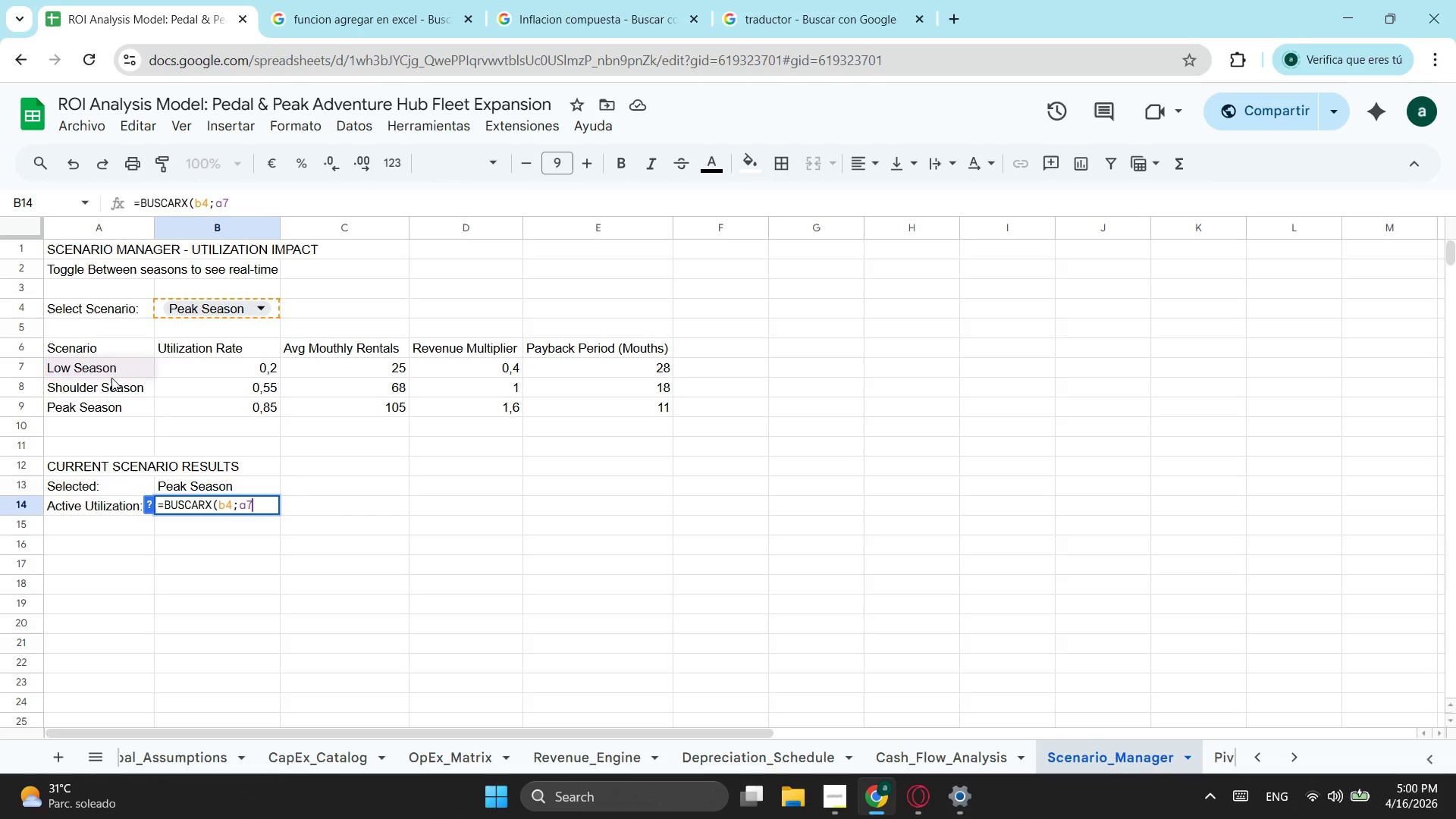 
left_click_drag(start_coordinate=[115, 374], to_coordinate=[125, 412])
 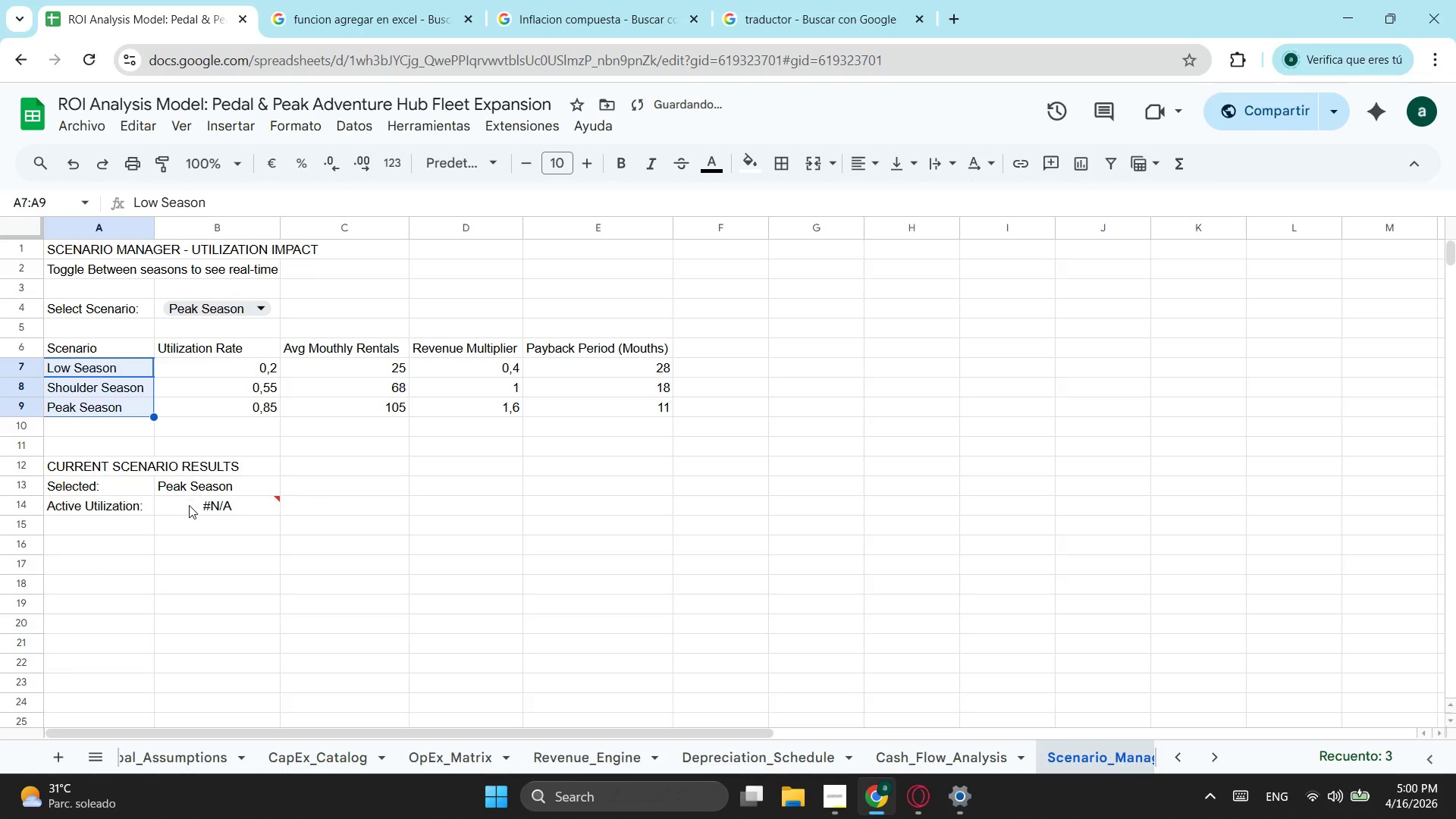 
left_click([193, 510])
 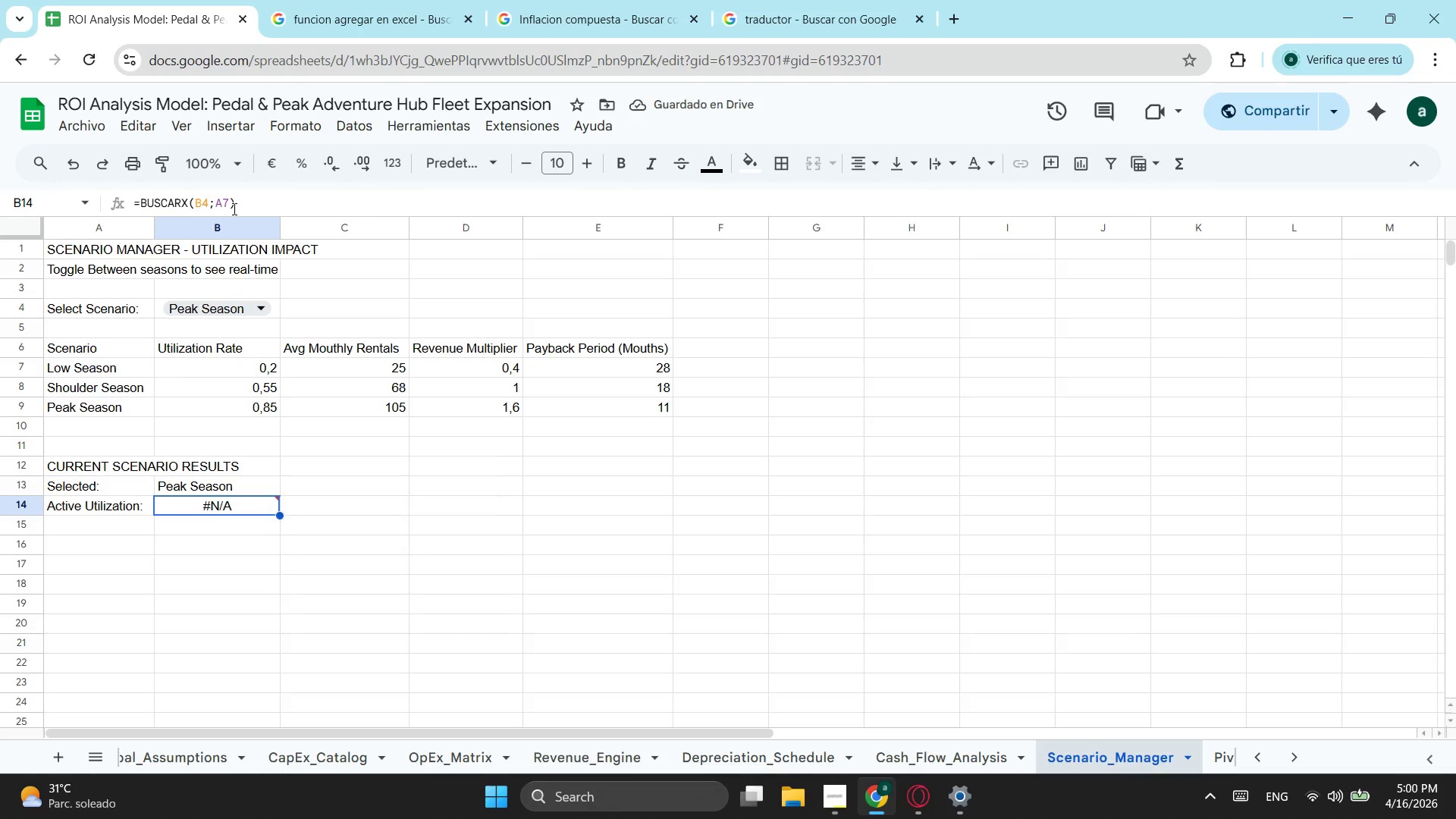 
left_click([229, 206])
 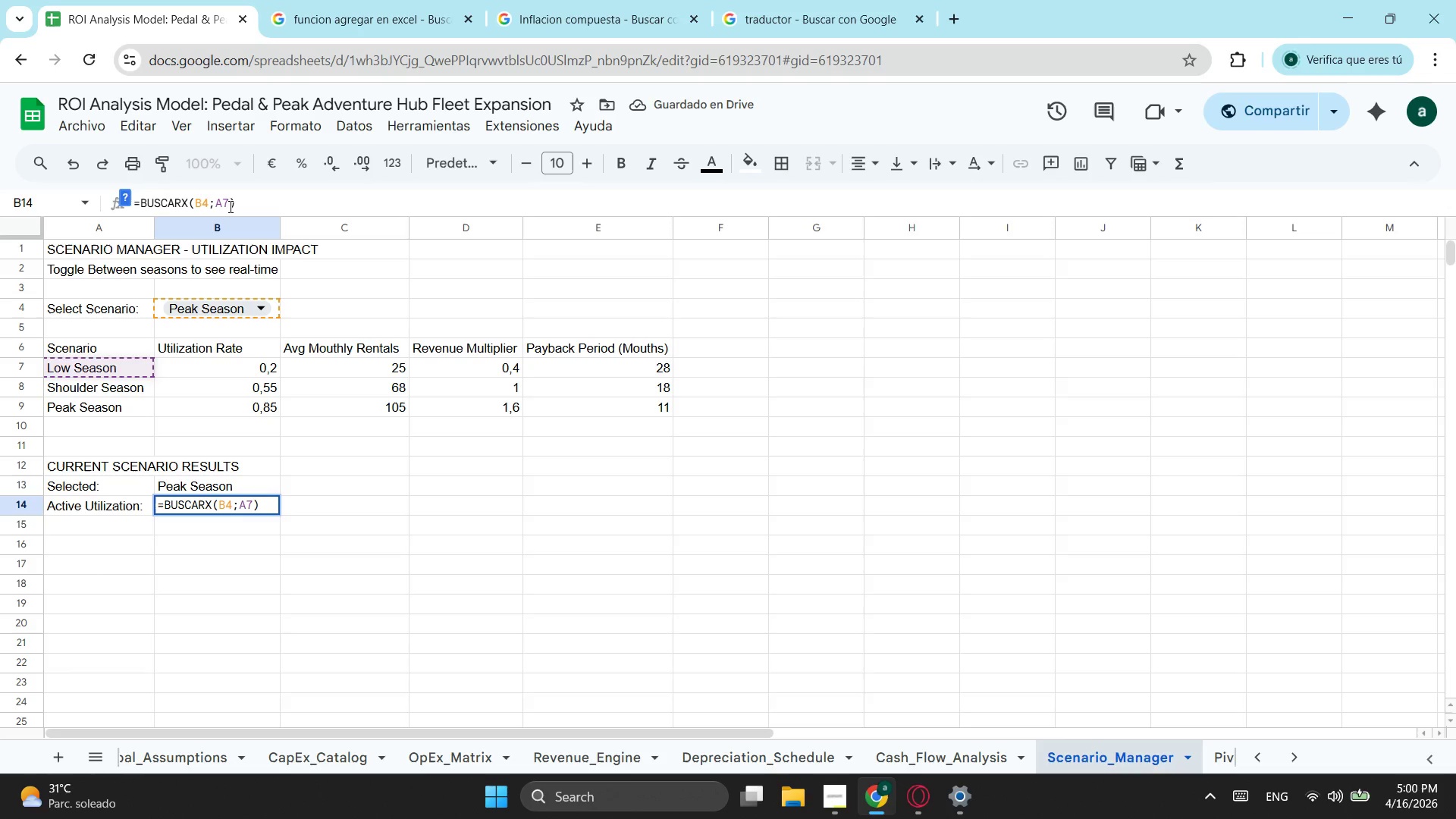 
key(Shift+Semicolon)
 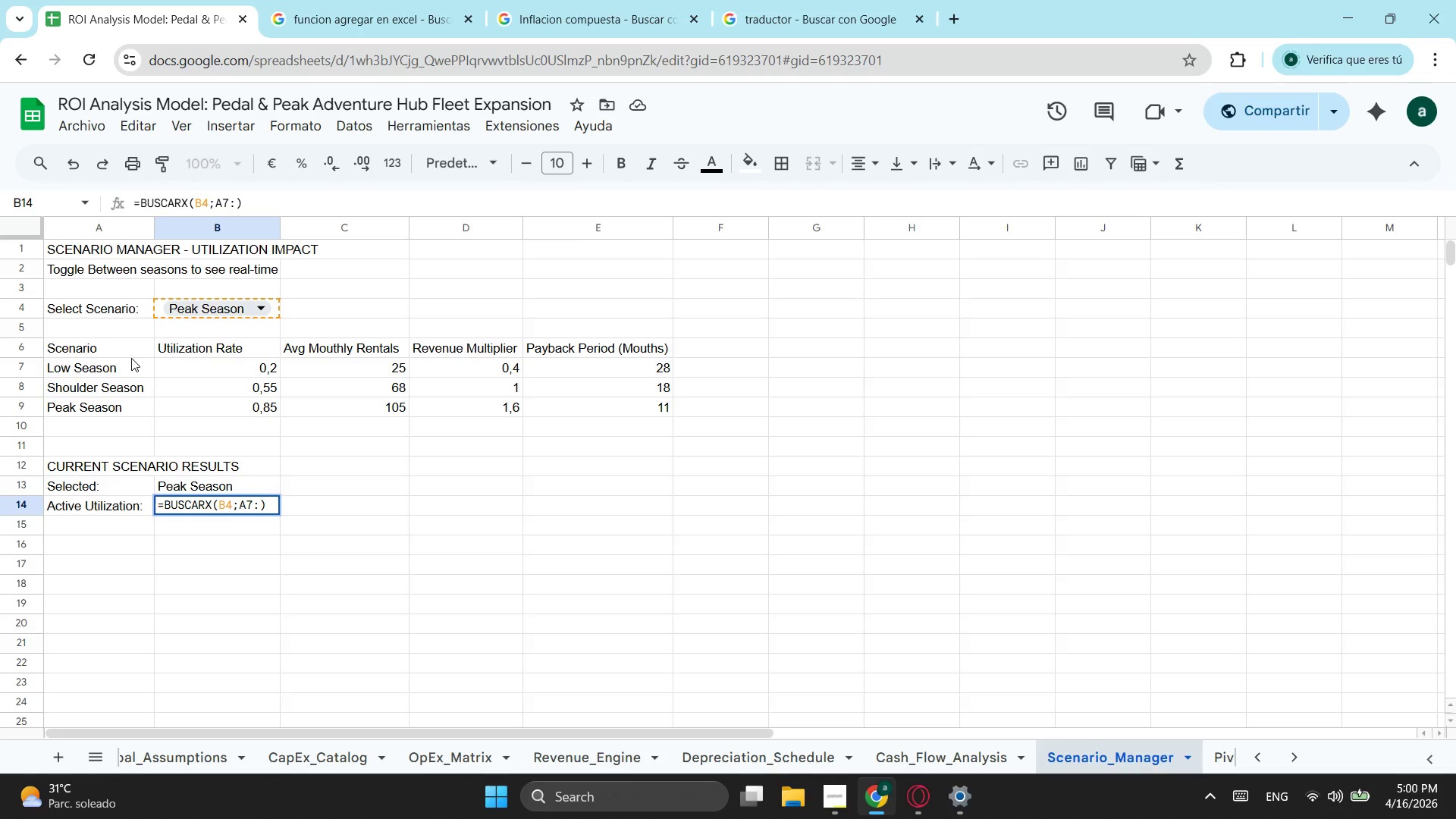 
type(a9;)
 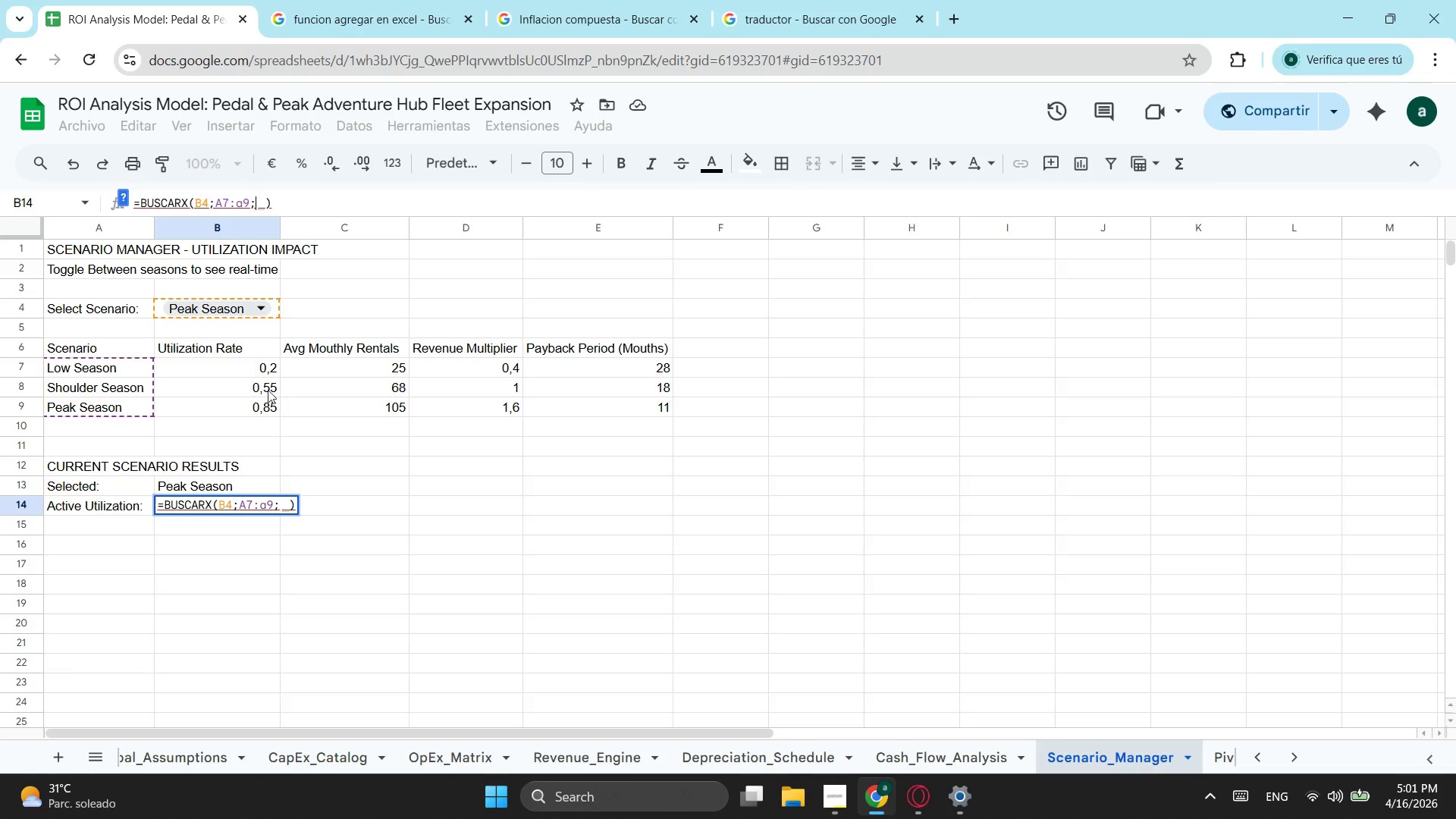 
left_click_drag(start_coordinate=[249, 364], to_coordinate=[238, 404])
 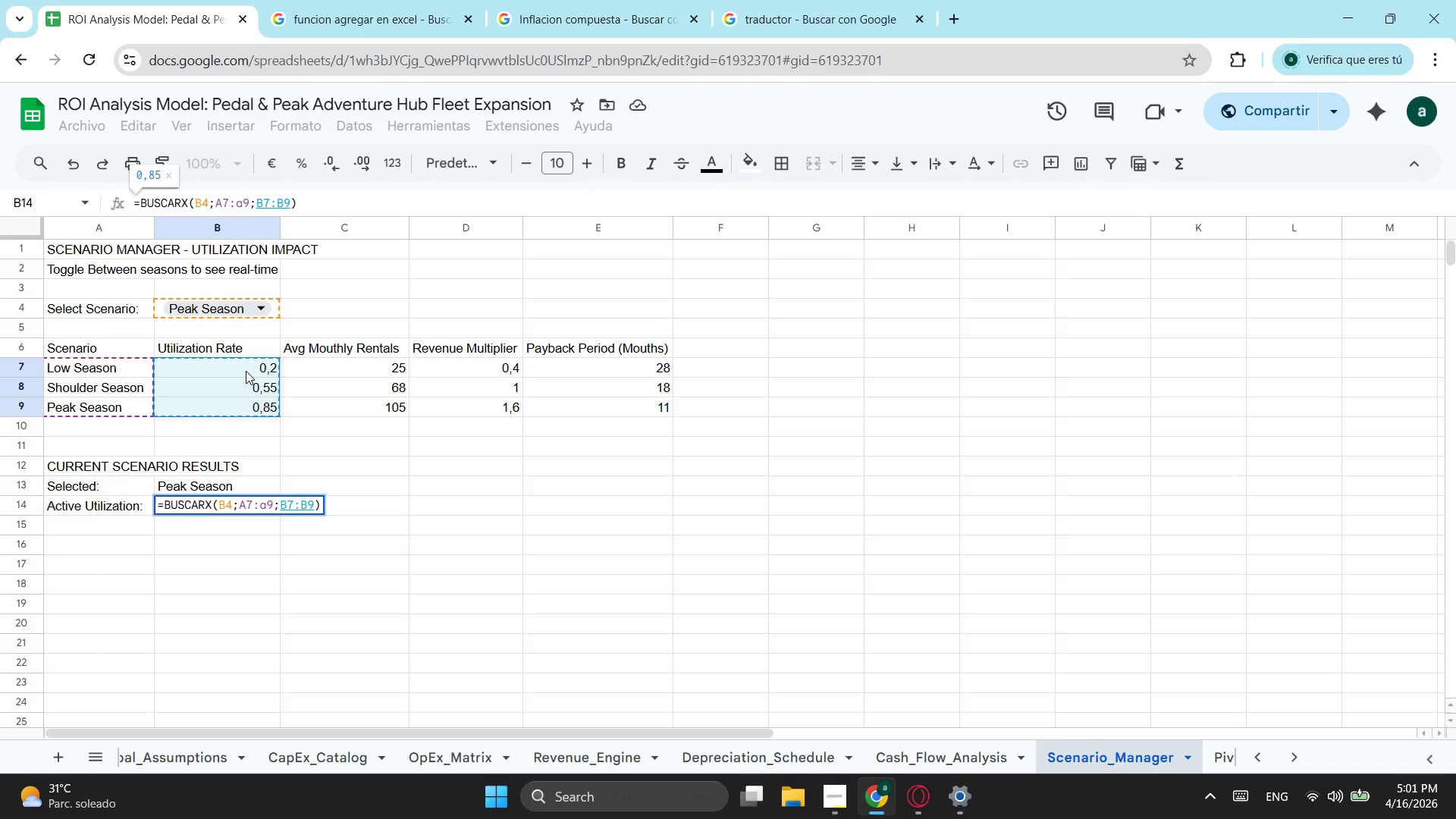 
key(Semicolon)
 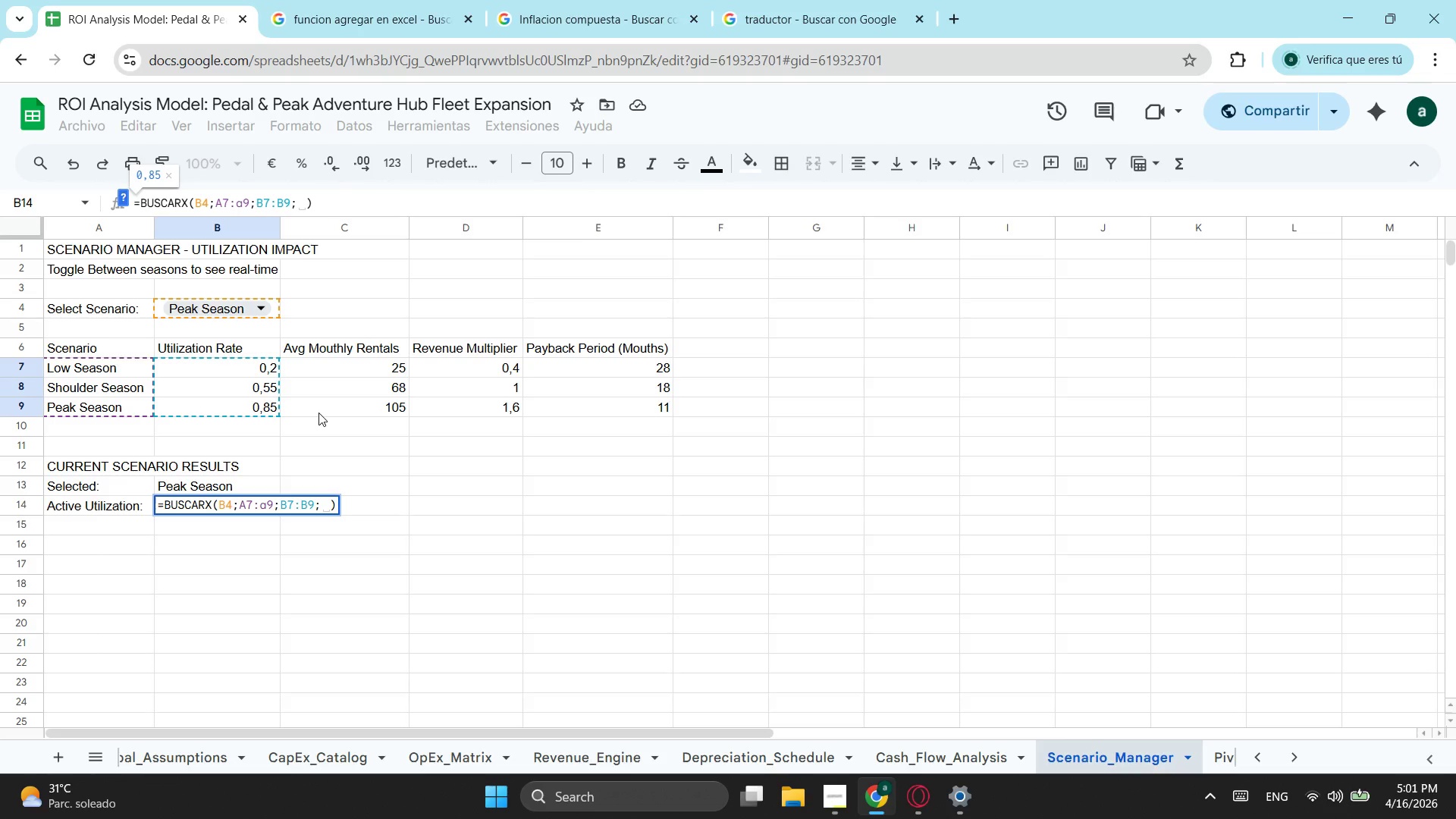 
key(0)
 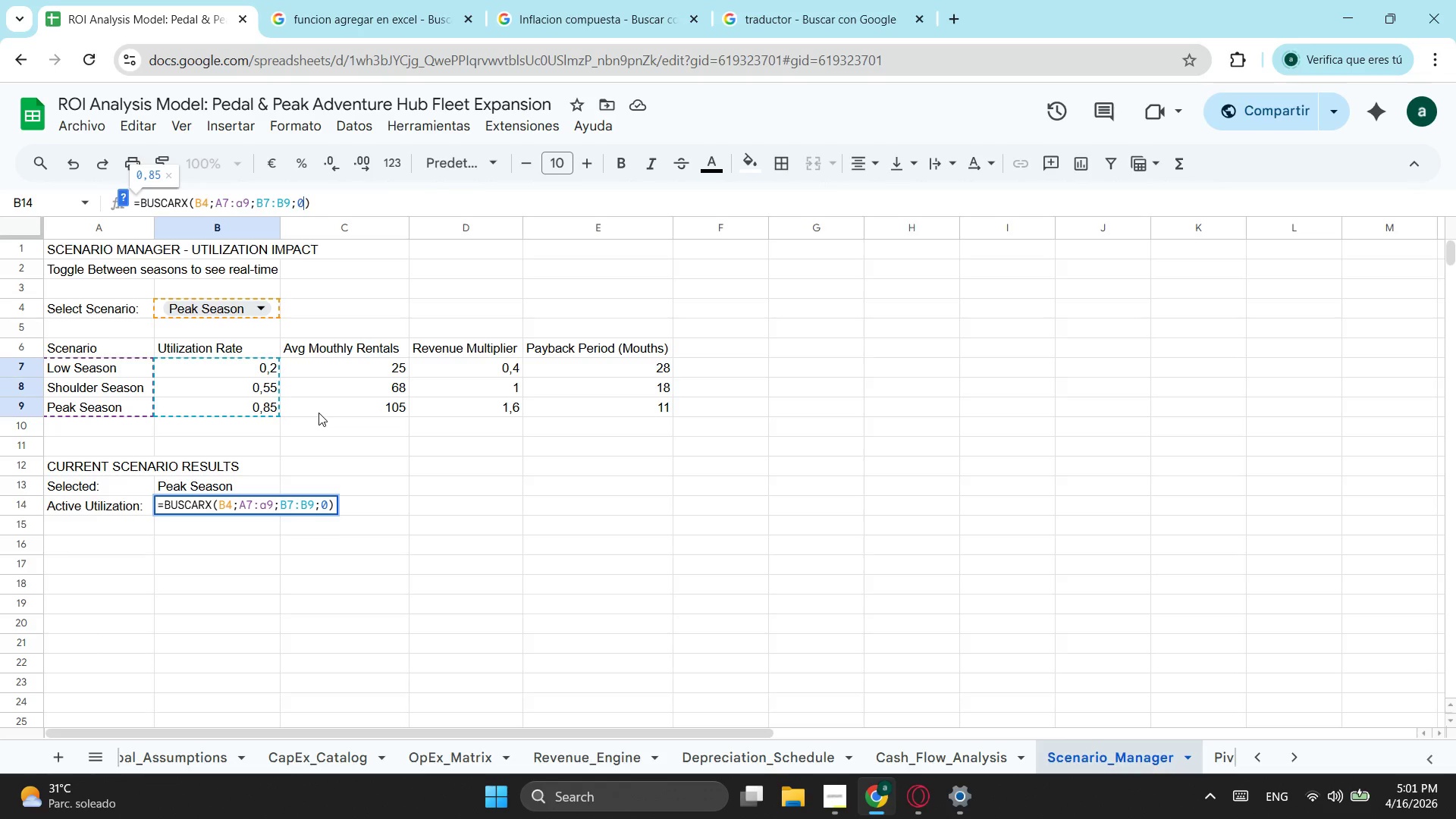 
key(Enter)
 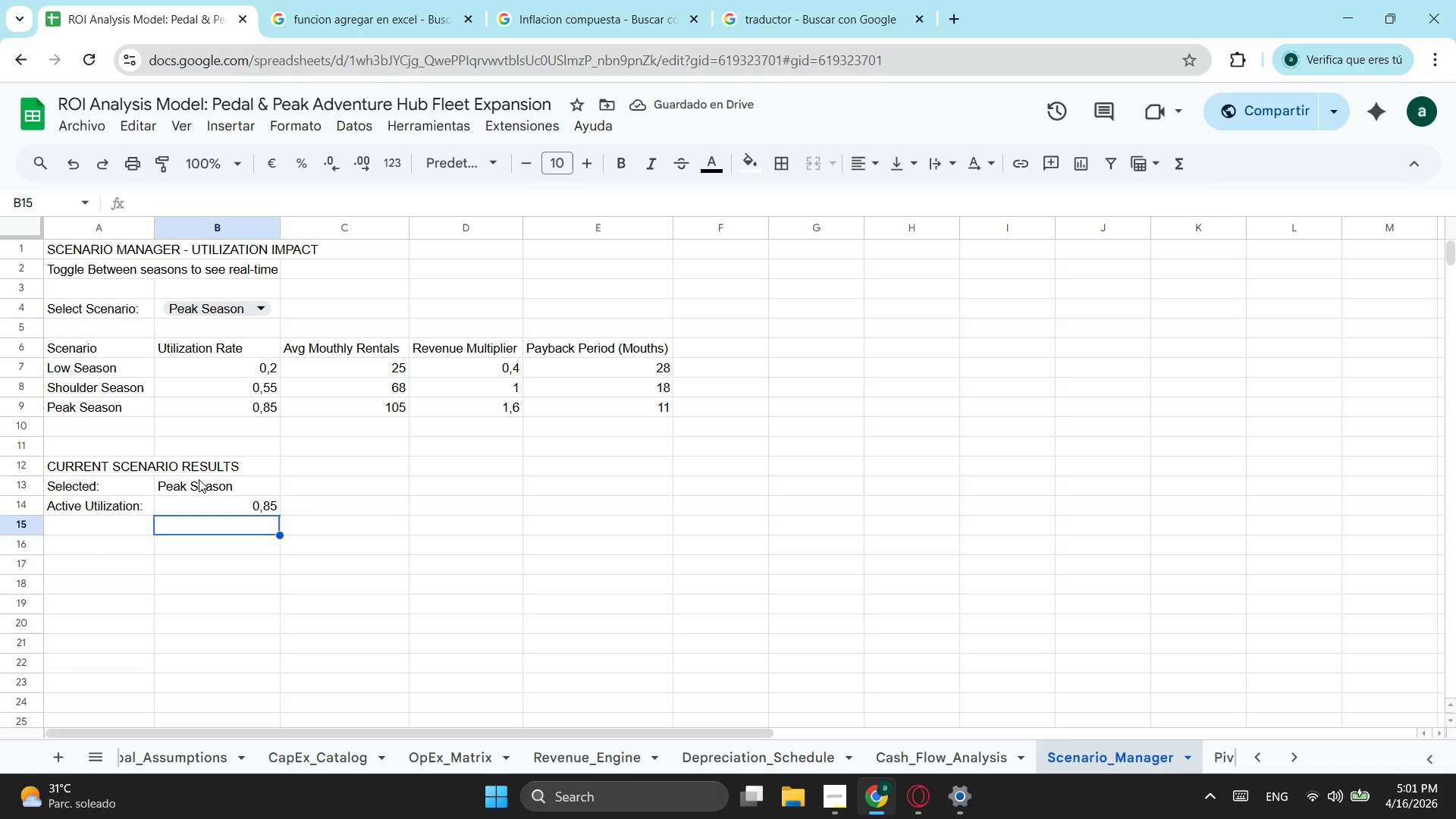 
left_click([209, 482])
 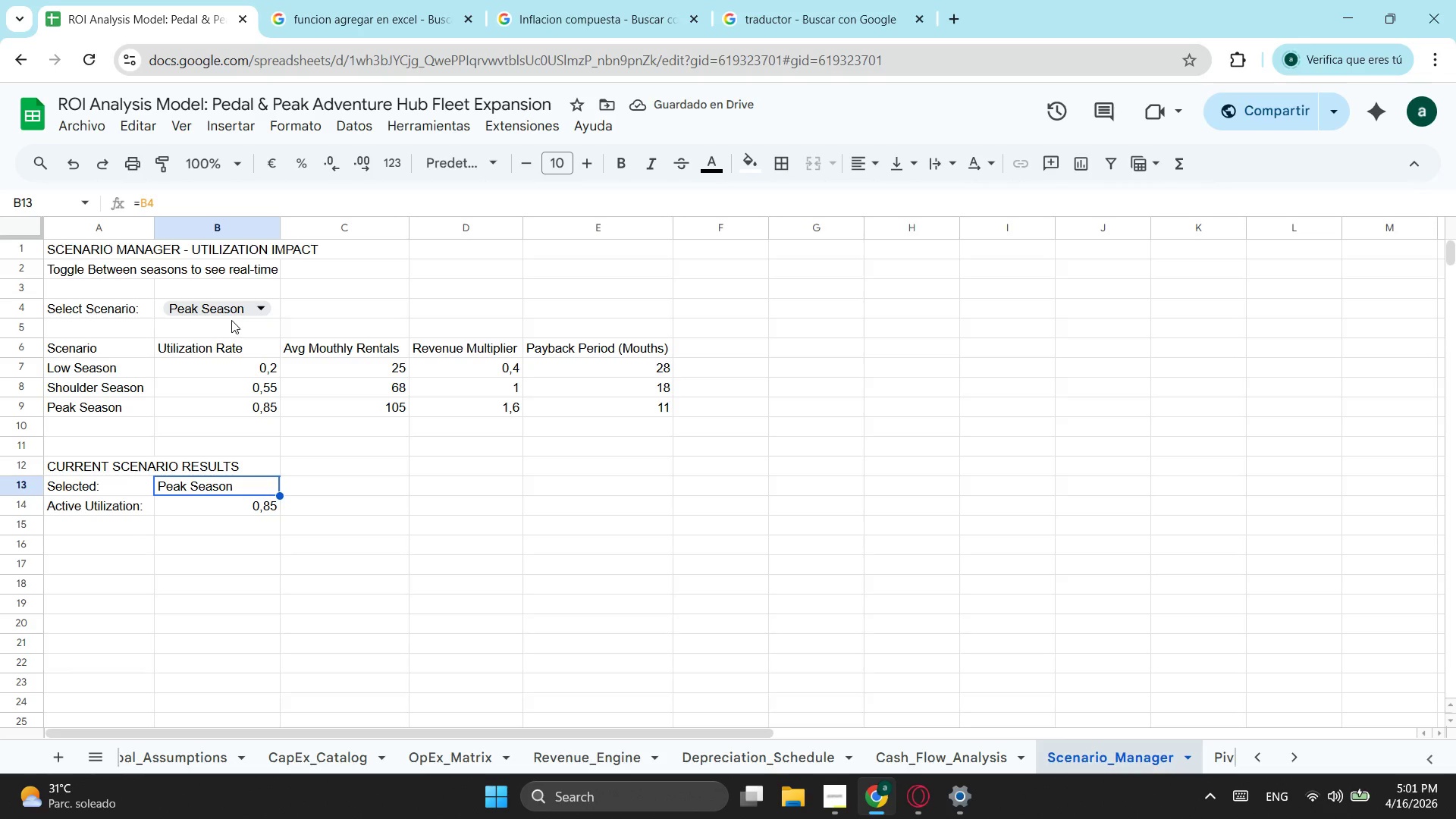 
left_click([239, 309])
 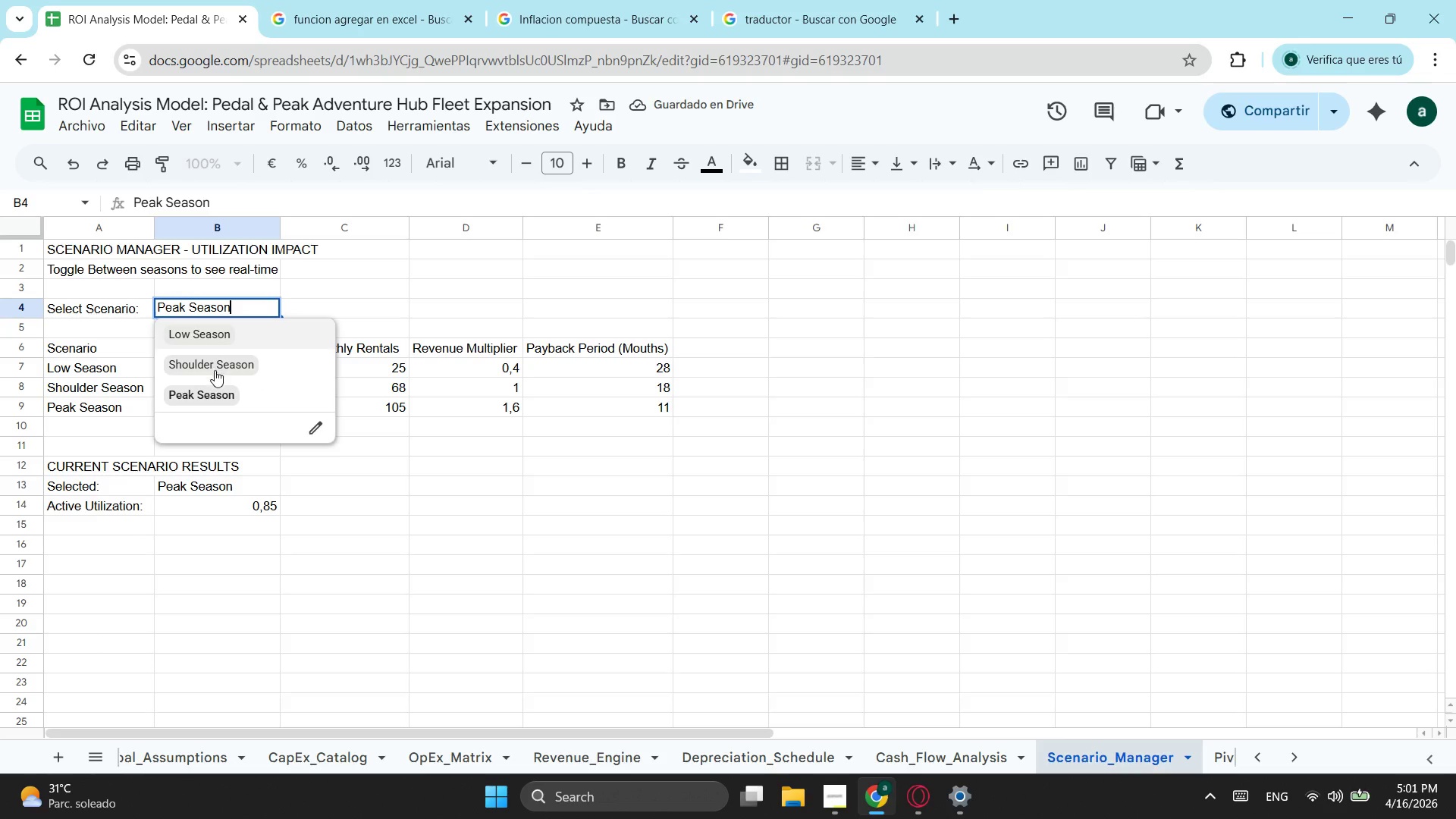 
left_click([228, 372])
 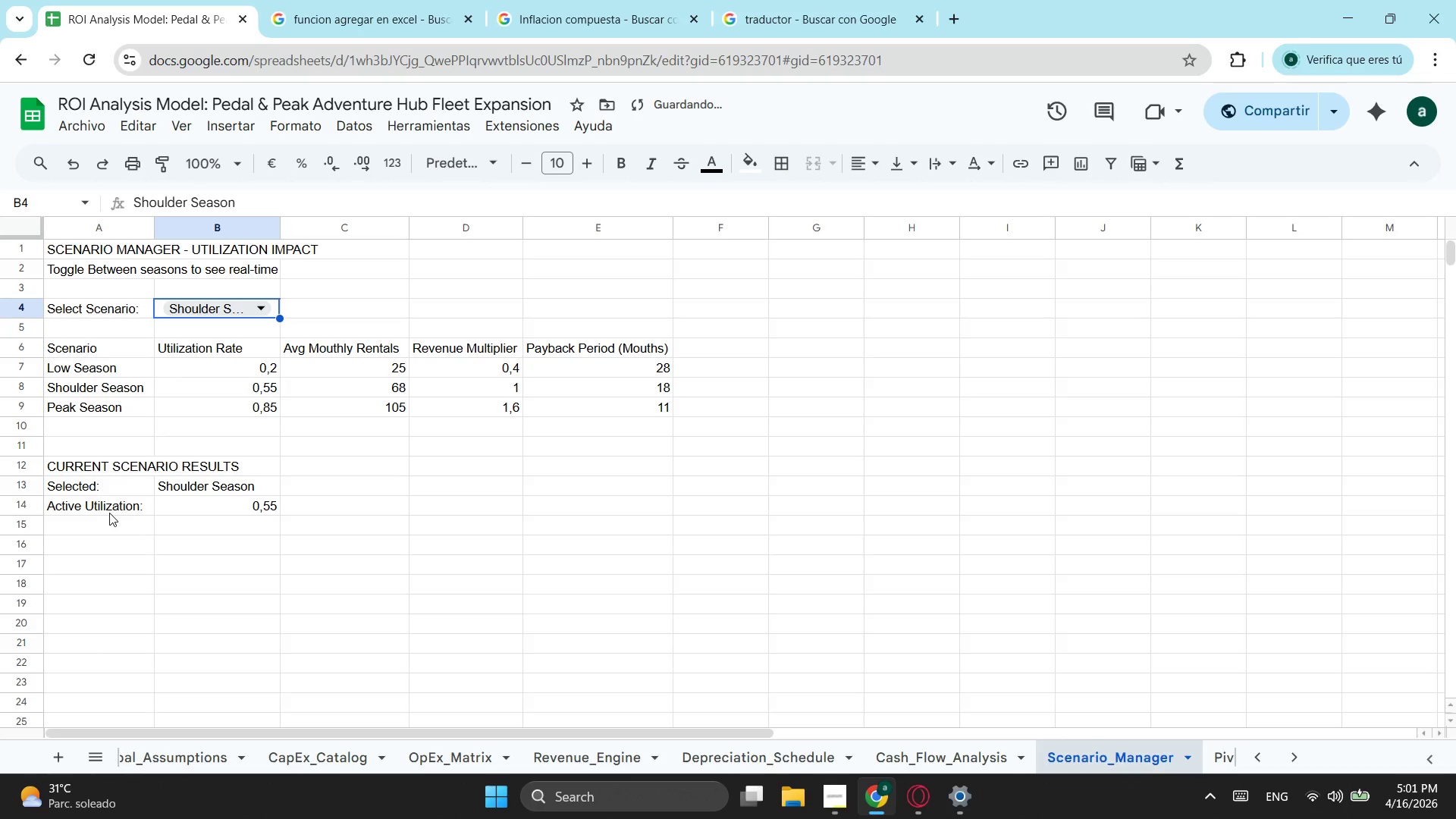 
left_click([111, 526])
 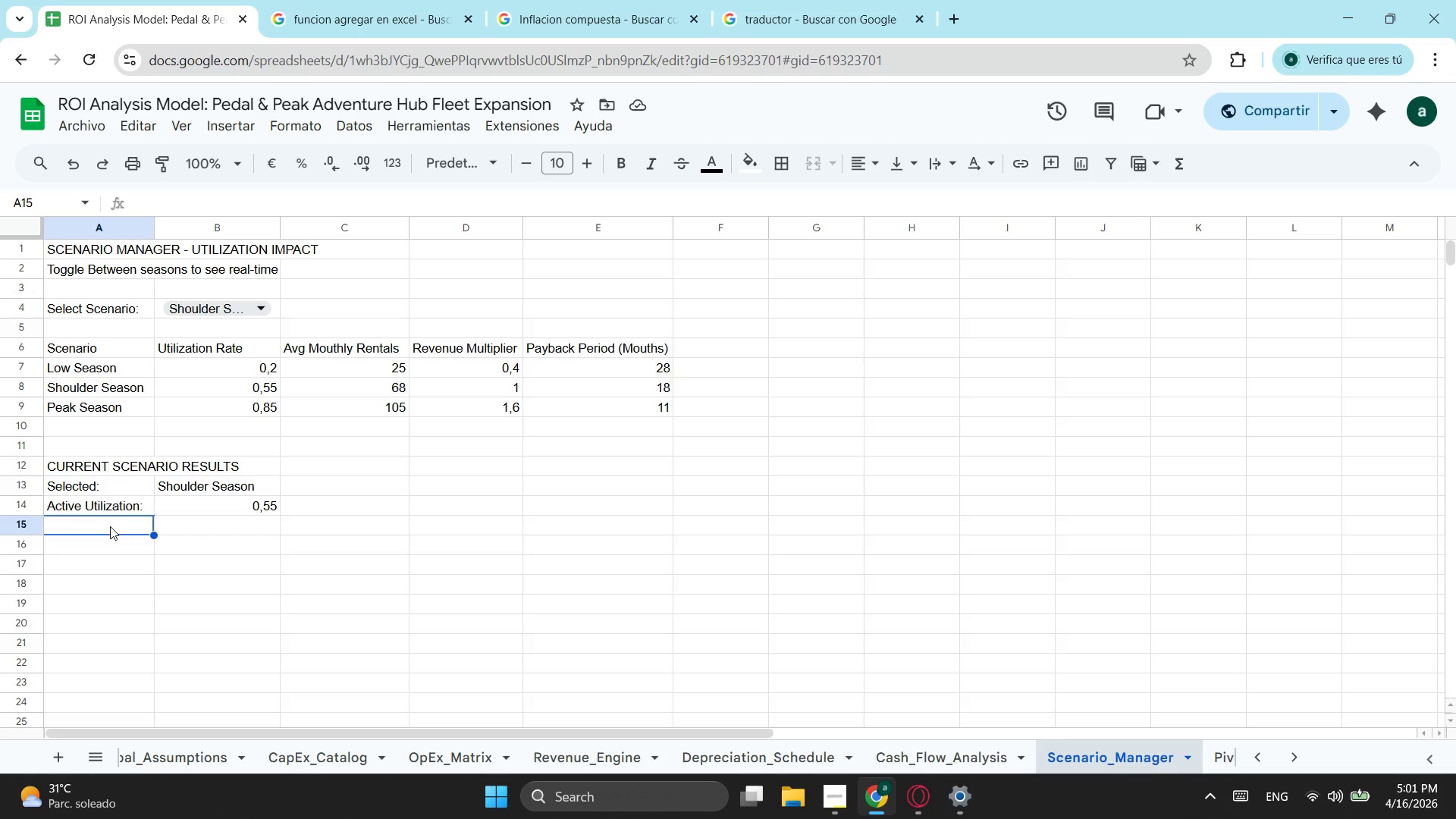 
wait(8.31)
 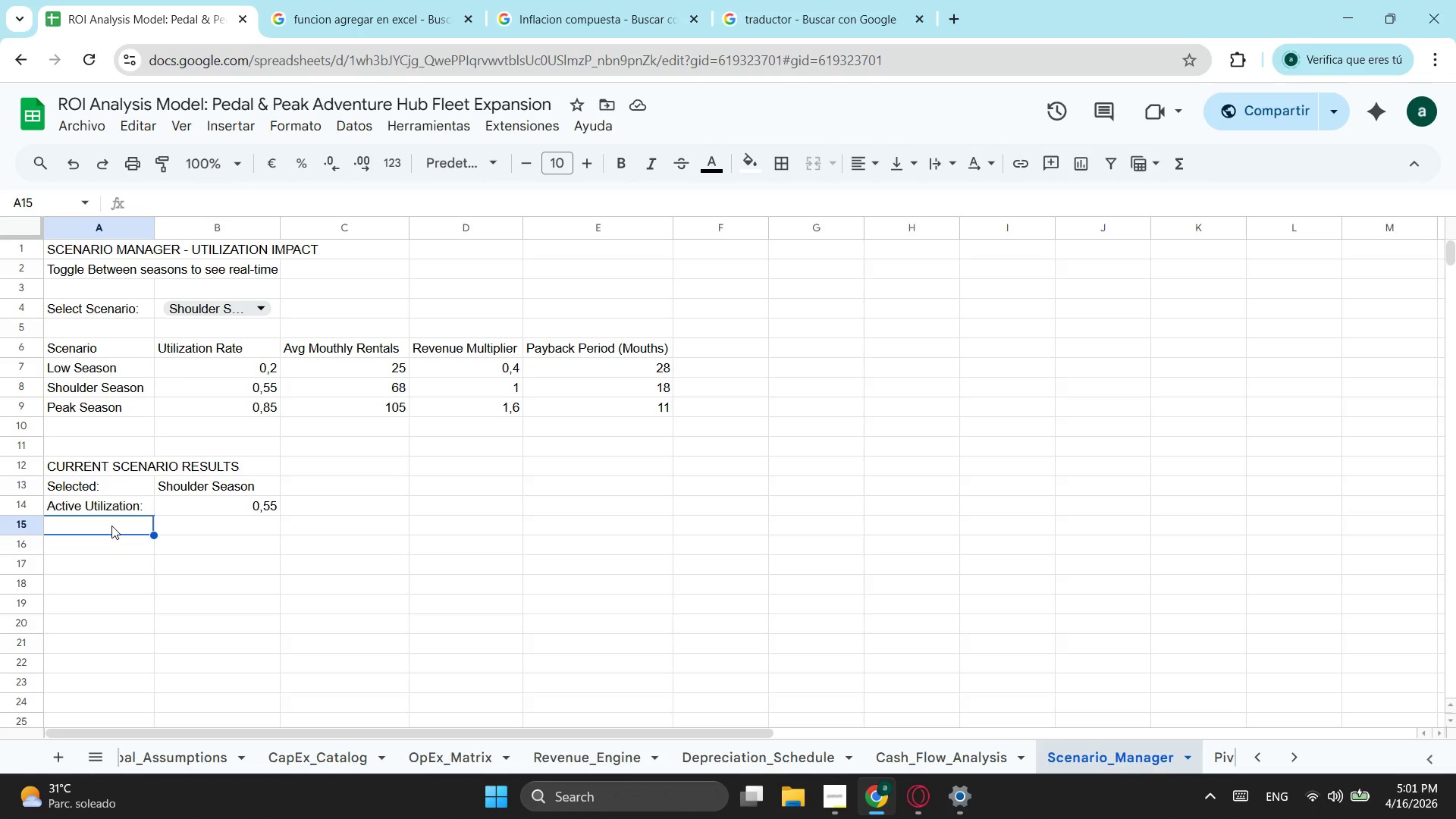 
type(Monthy Revenue)
 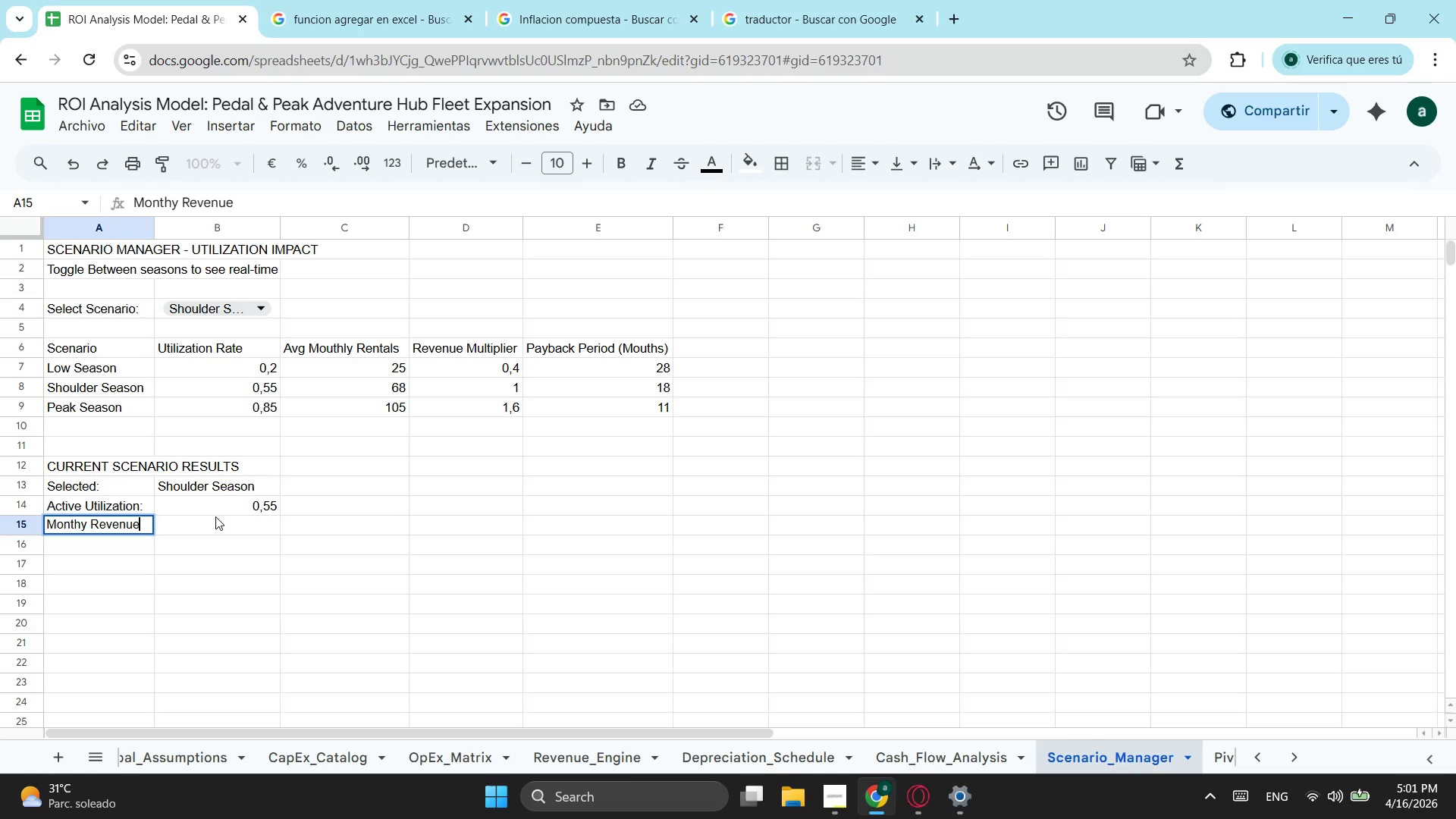 
left_click_drag(start_coordinate=[224, 522], to_coordinate=[230, 522])
 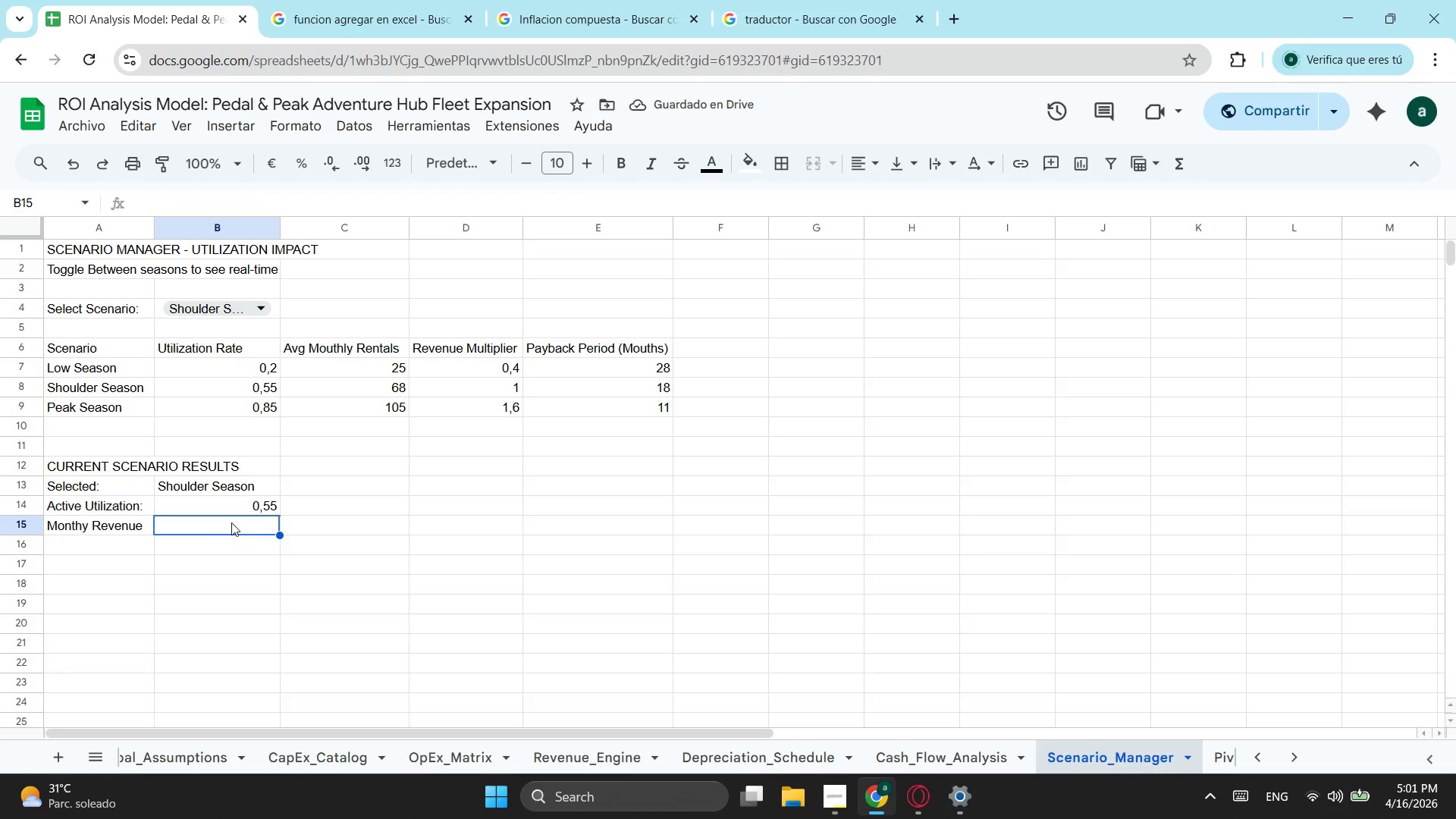 
left_click([105, 533])
 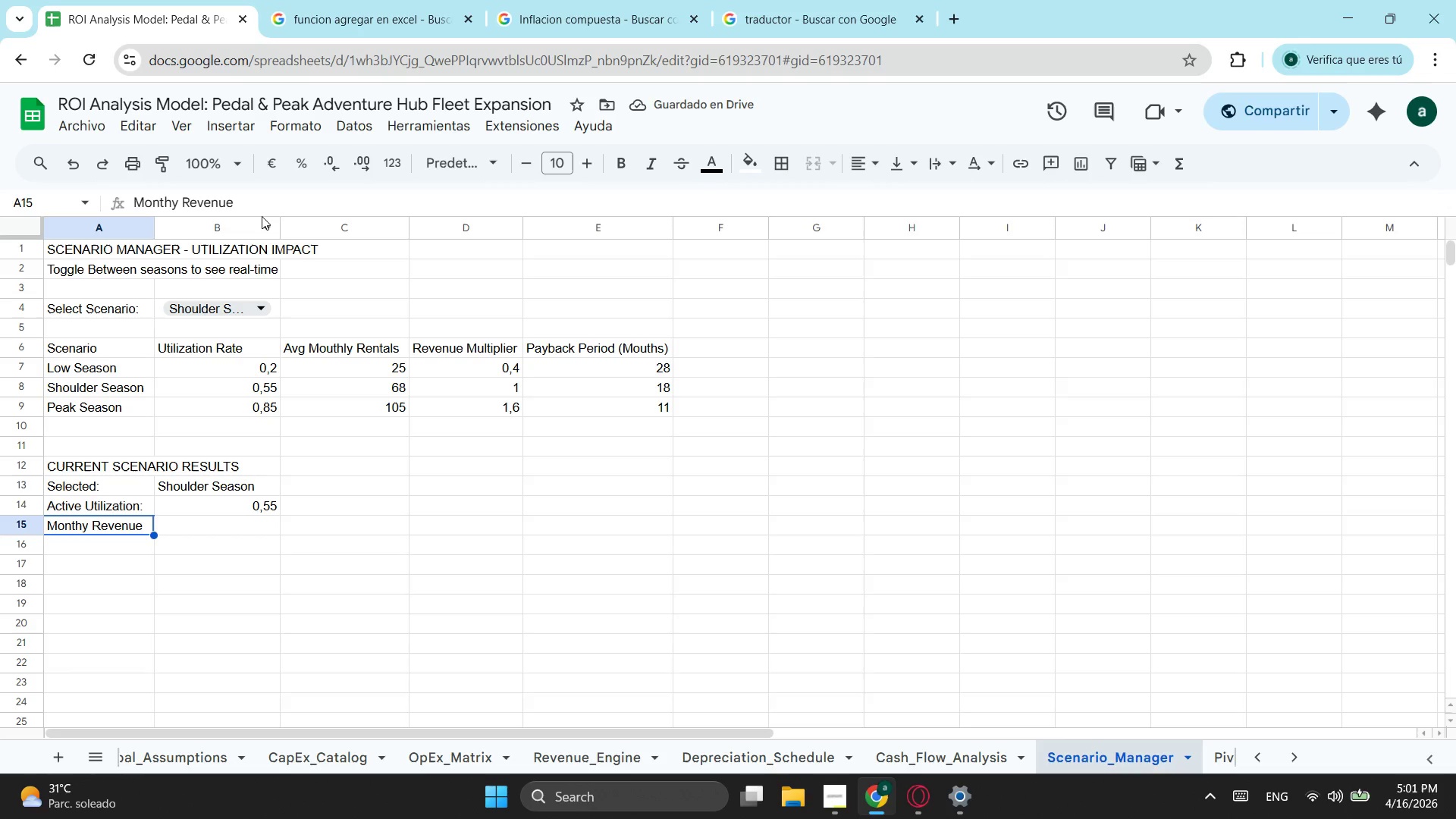 
left_click([259, 202])
 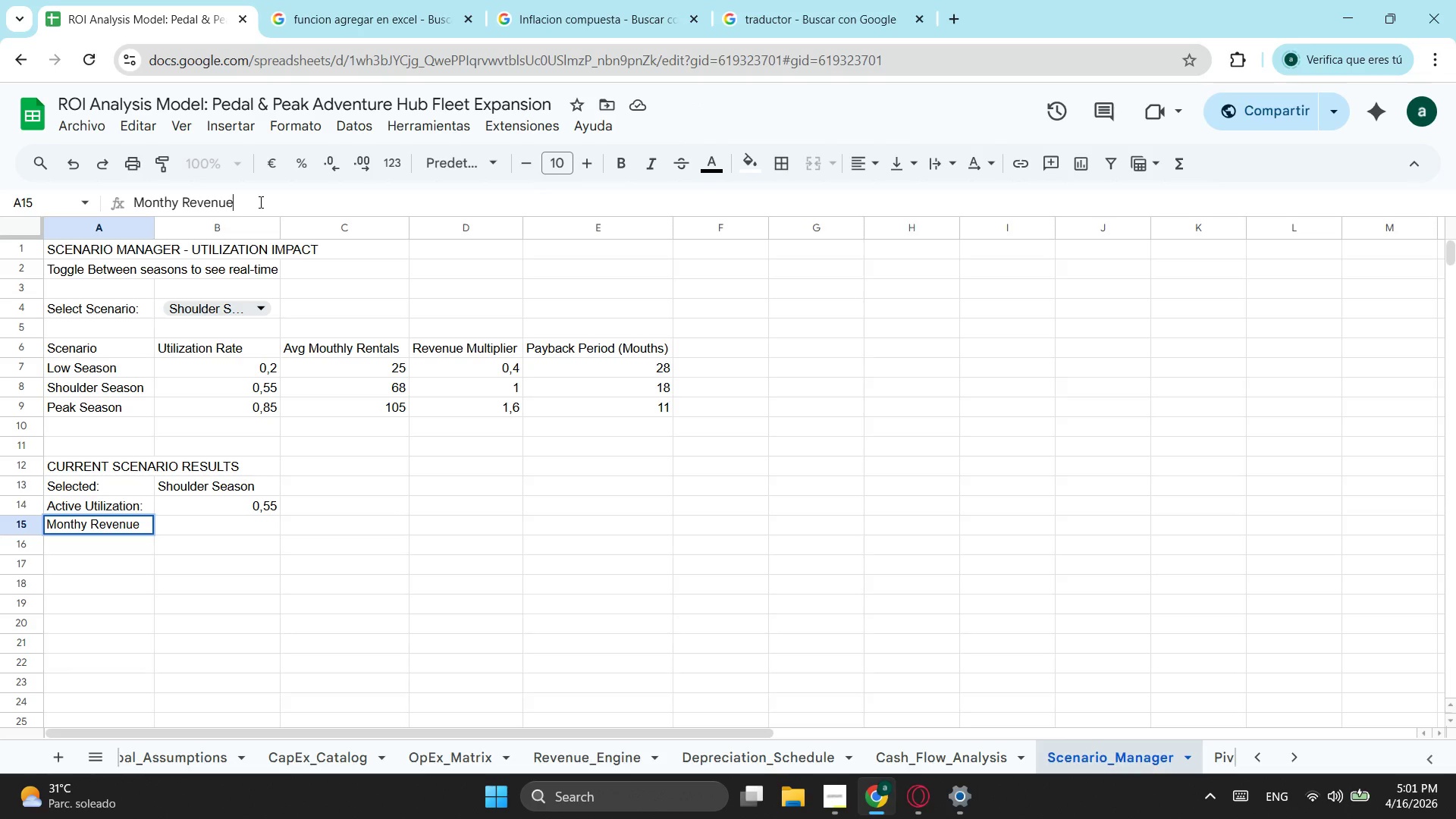 
wait(10.69)
 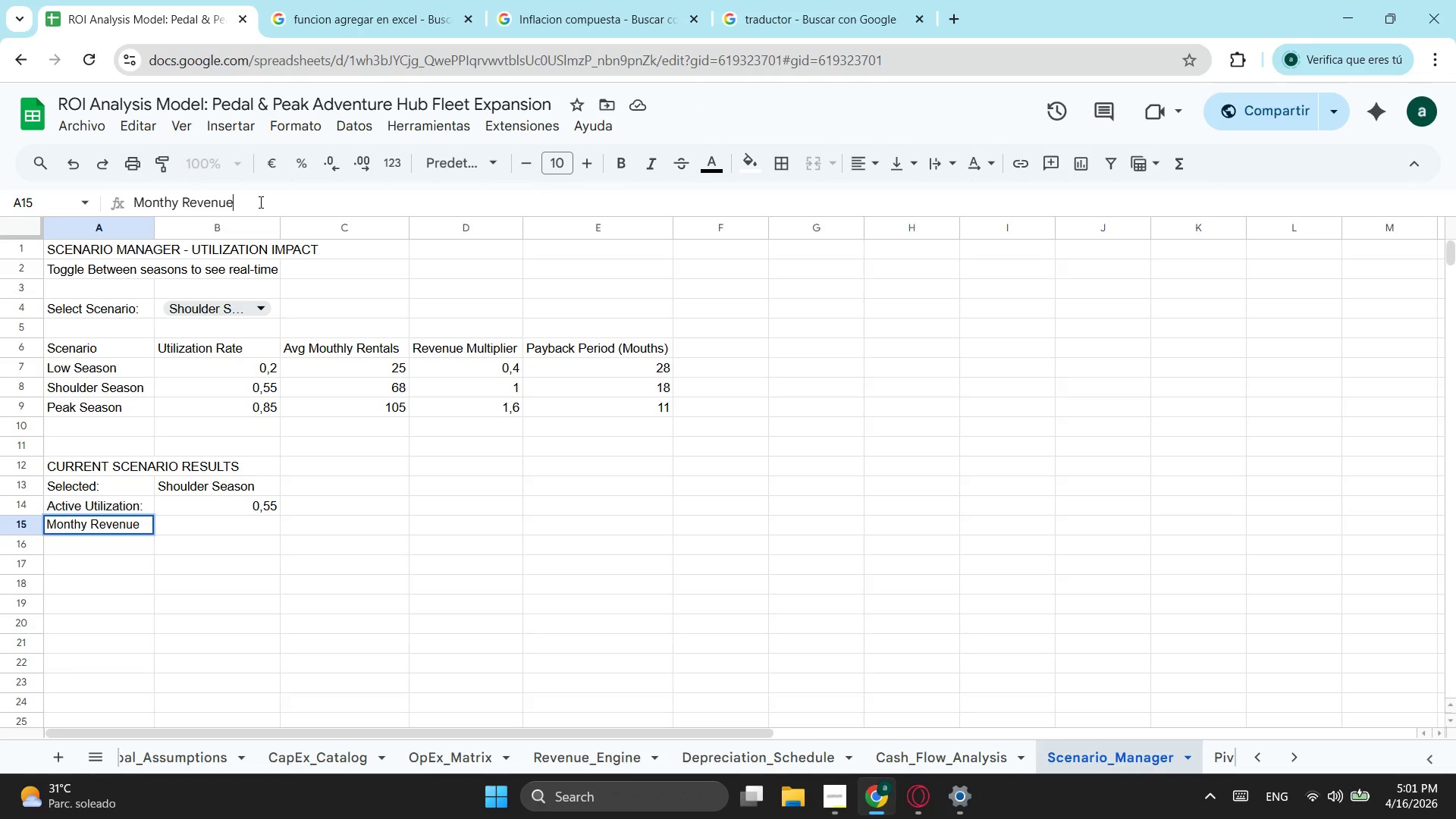 
type( (ad)
 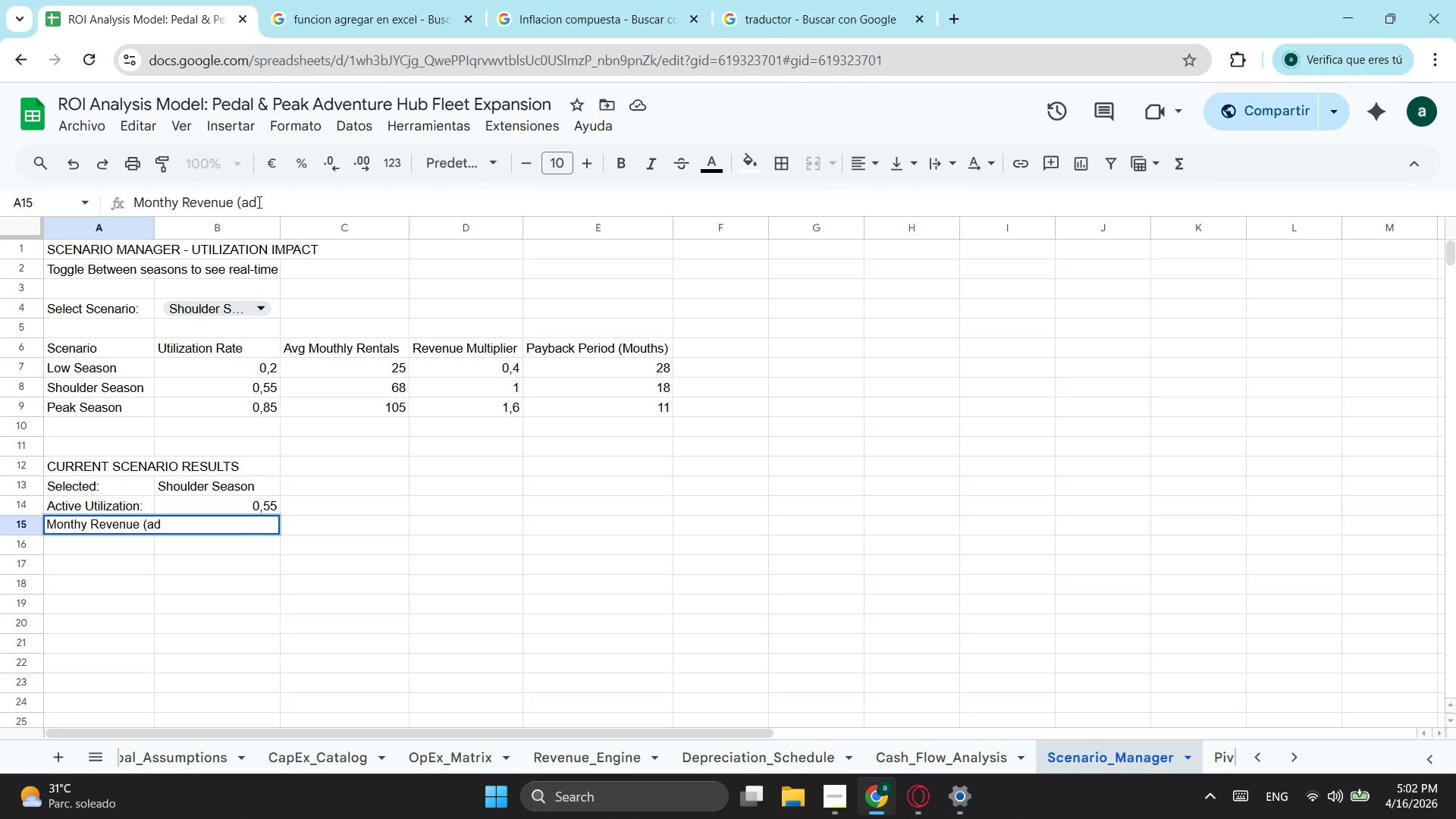 
wait(6.69)
 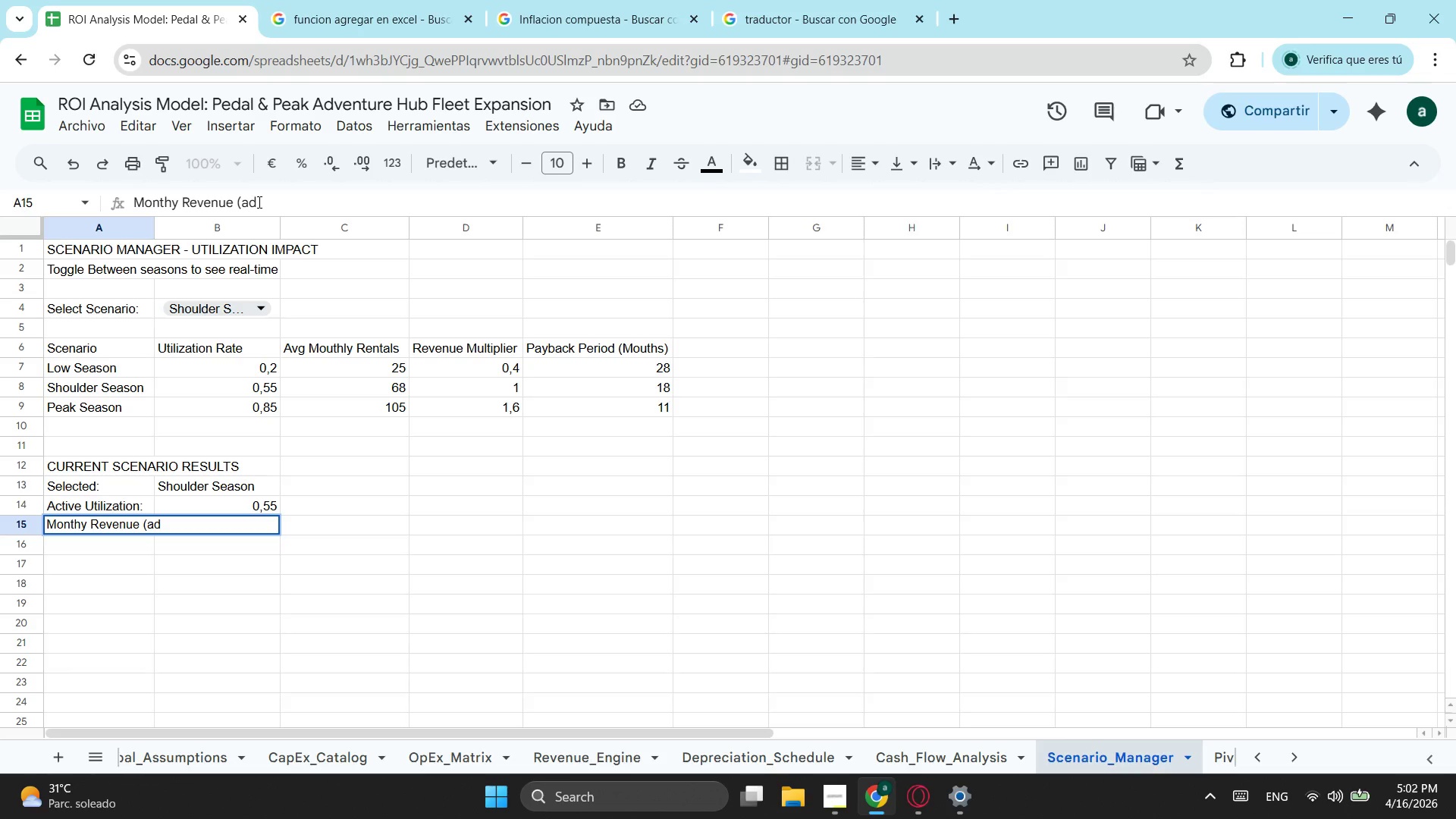 
type(jus)
 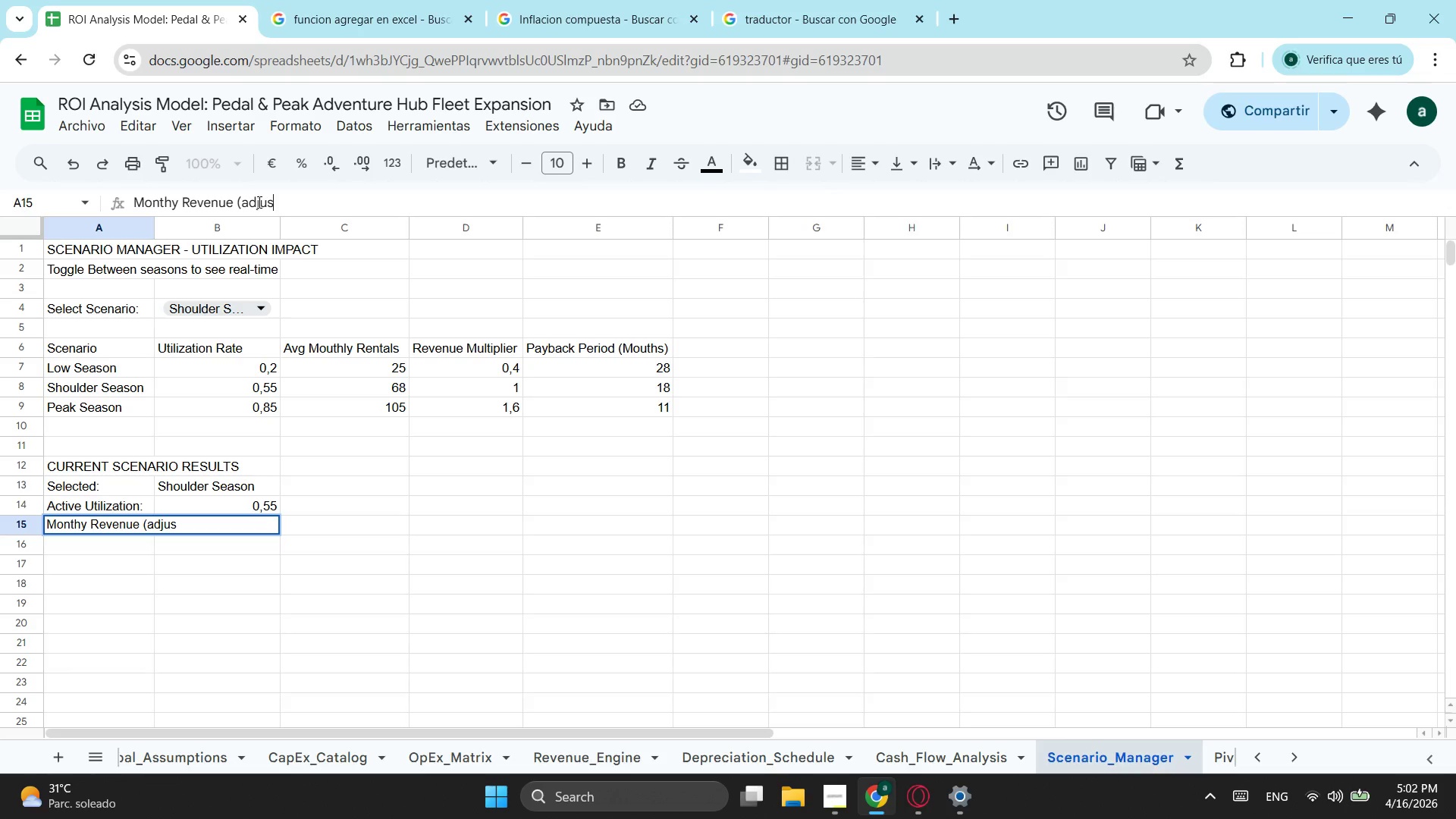 
wait(6.11)
 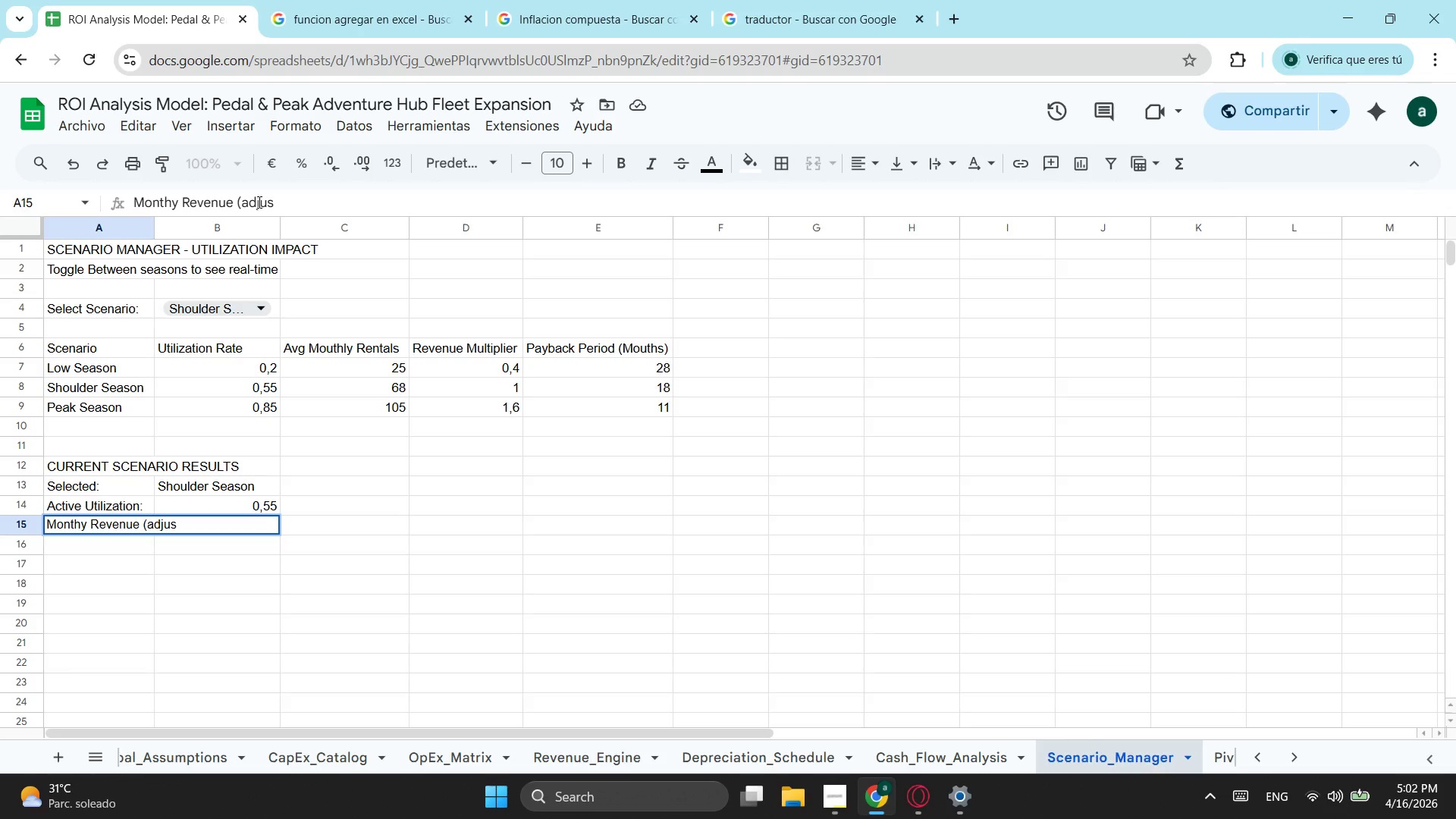 
type(ted);)
key(Backspace)
type(:)
 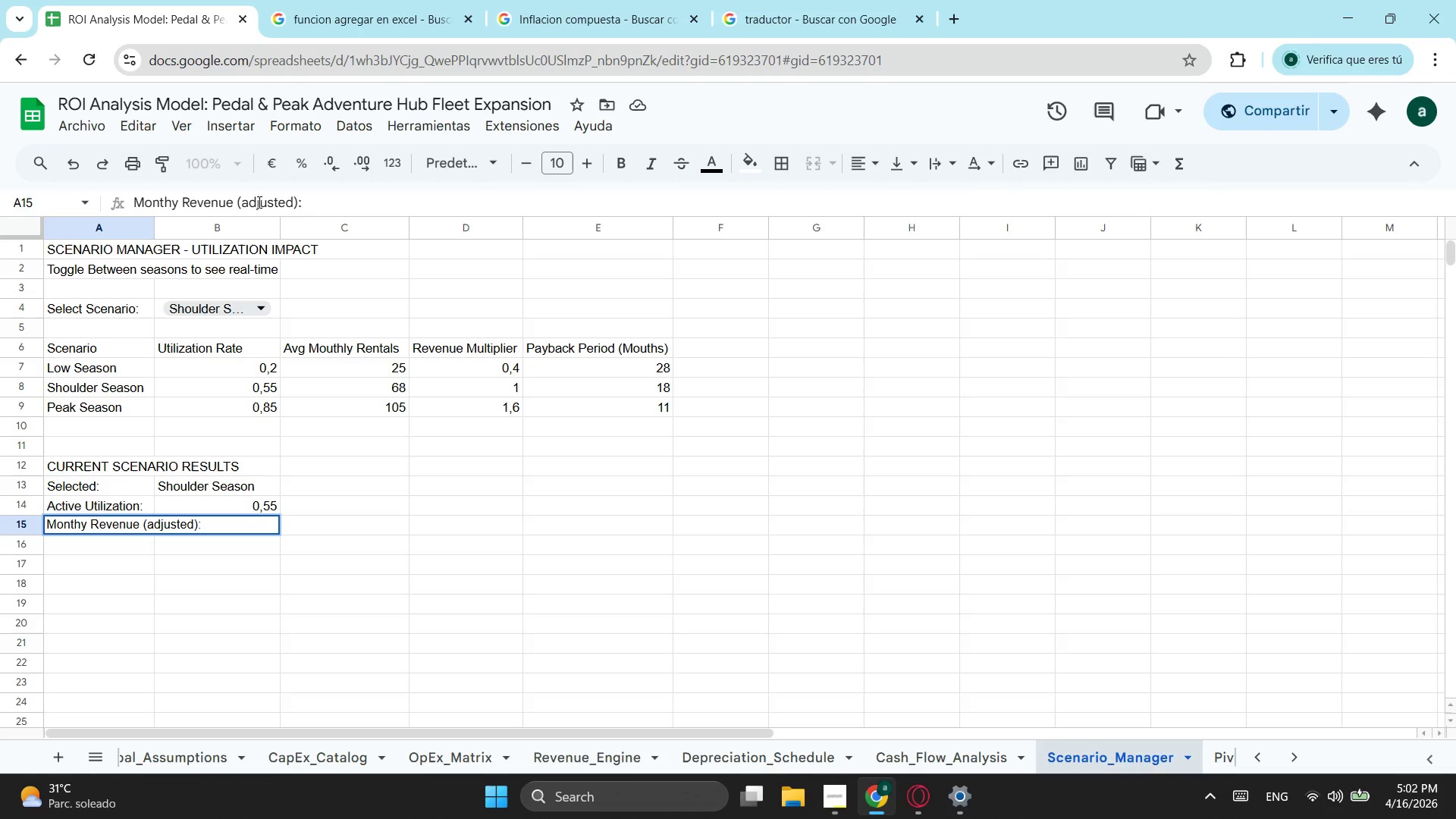 
wait(5.3)
 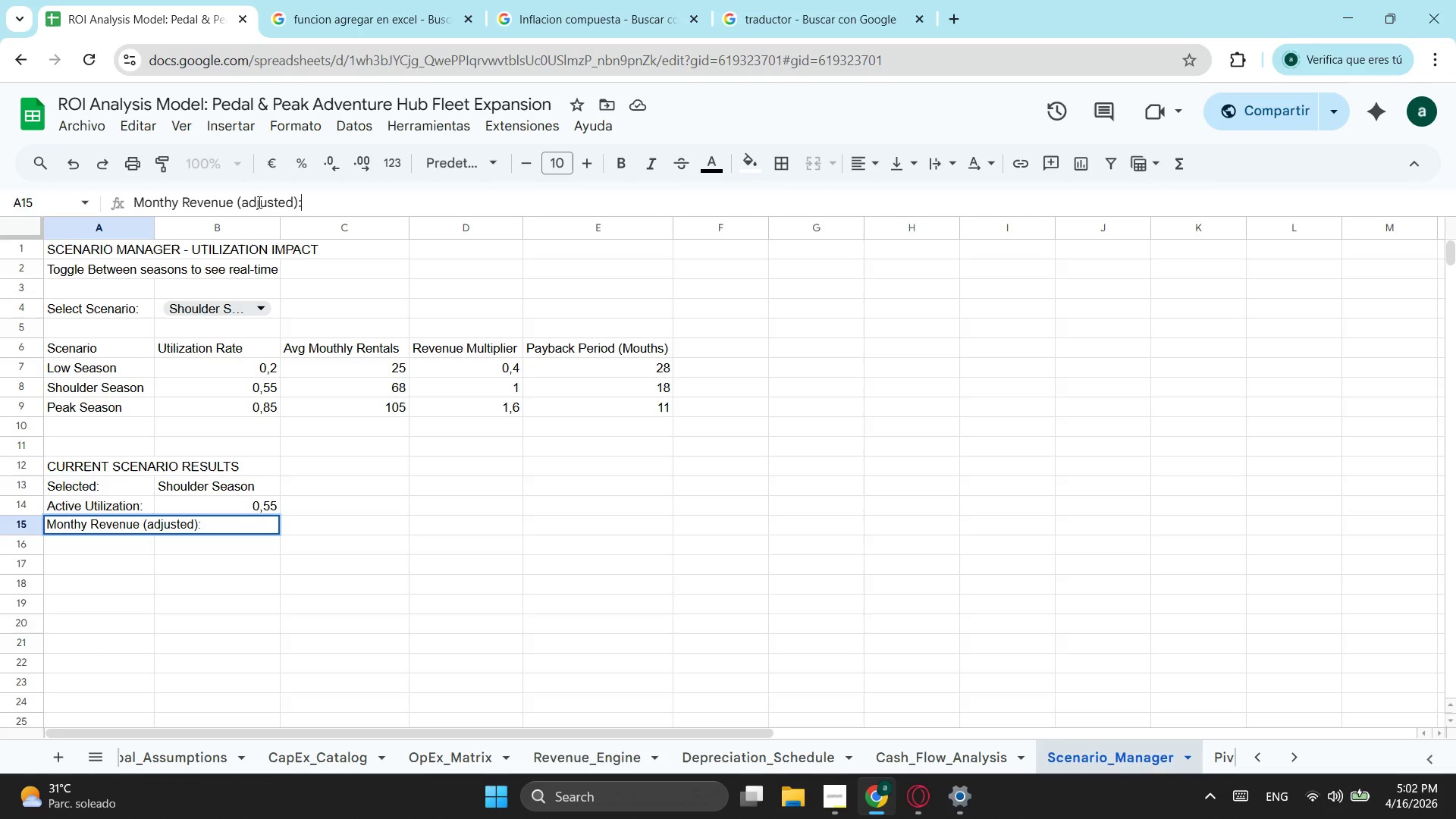 
left_click([310, 560])
 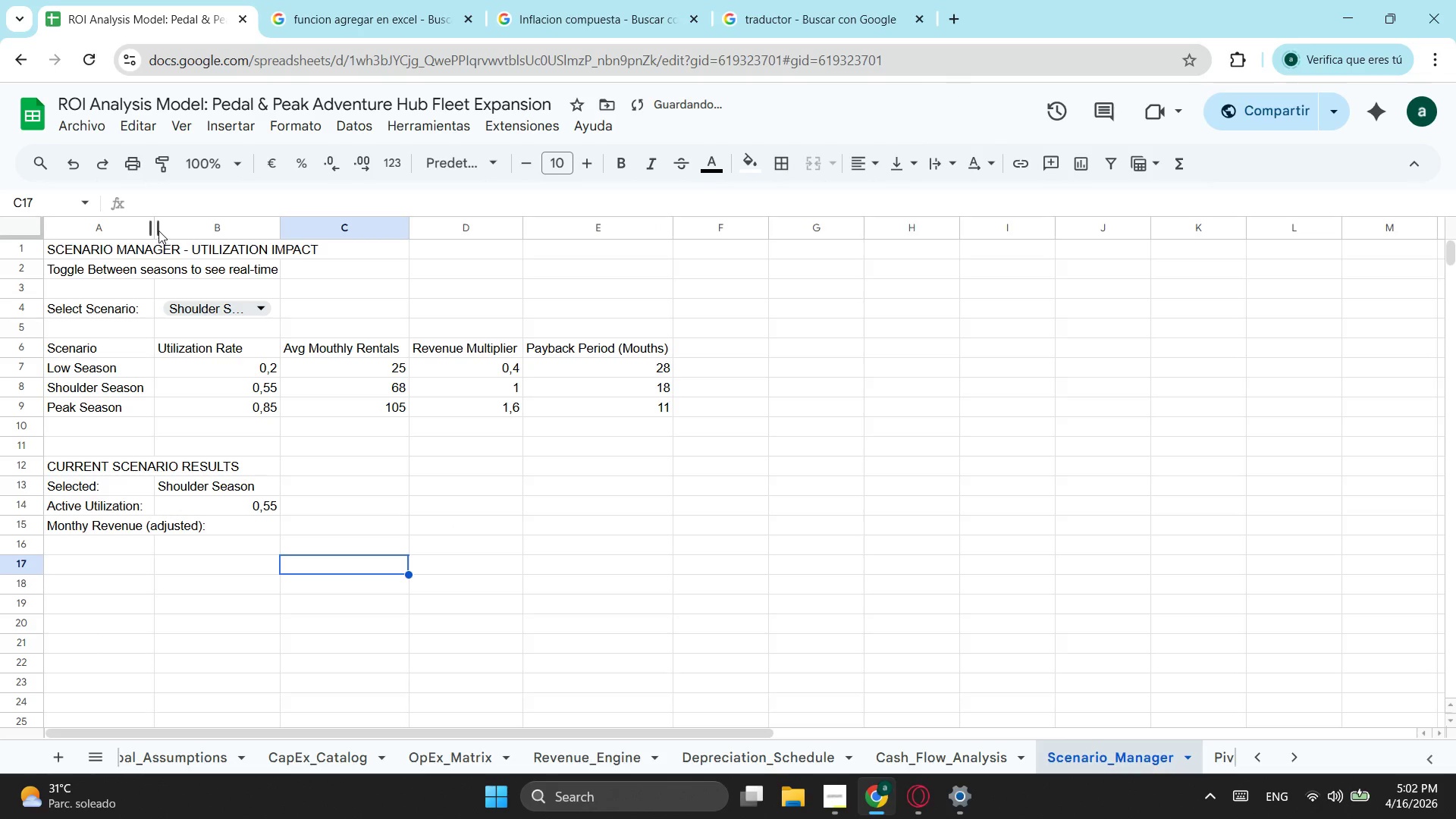 
left_click_drag(start_coordinate=[152, 226], to_coordinate=[212, 234])
 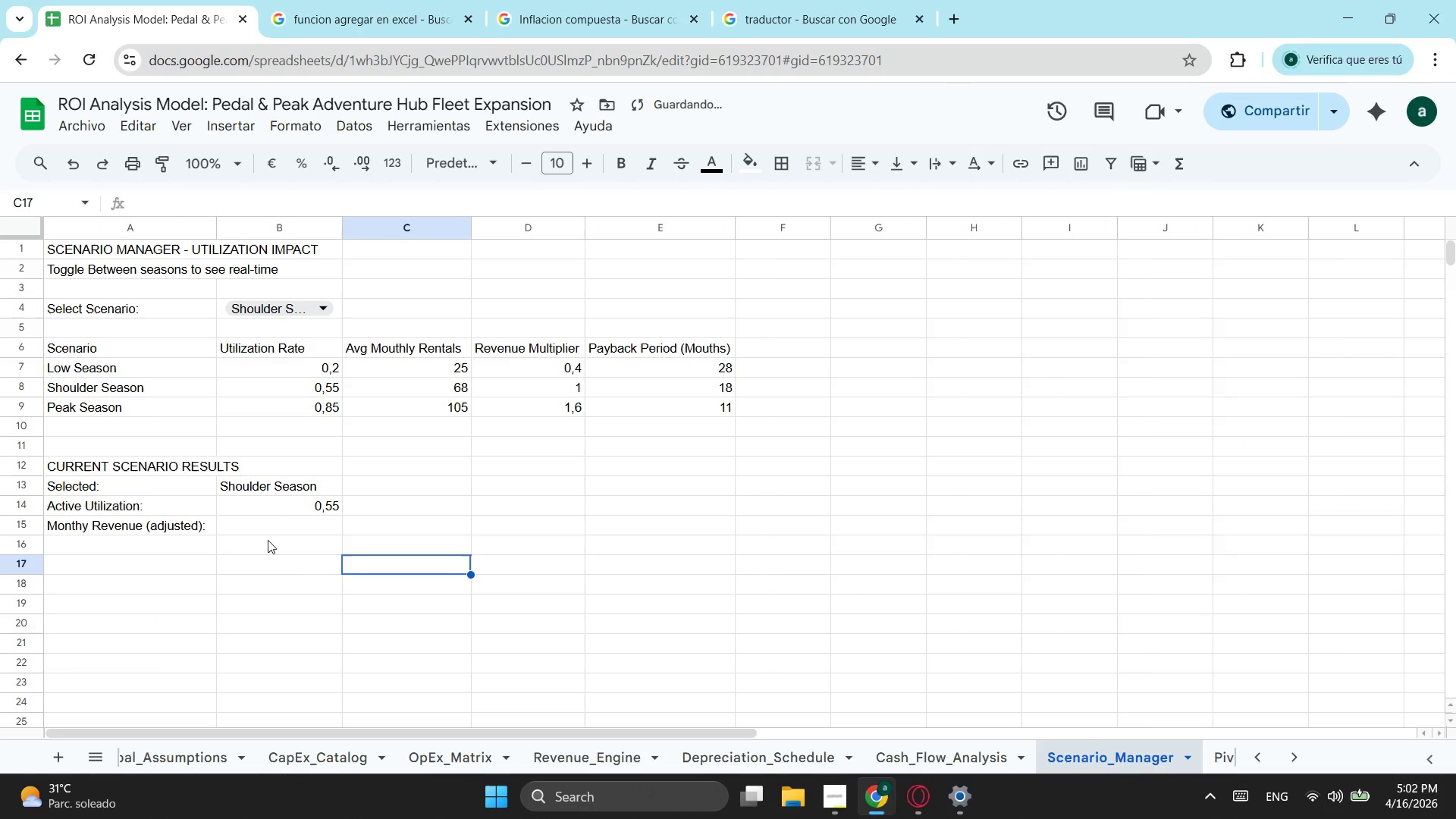 
left_click([259, 527])
 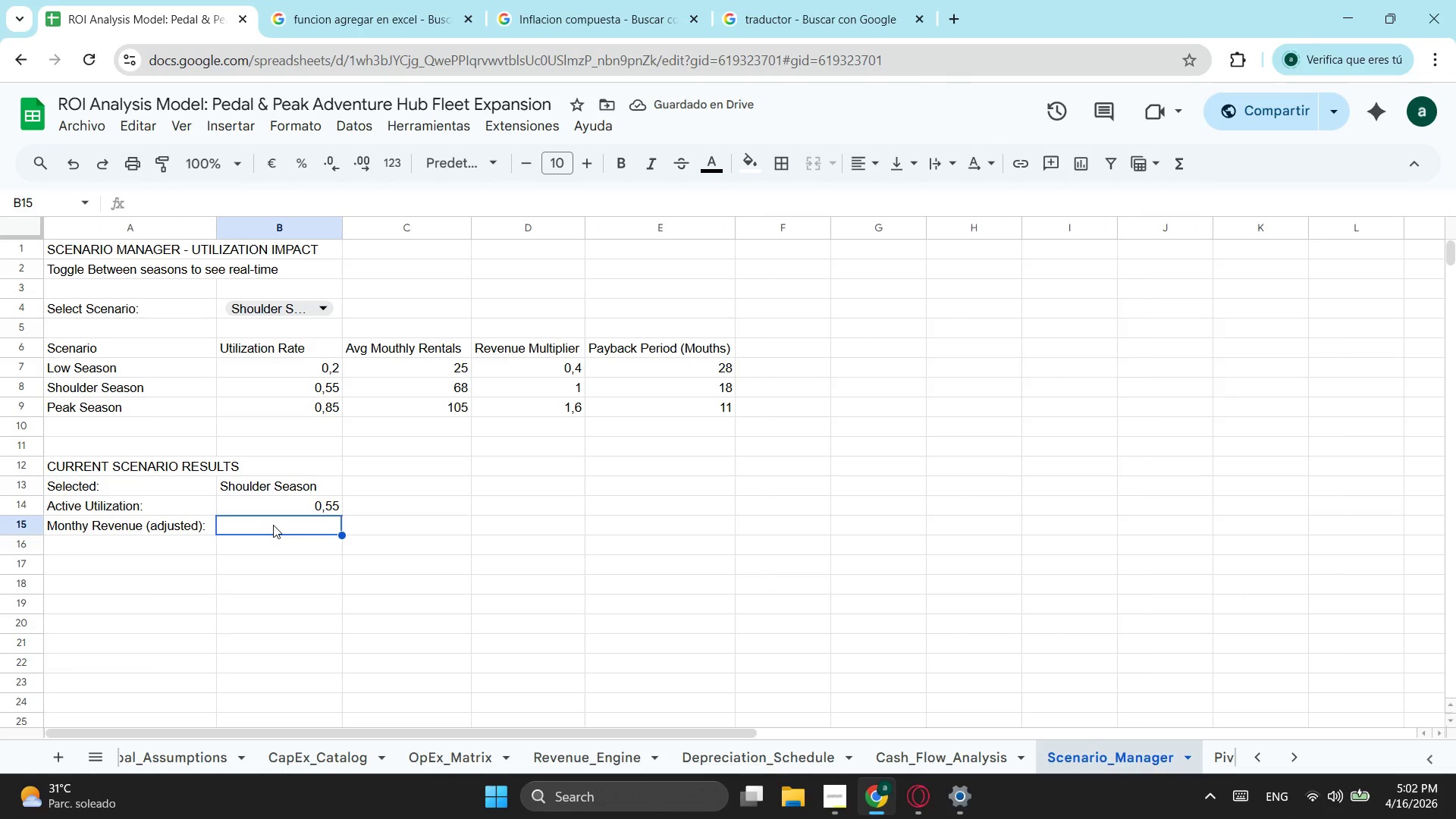 
key(Equal)
 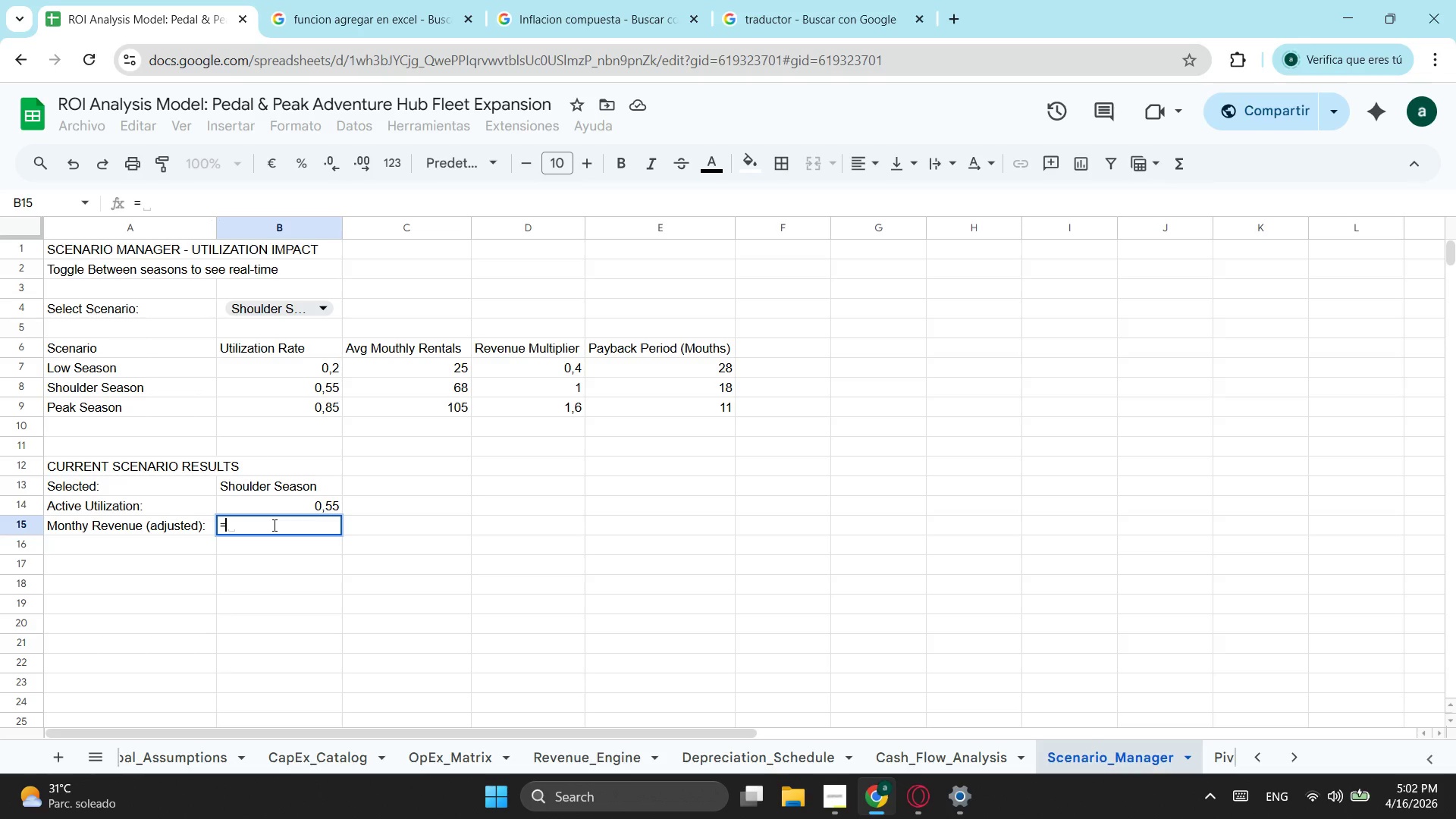 
wait(9.42)
 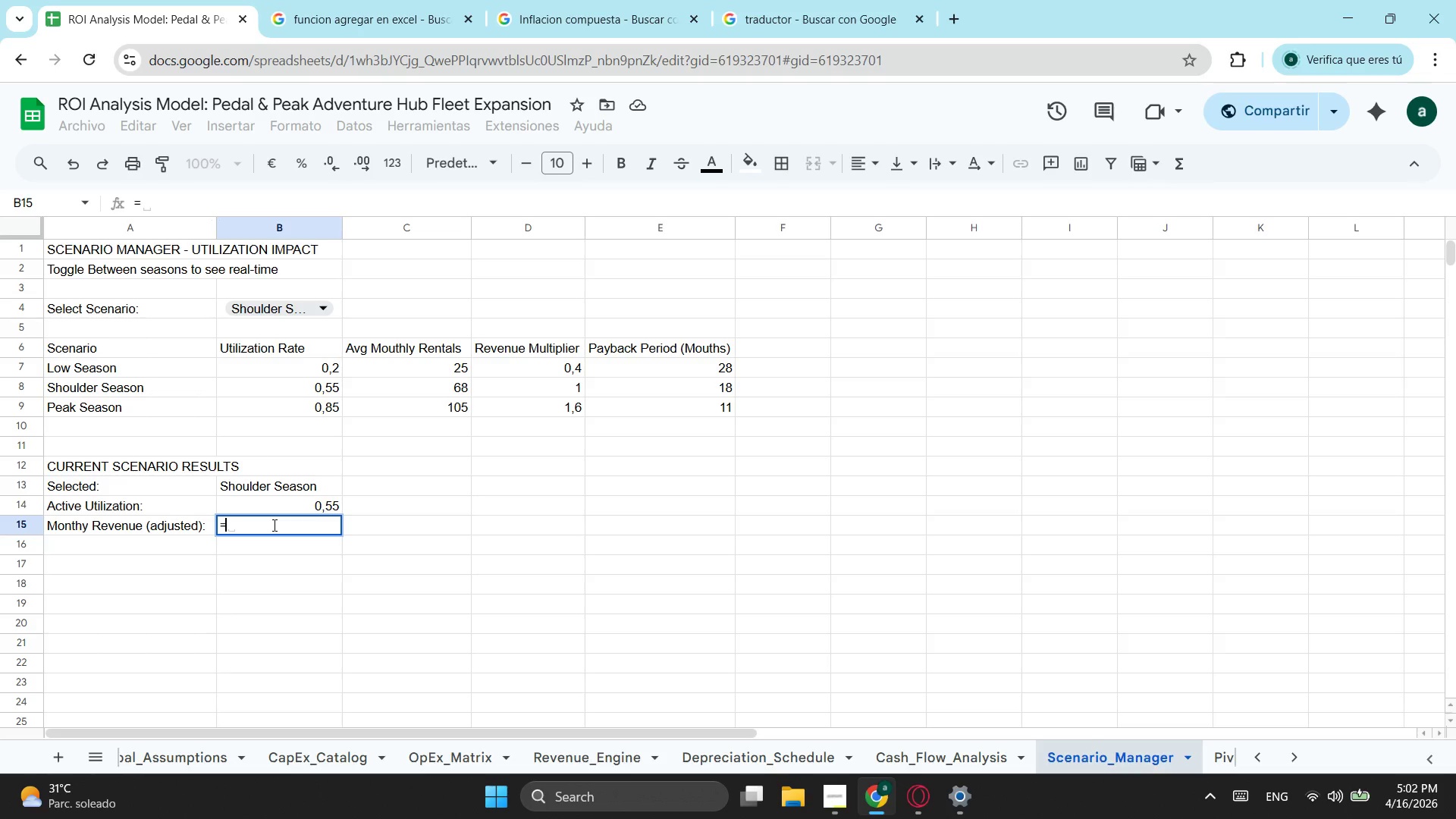 
left_click([588, 771])
 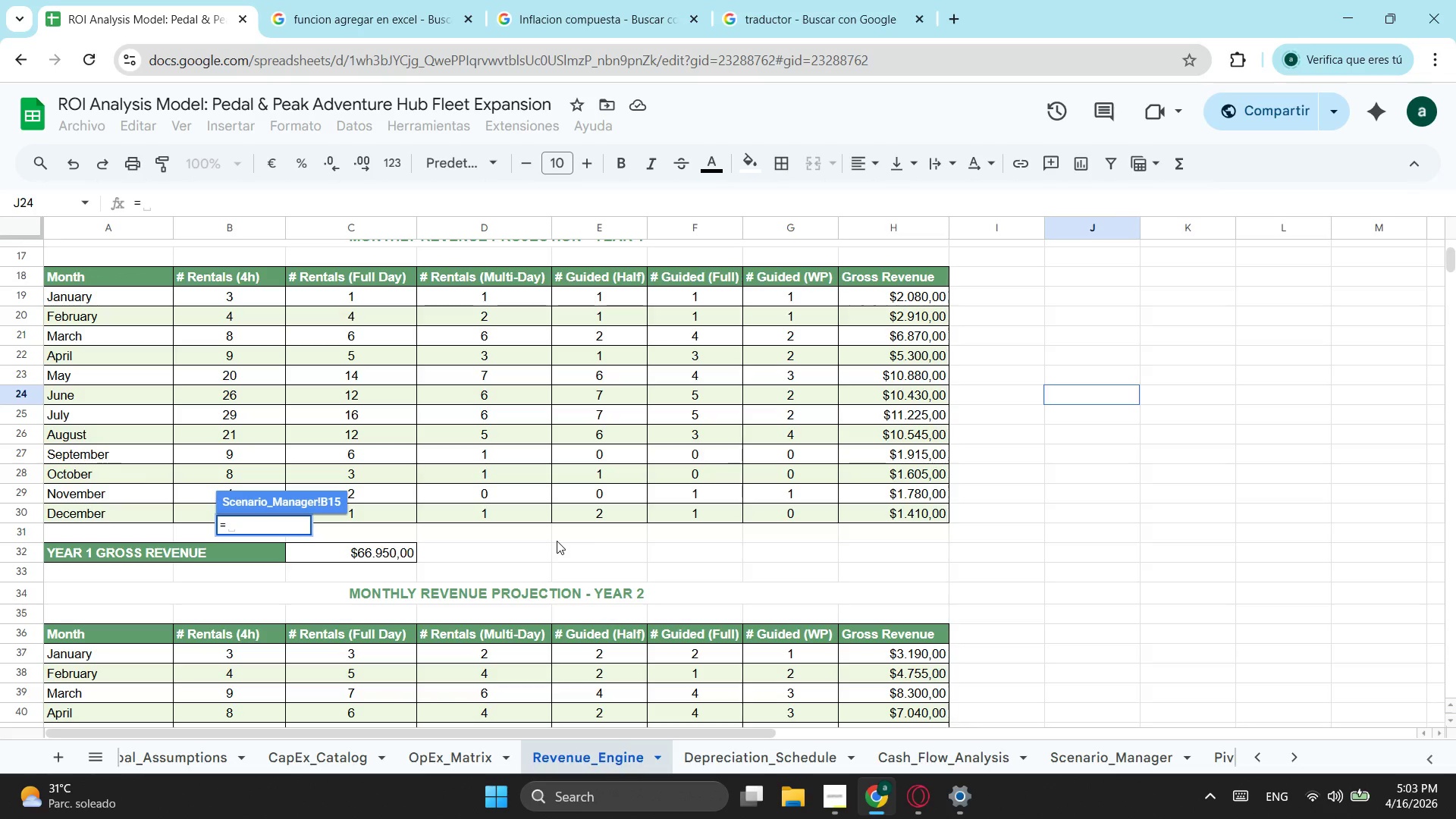 
wait(22.81)
 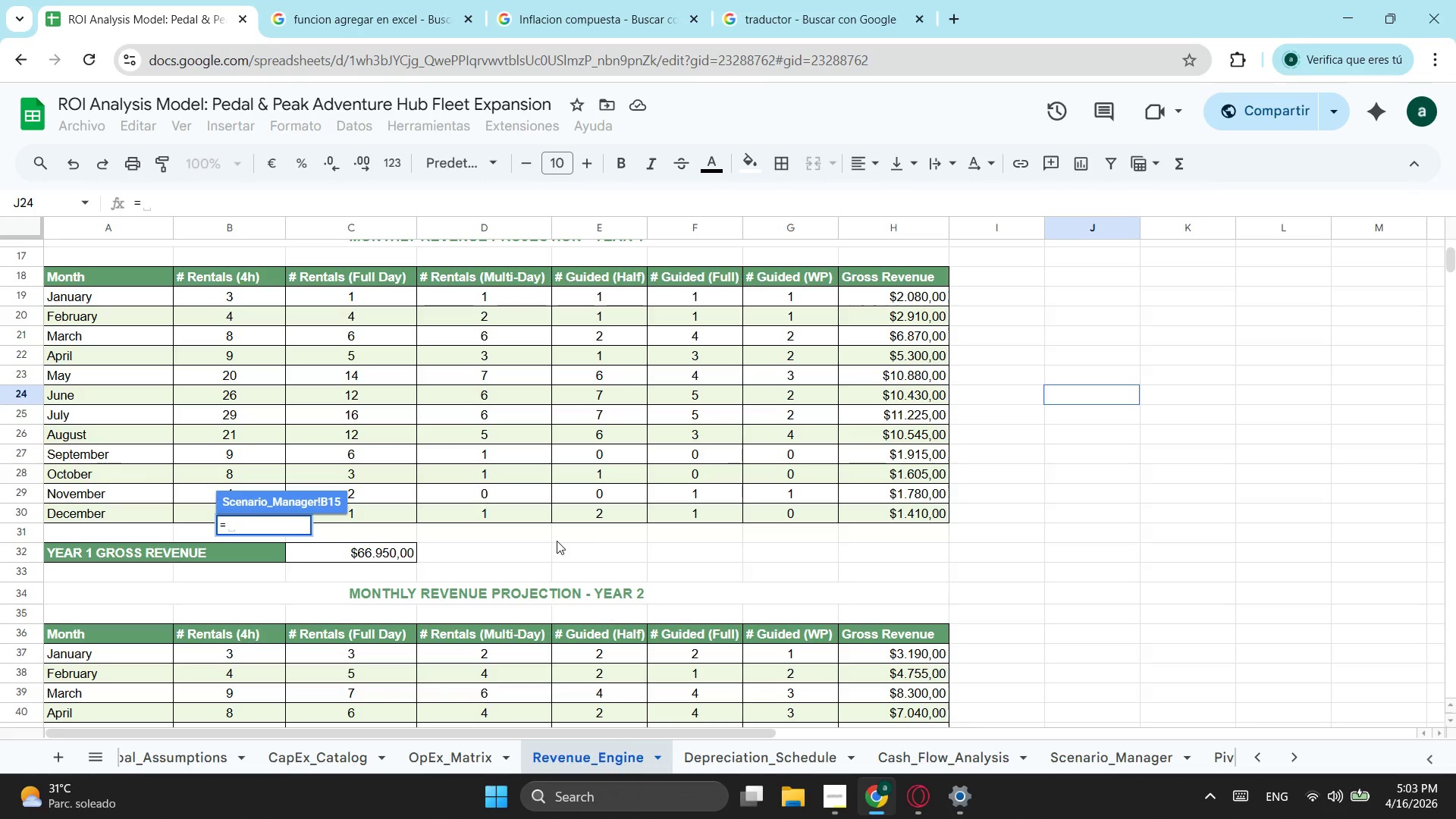 
scroll: coordinate [669, 560], scroll_direction: down, amount: 5.0
 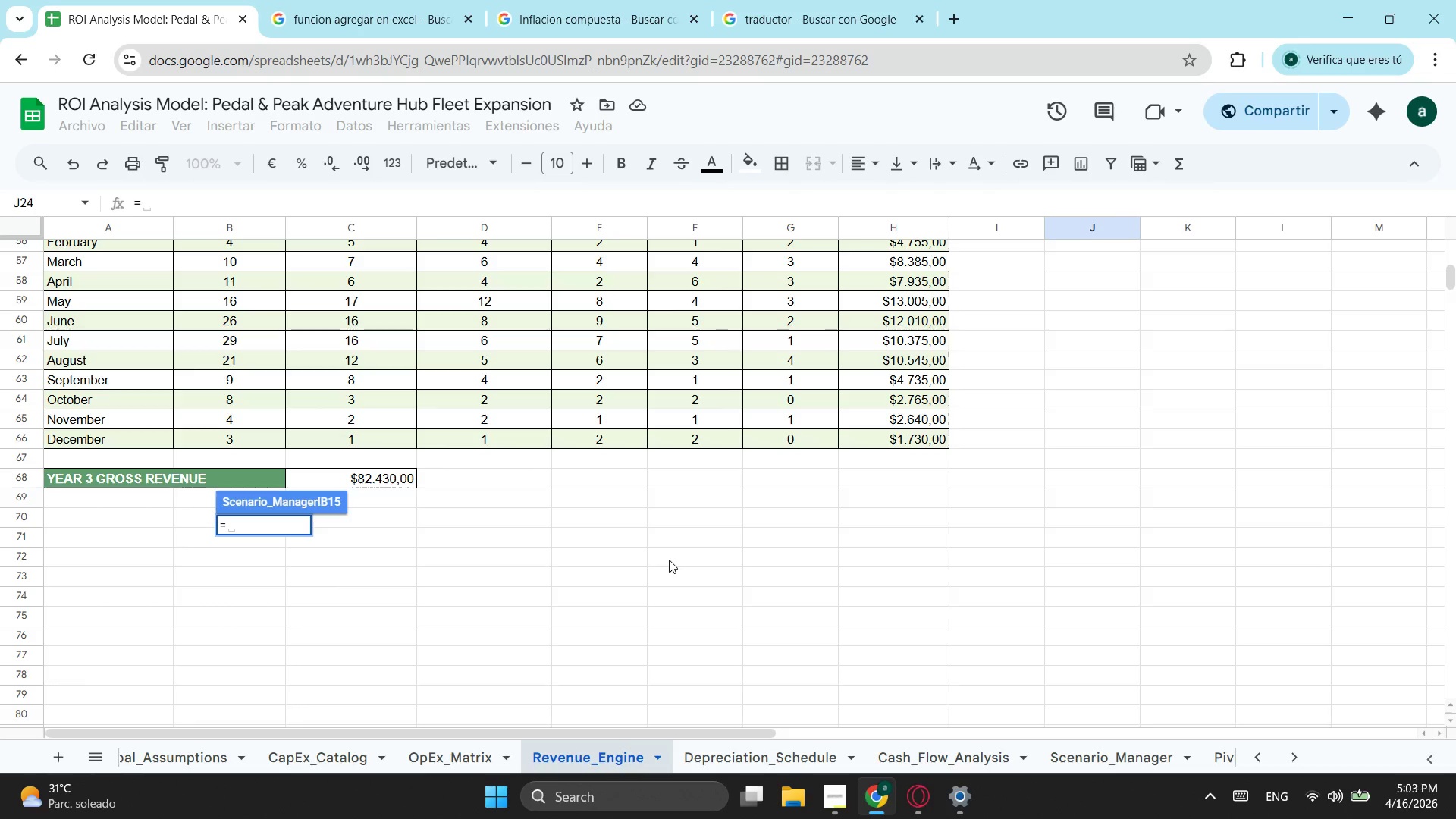 
scroll: coordinate [669, 560], scroll_direction: up, amount: 6.0
 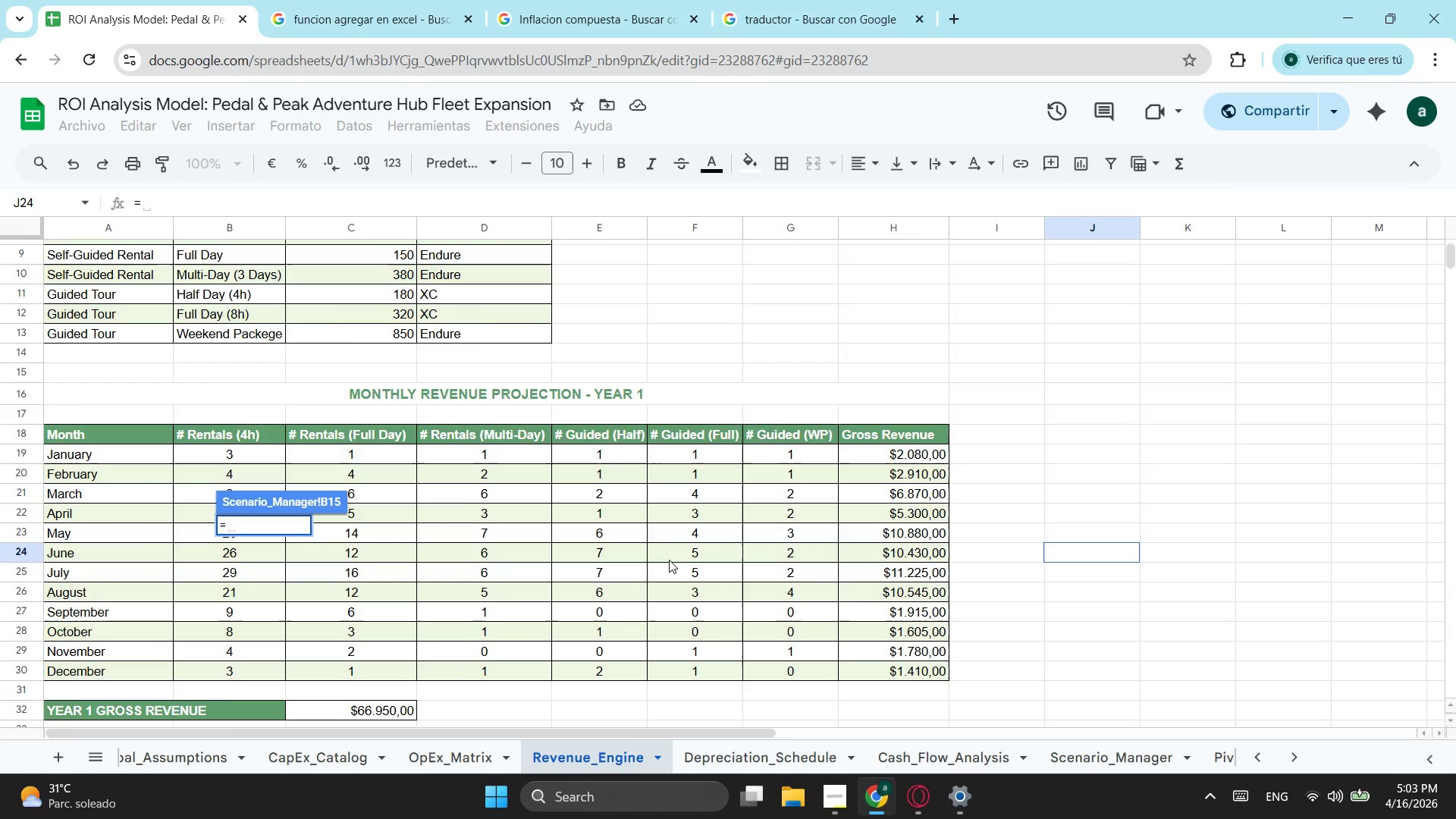 
scroll: coordinate [669, 560], scroll_direction: down, amount: 1.0
 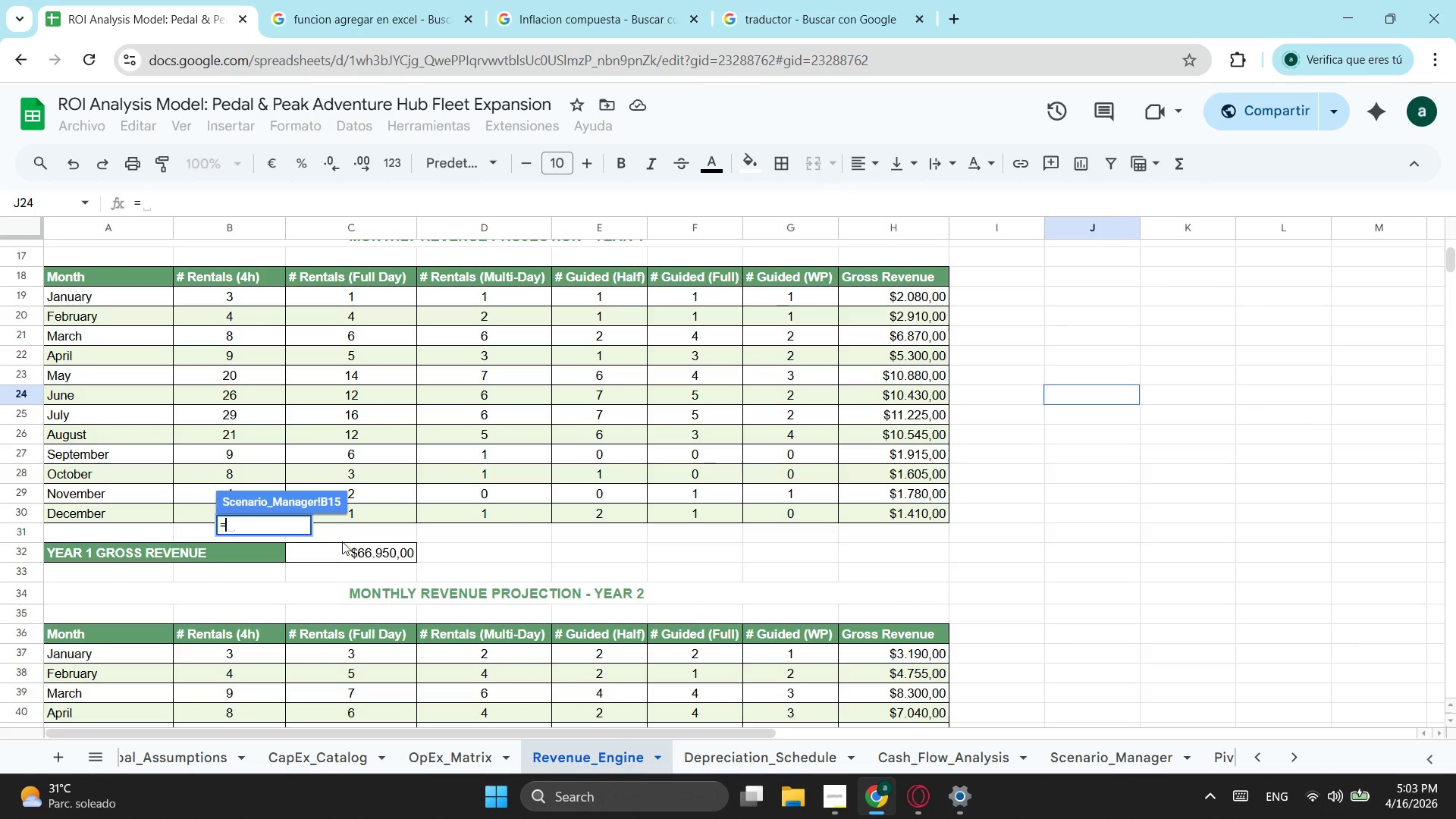 
scroll: coordinate [347, 541], scroll_direction: up, amount: 1.0
 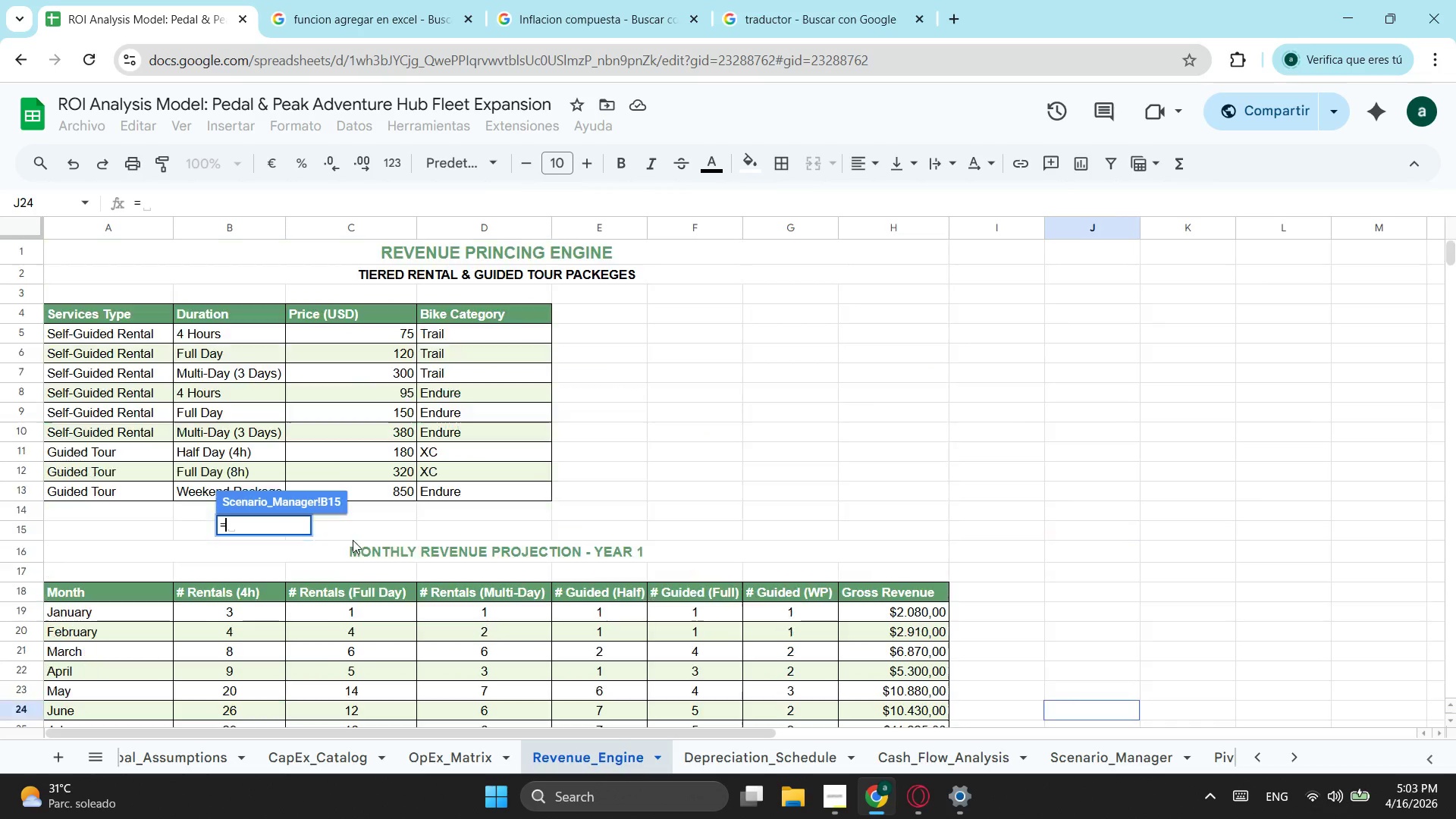 
scroll: coordinate [353, 540], scroll_direction: none, amount: 0.0
 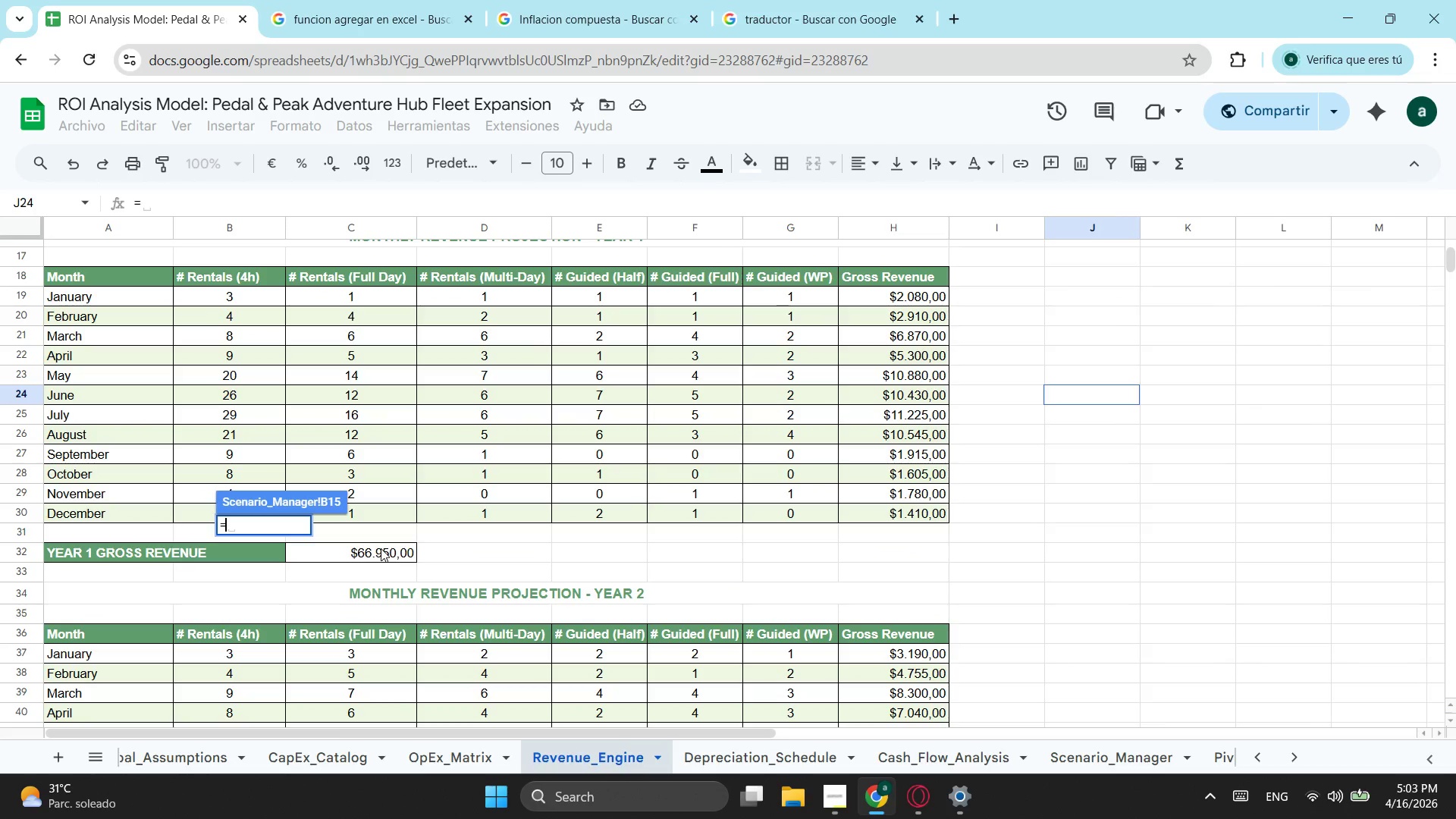 
left_click([381, 548])
 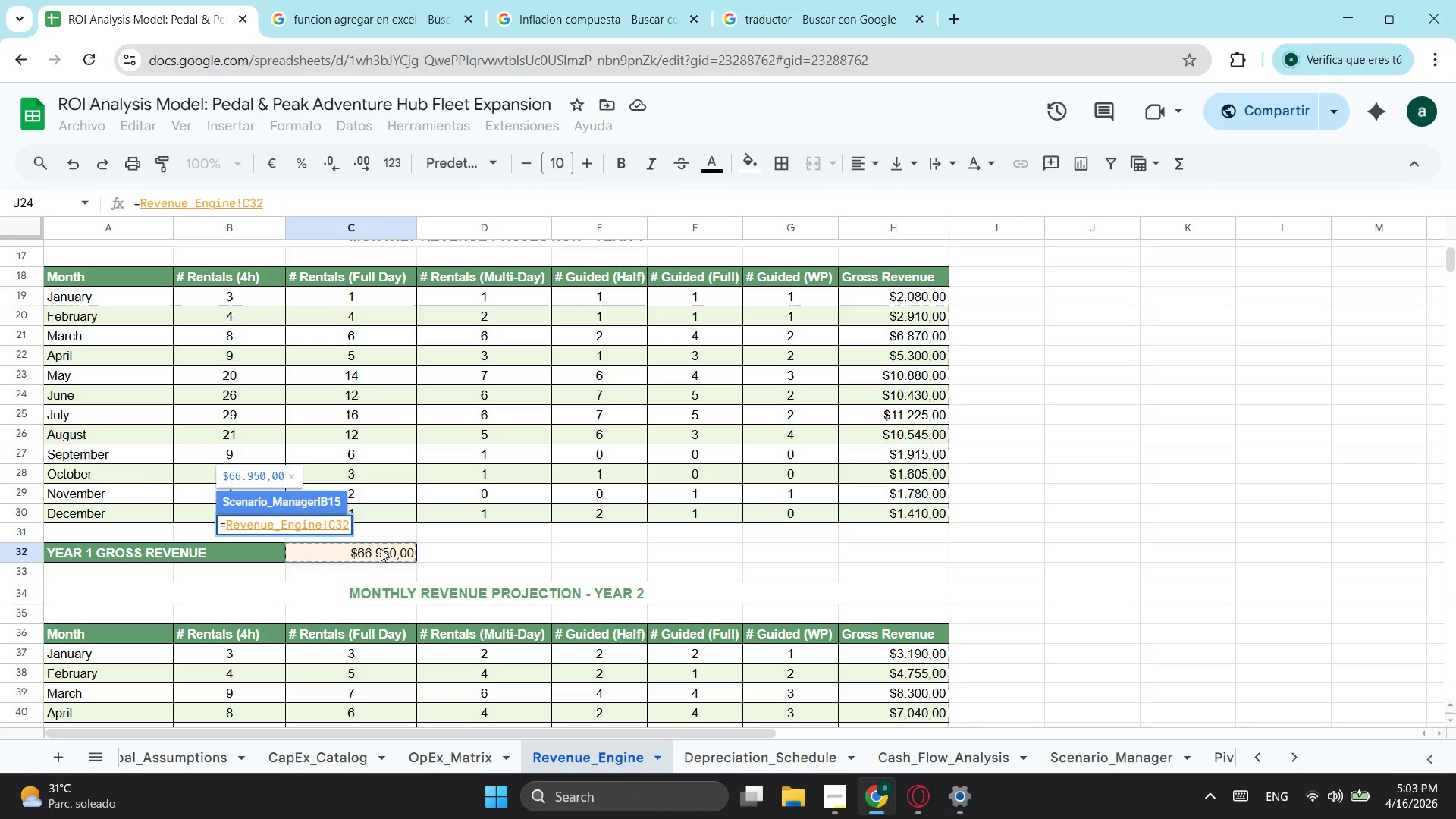 
wait(5.39)
 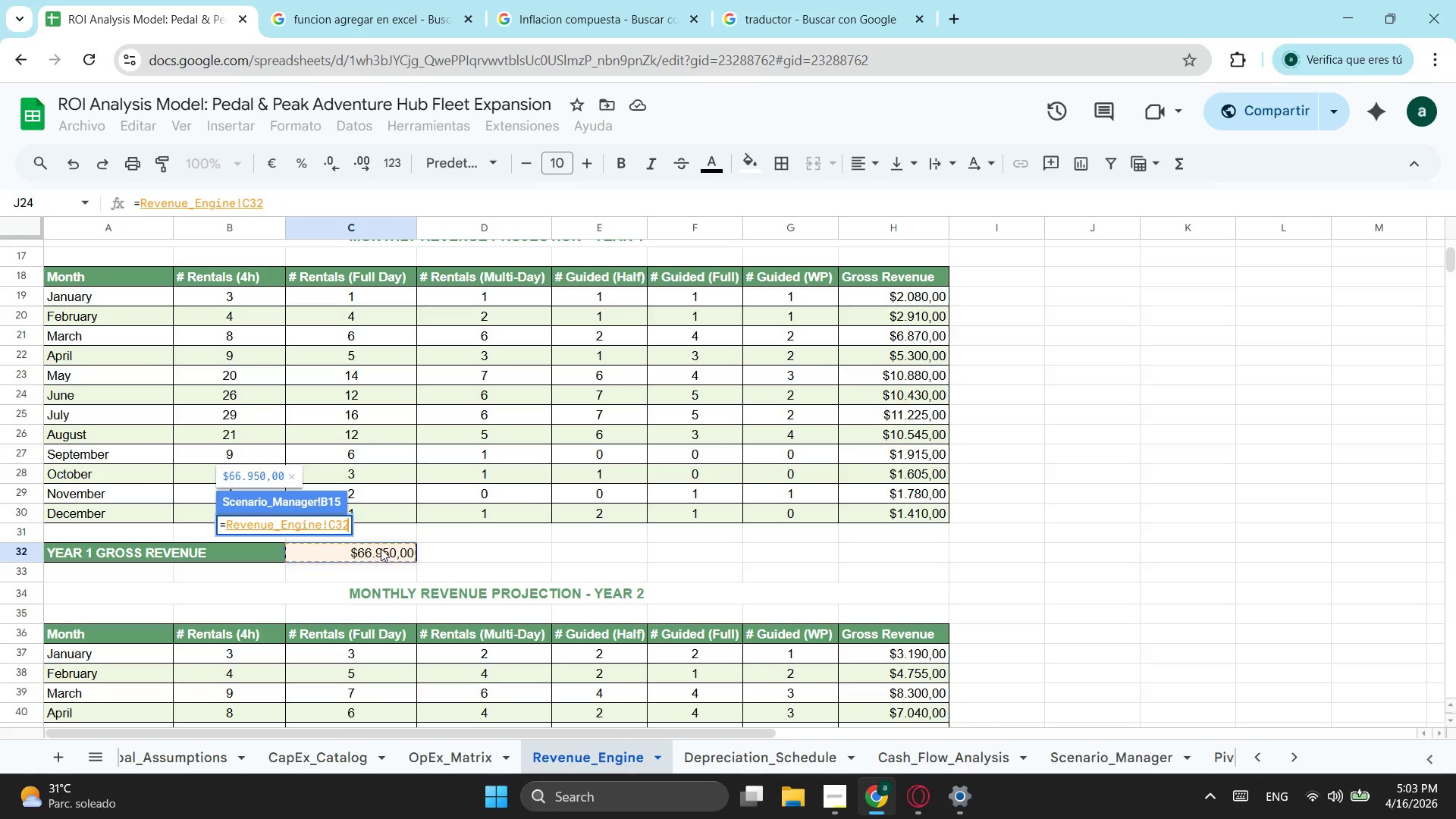 
key(NumpadSubtract)
 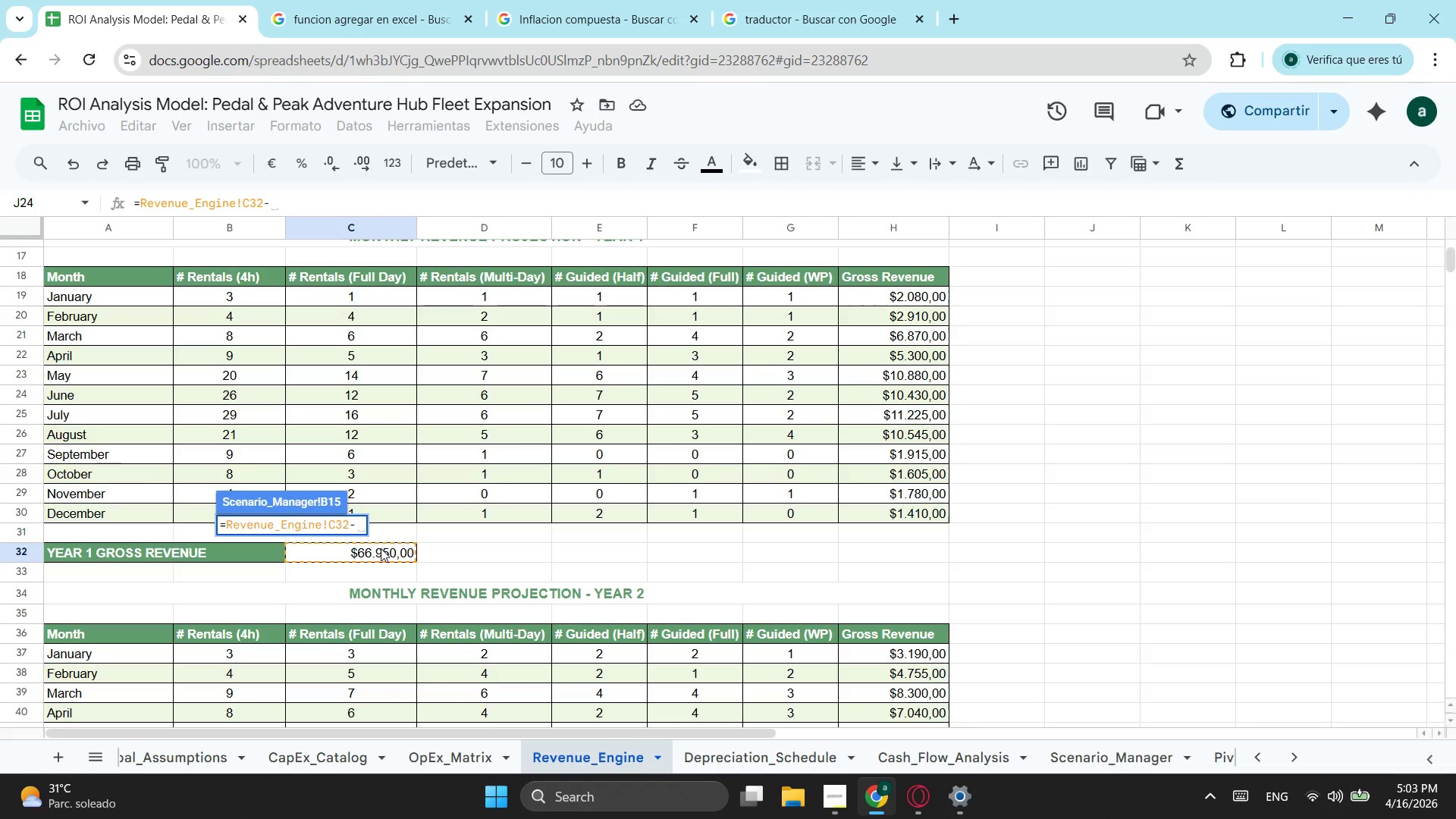 
key(Backspace)
 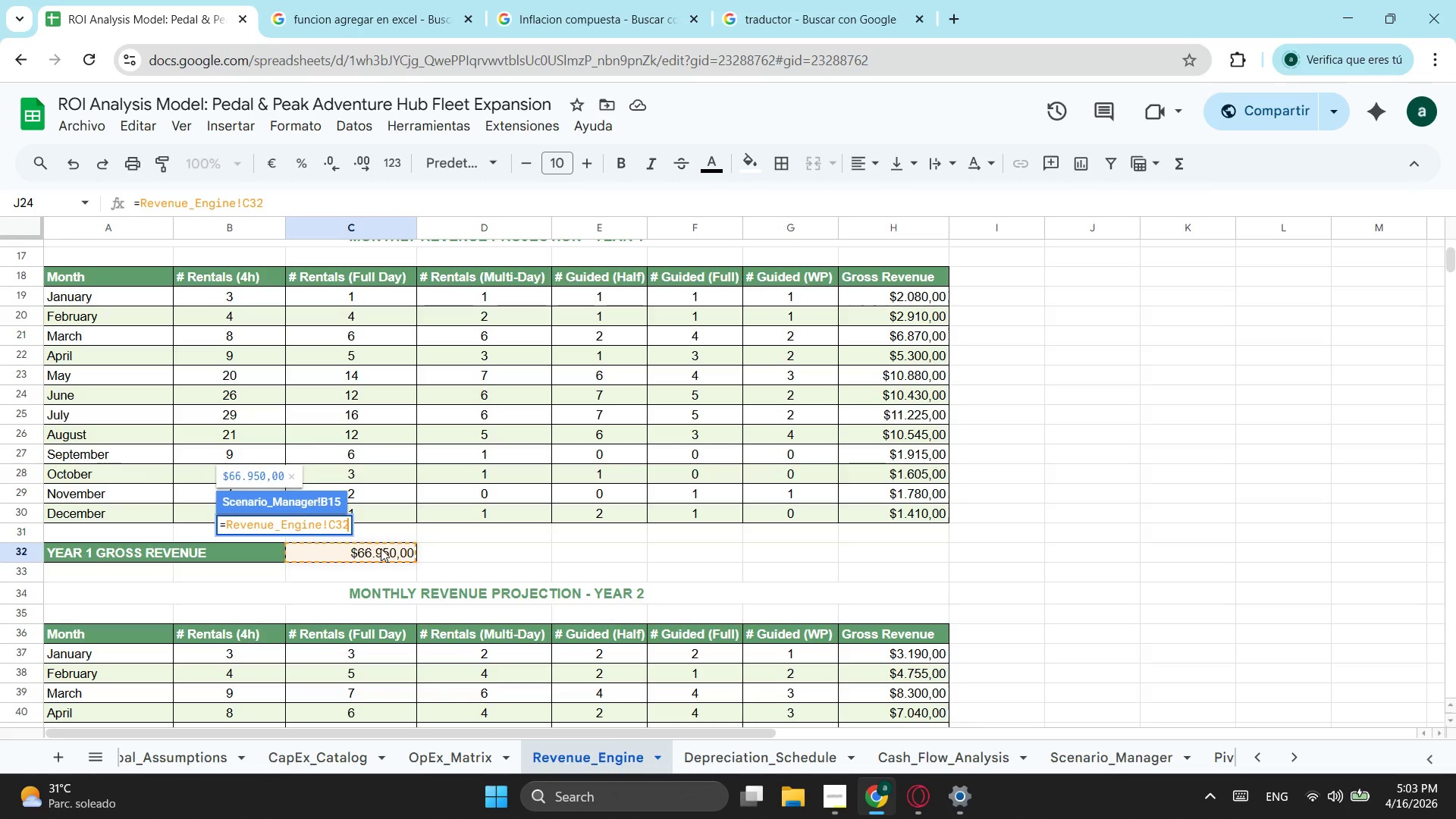 
key(NumpadDivide)
 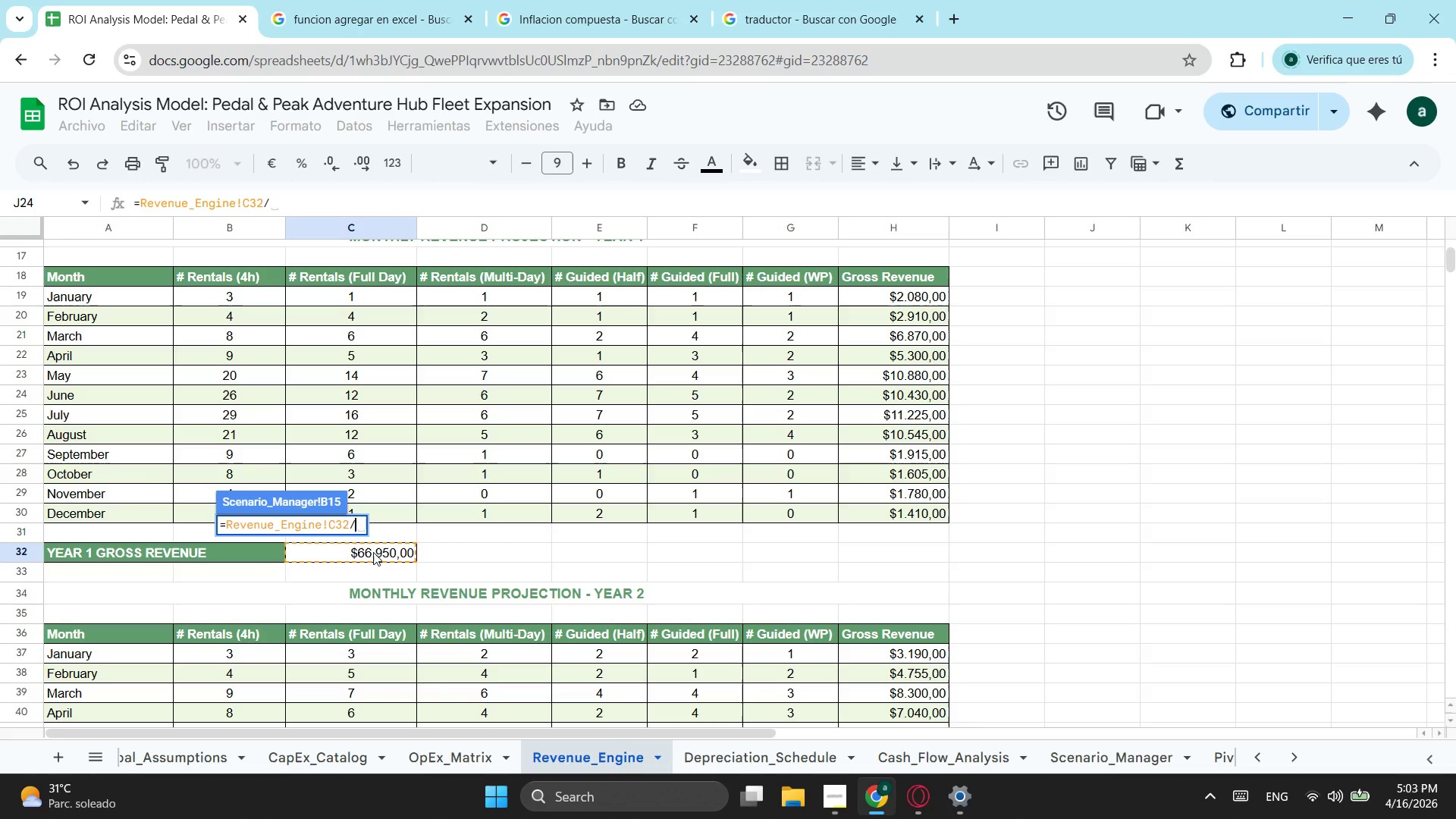 
key(Numpad1)
 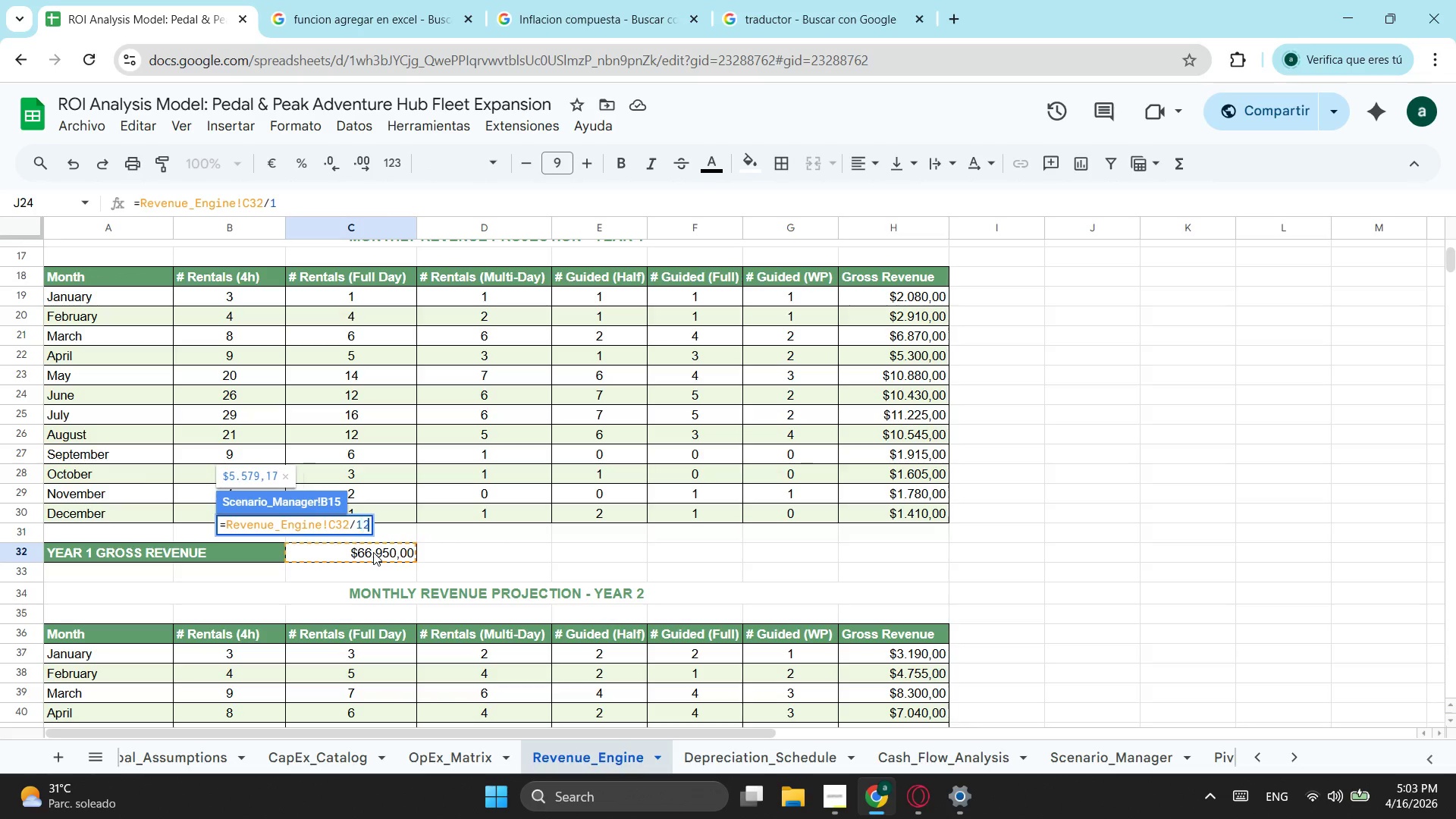 
key(Numpad2)
 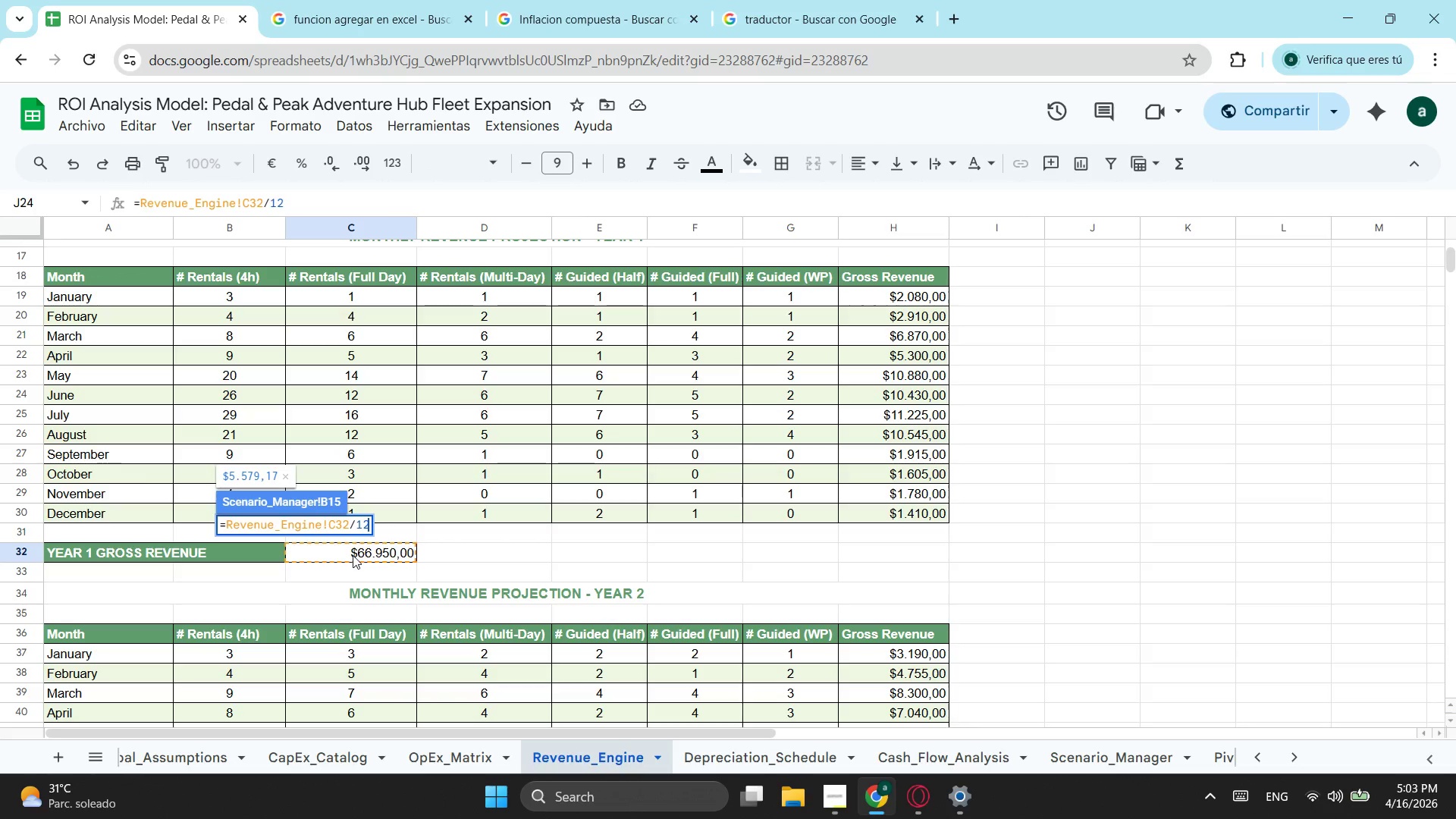 
key(Space)
 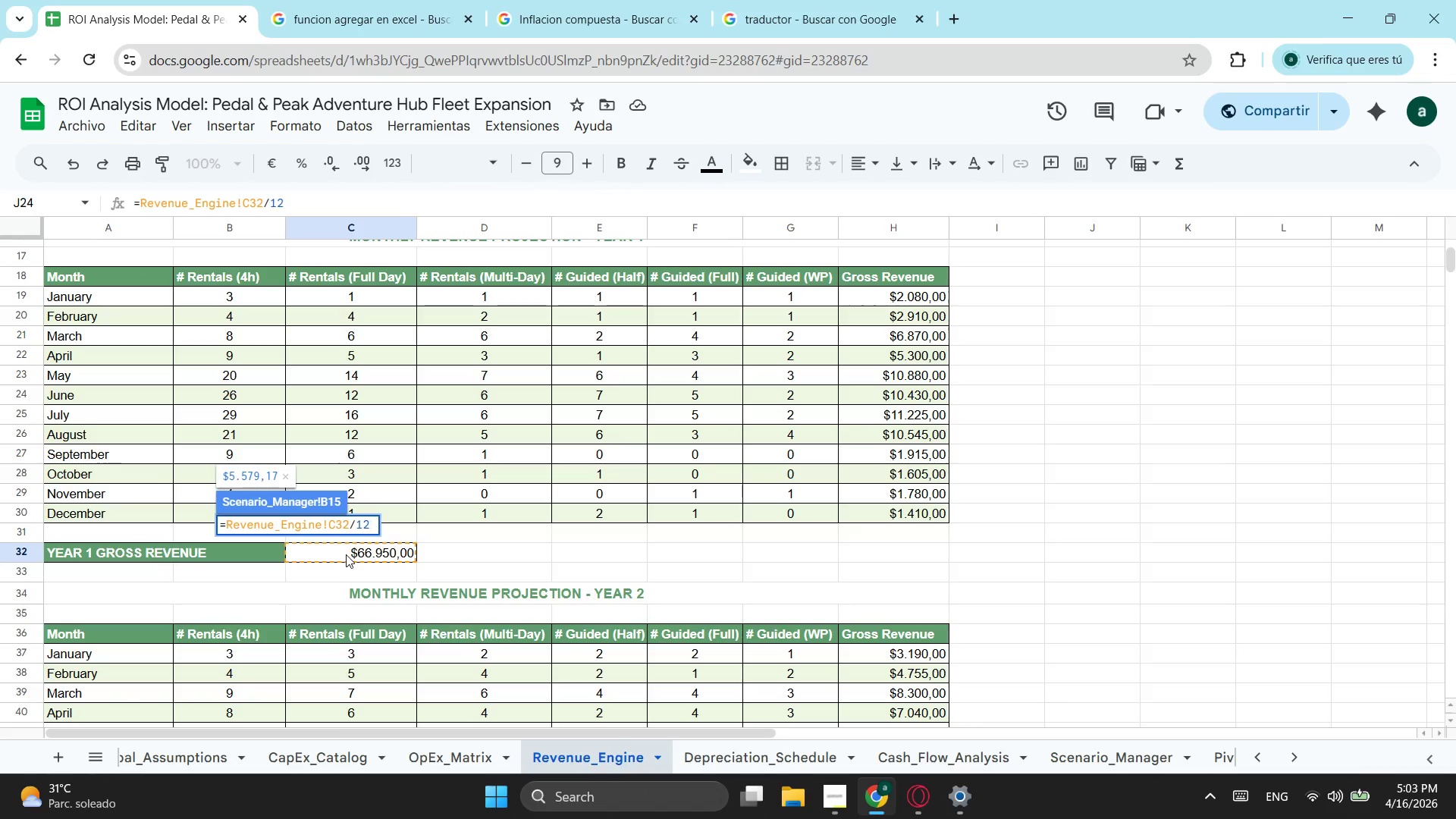 
key(NumpadMultiply)
 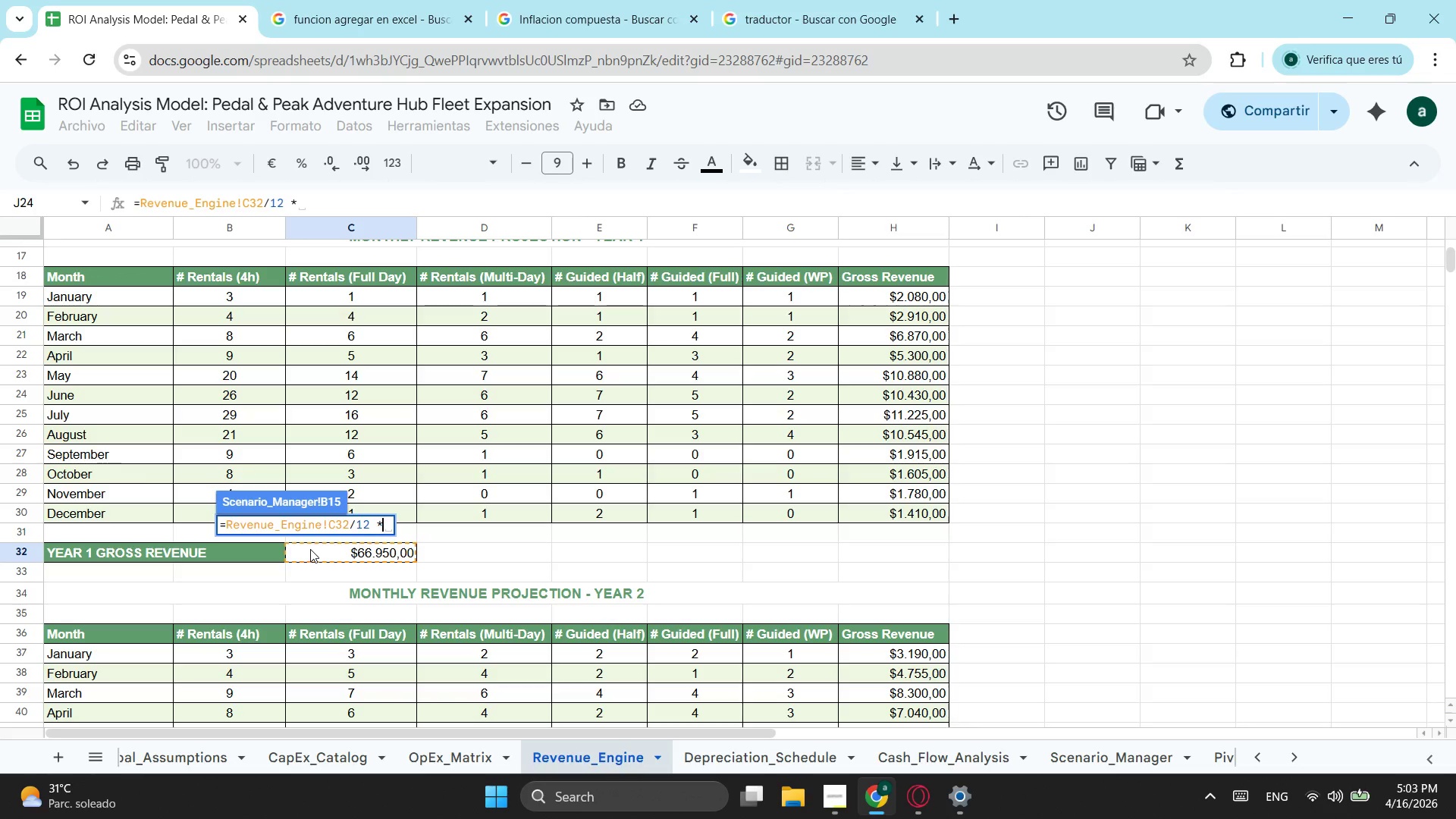 
type(Bus)
 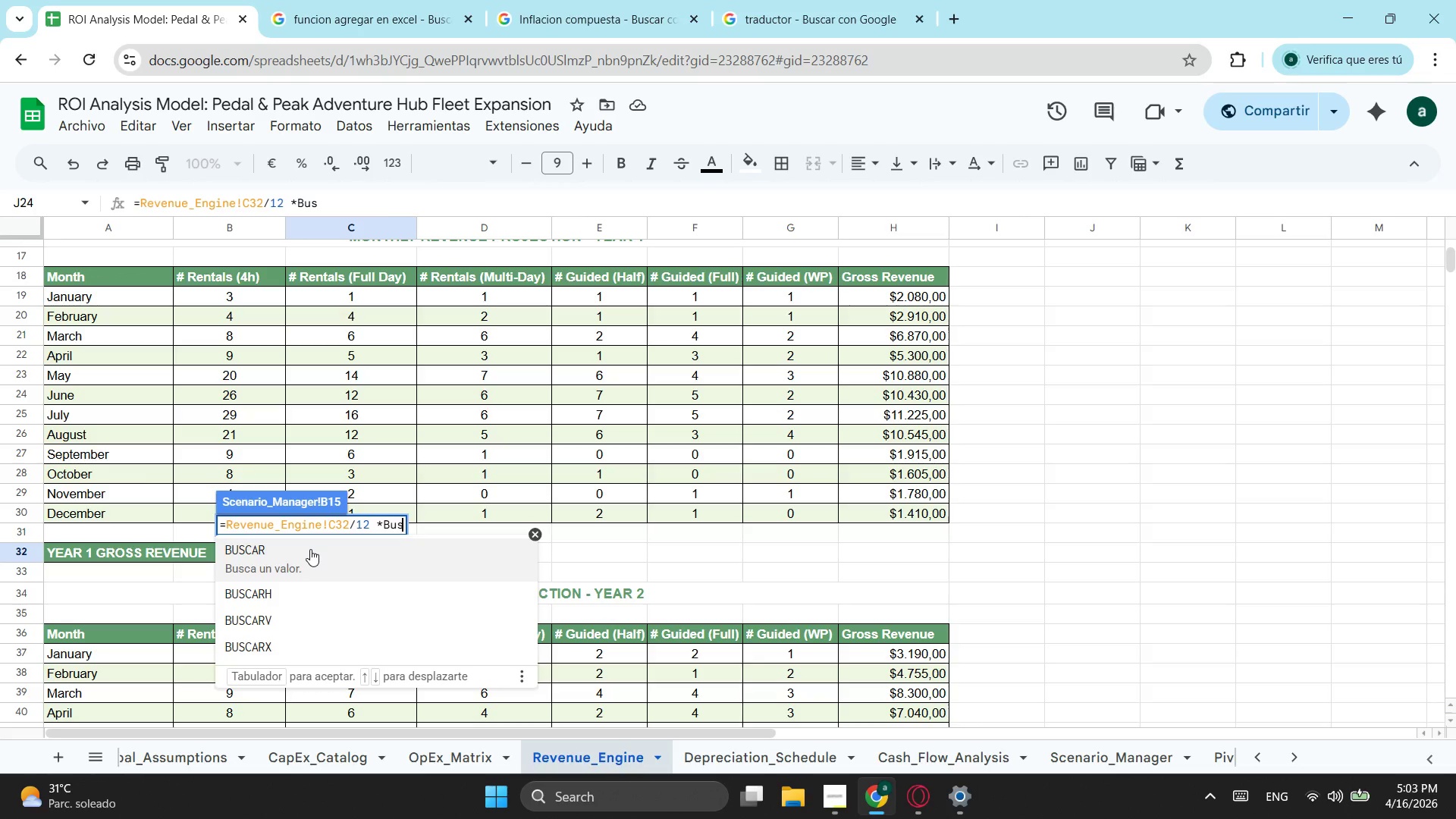 
key(ArrowDown)
 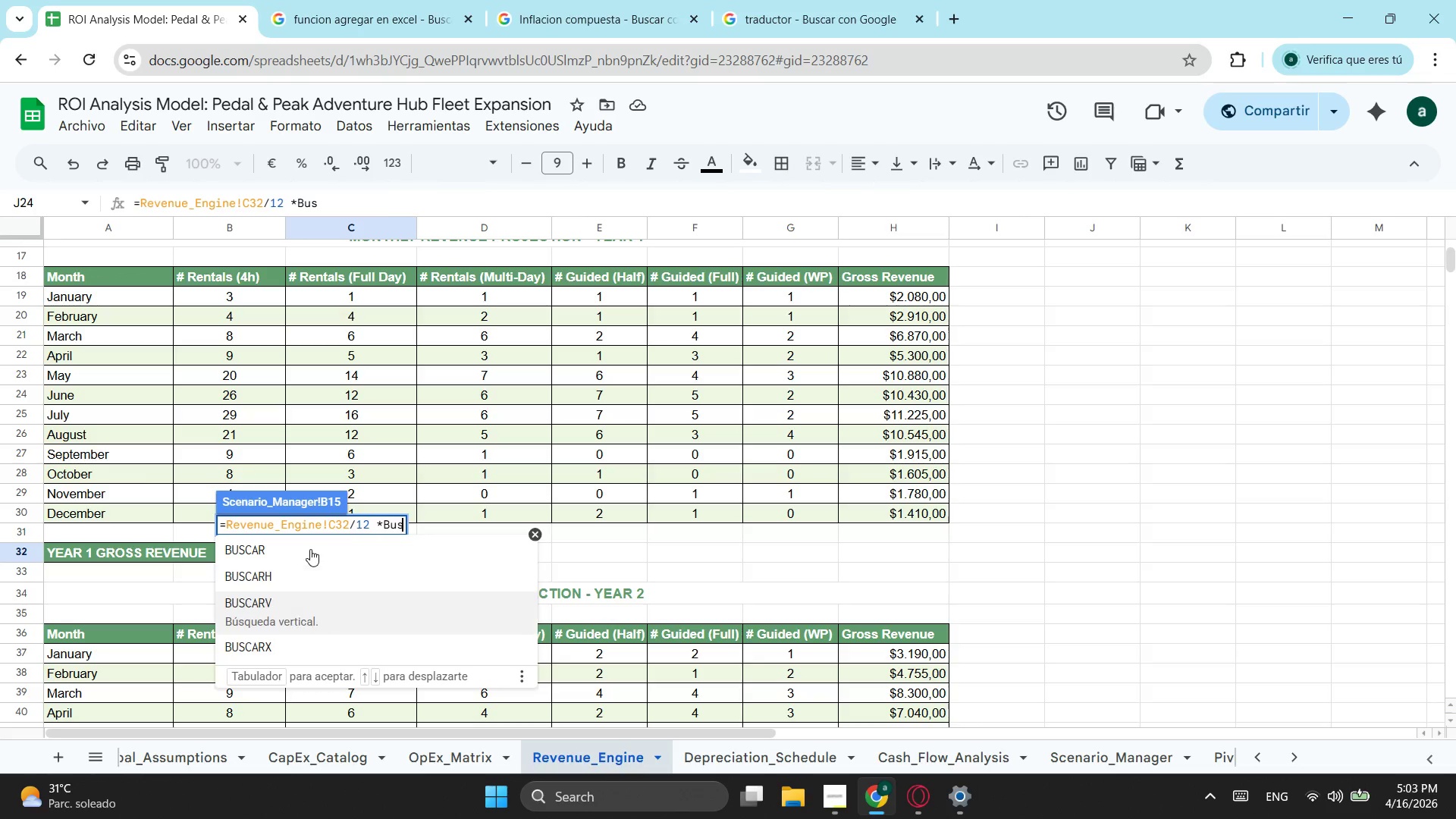 
key(ArrowDown)
 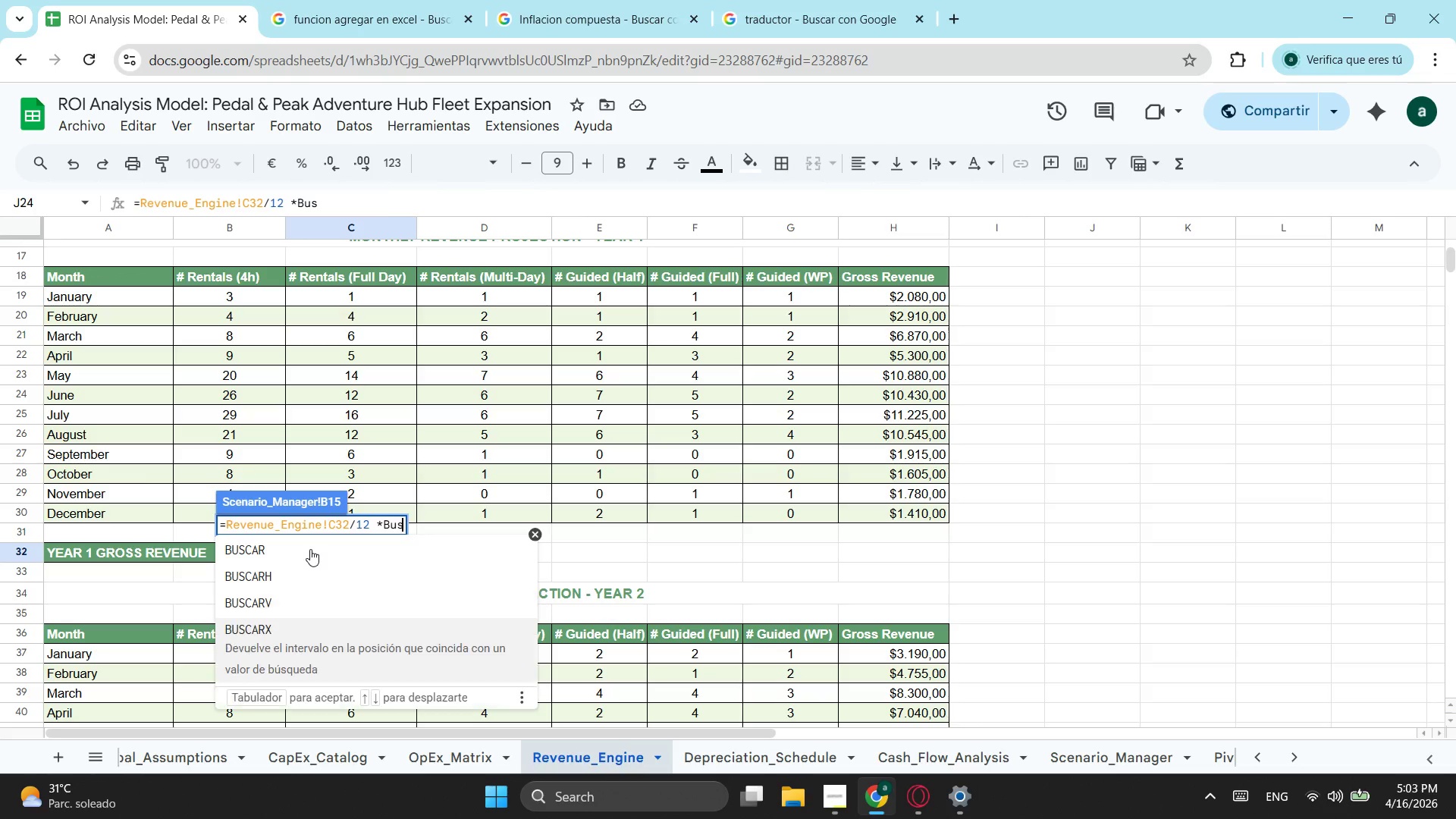 
key(ArrowDown)
 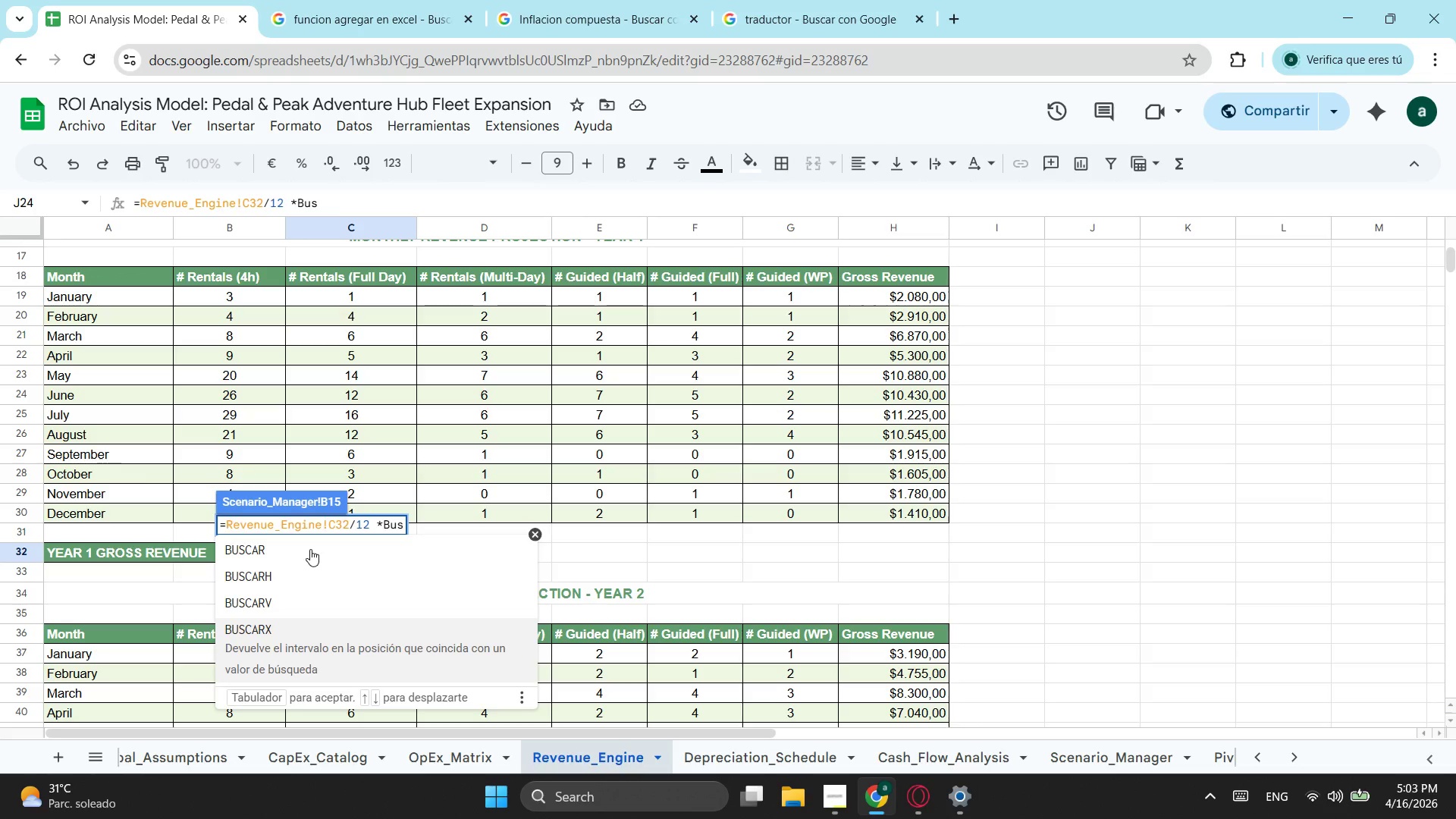 
key(Tab)
 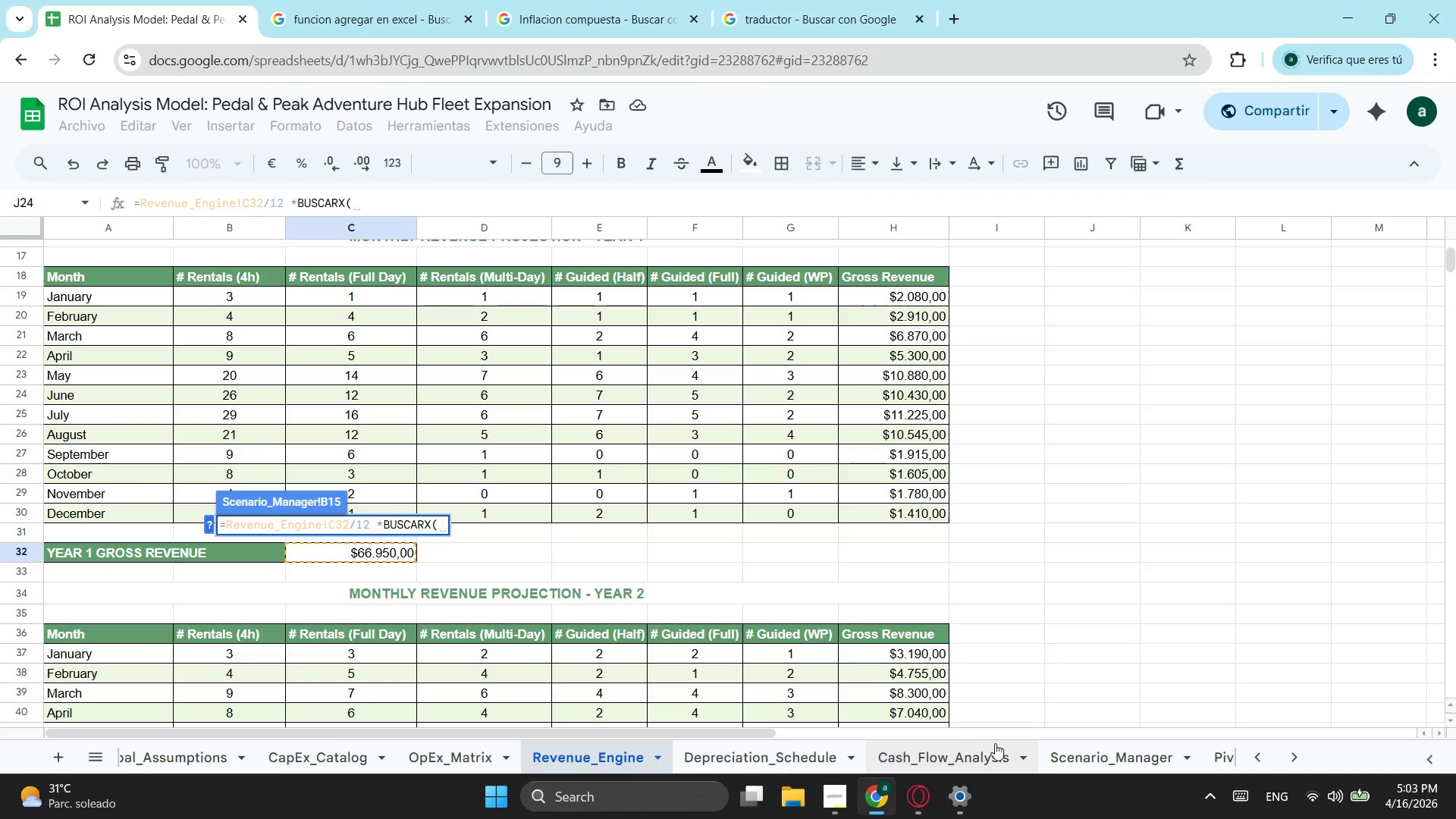 
left_click([1106, 767])
 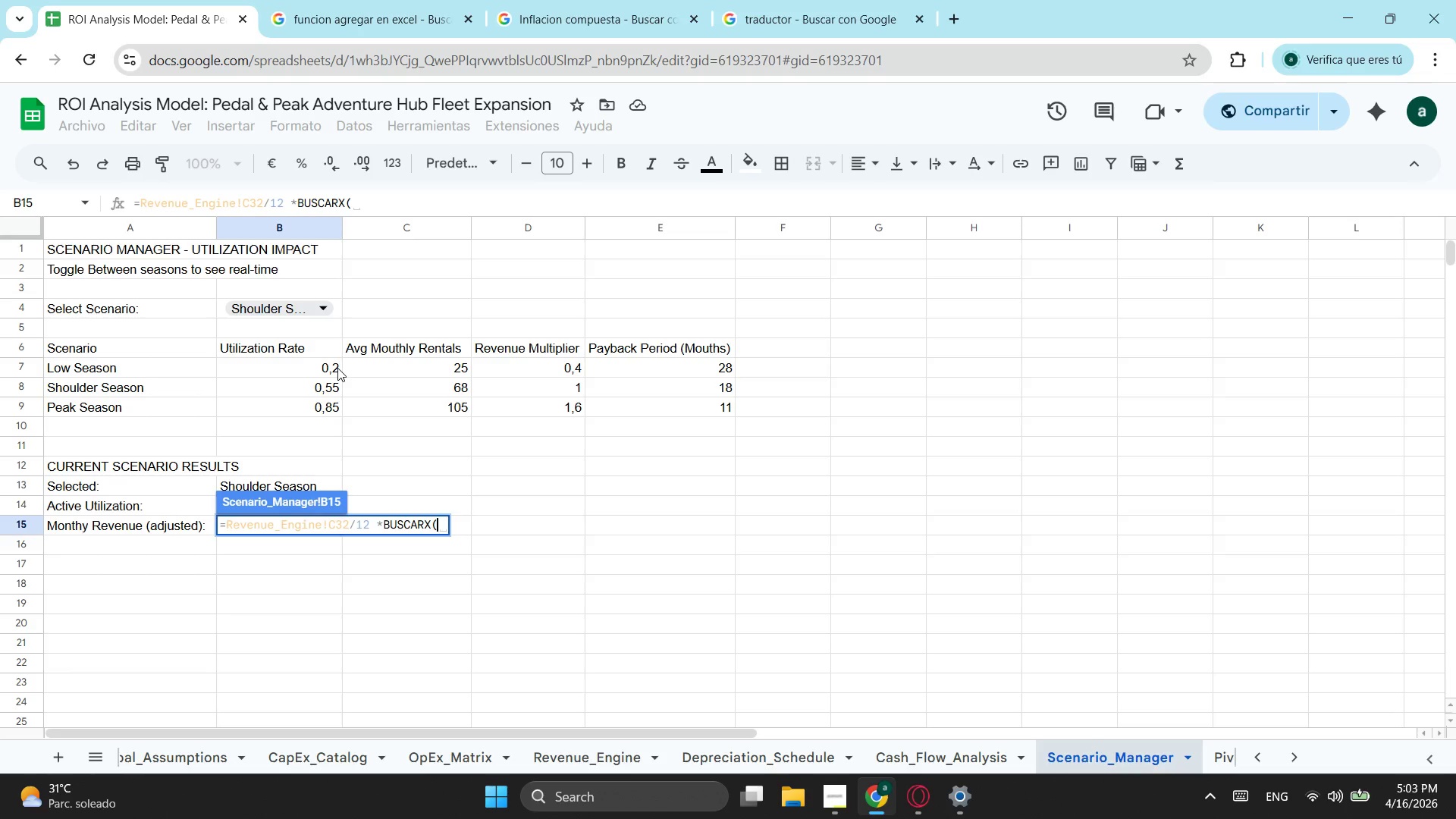 
wait(17.22)
 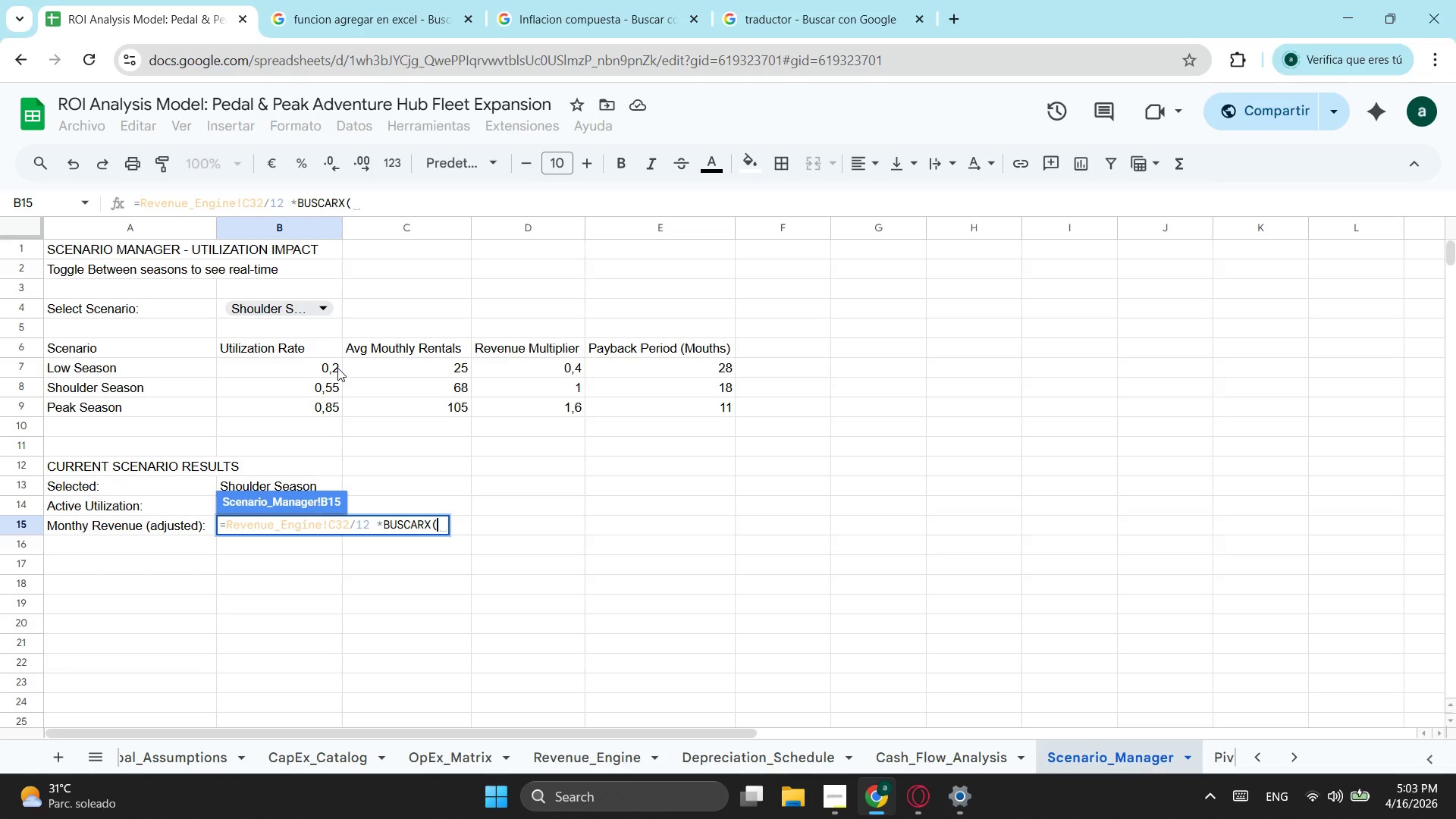 
left_click([218, 309])
 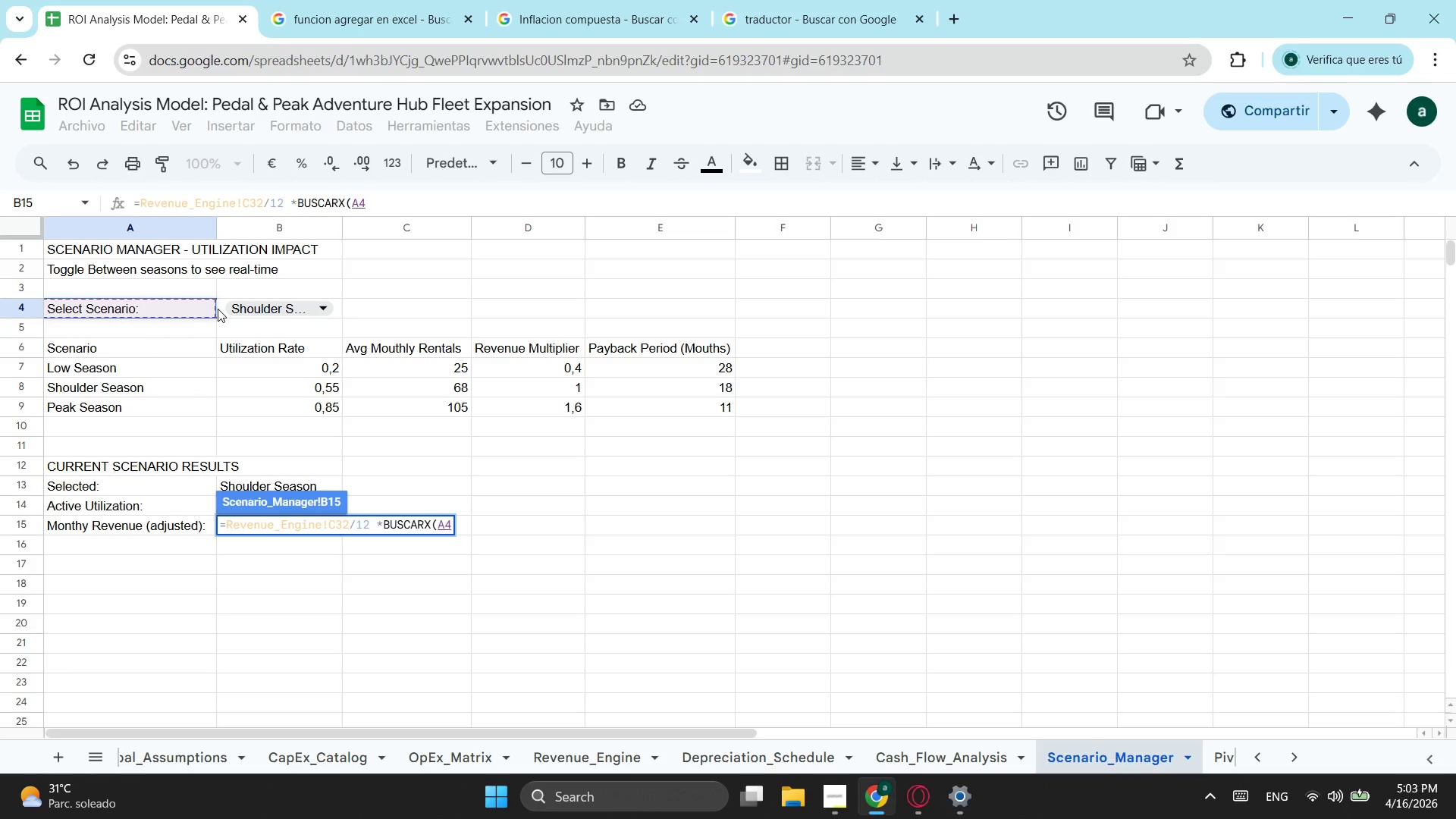 
left_click([223, 303])
 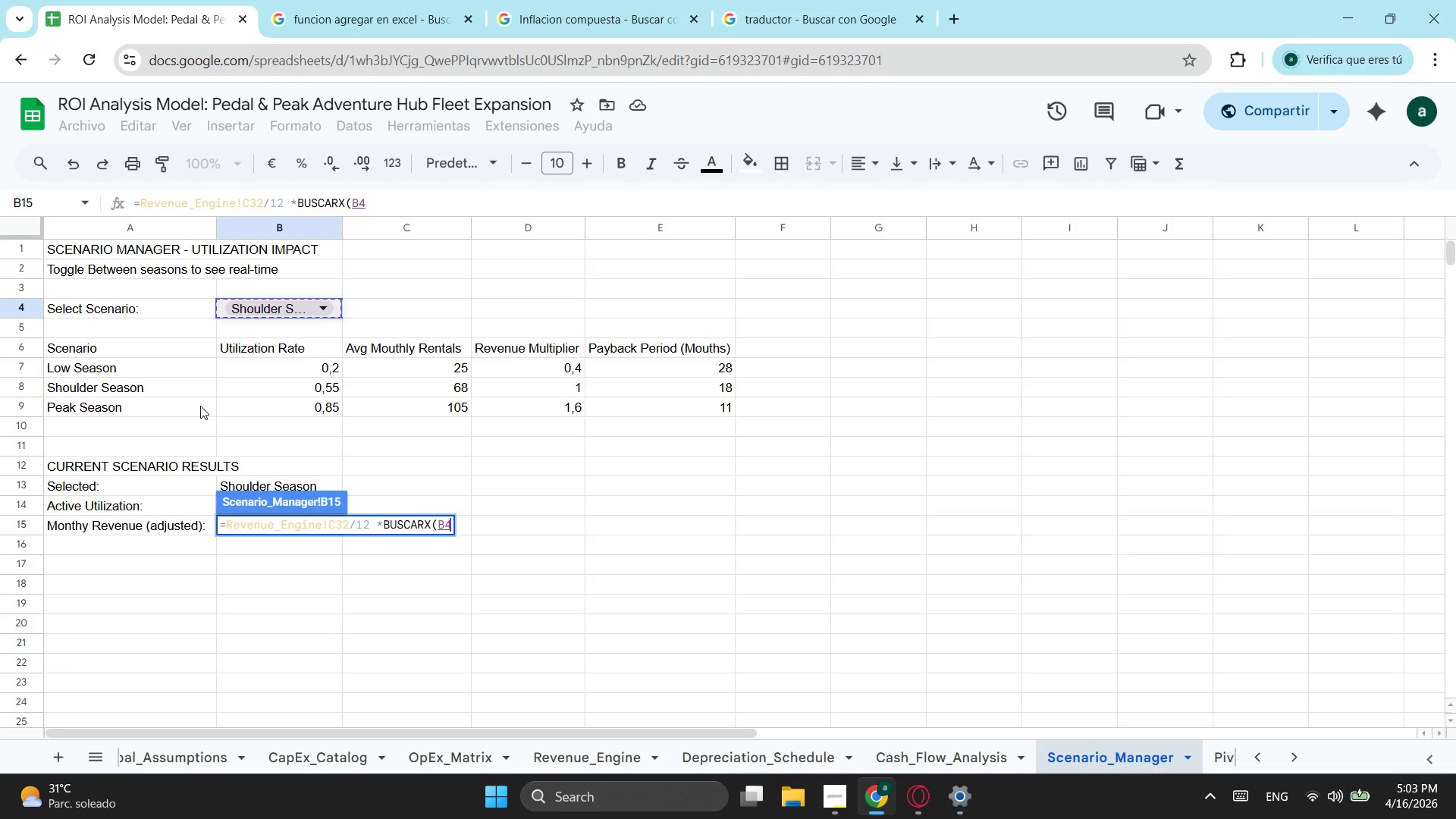 
key(Semicolon)
 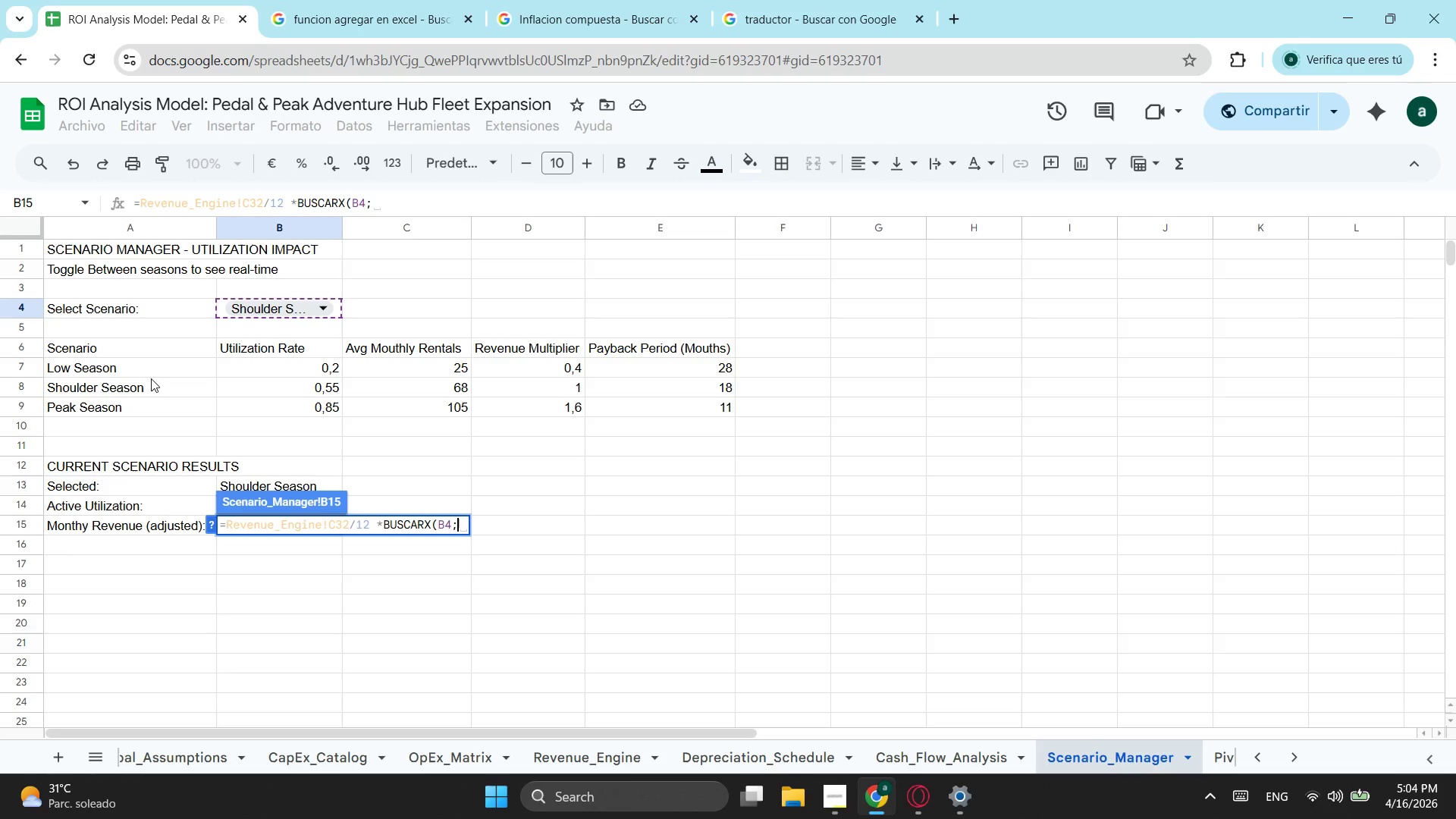 
left_click_drag(start_coordinate=[153, 371], to_coordinate=[143, 409])
 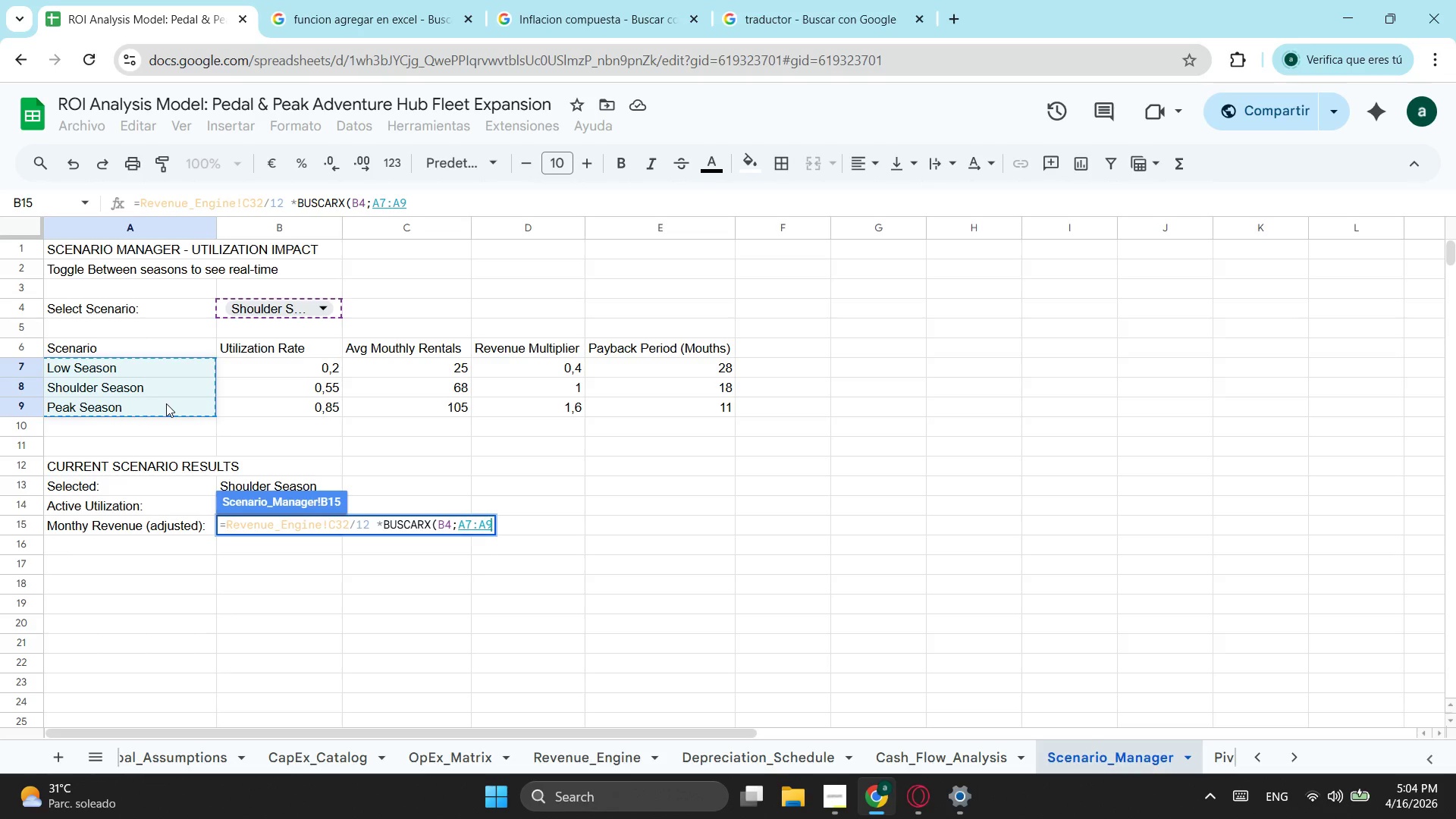 
key(Semicolon)
 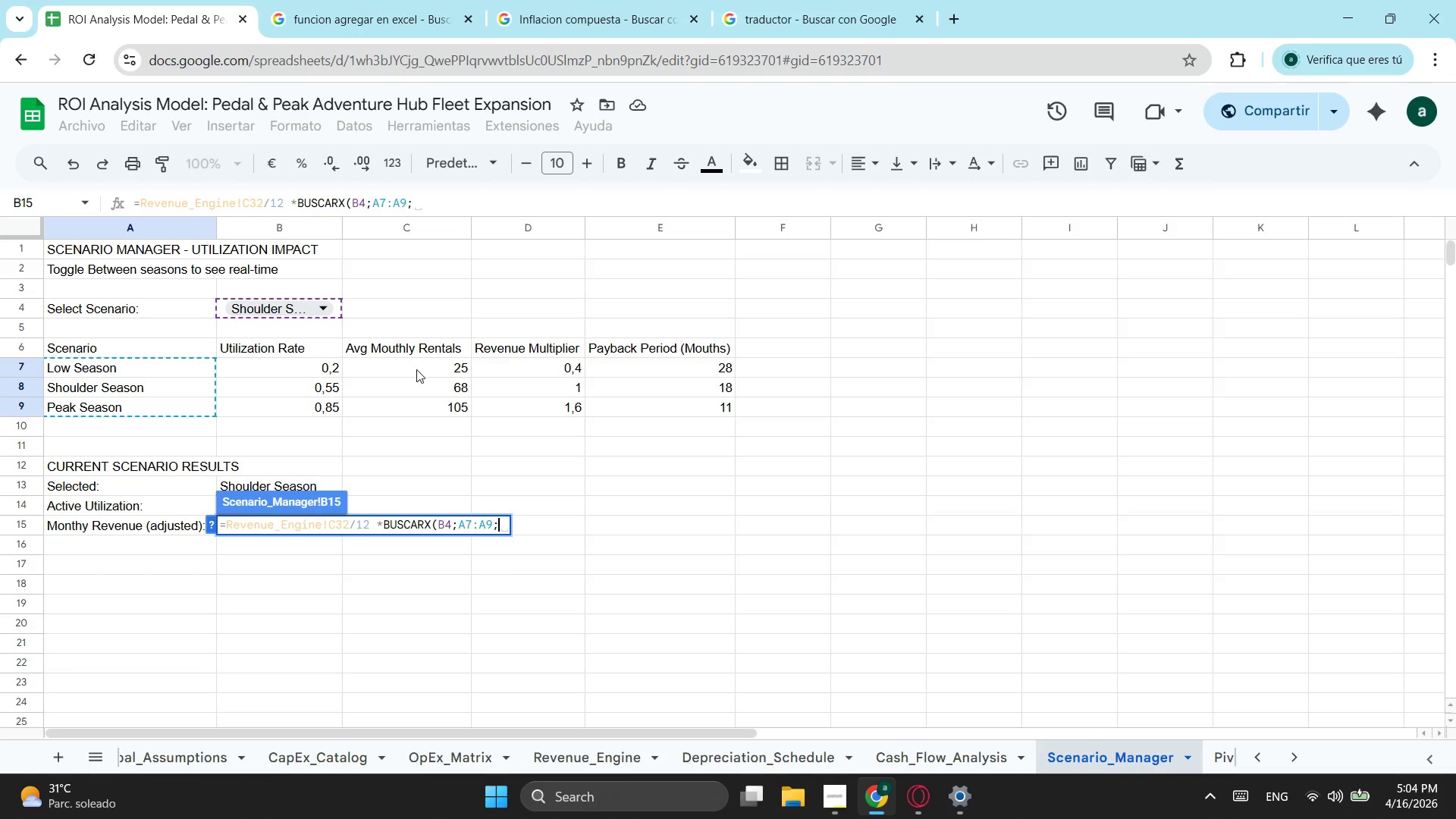 
left_click_drag(start_coordinate=[522, 364], to_coordinate=[522, 400])
 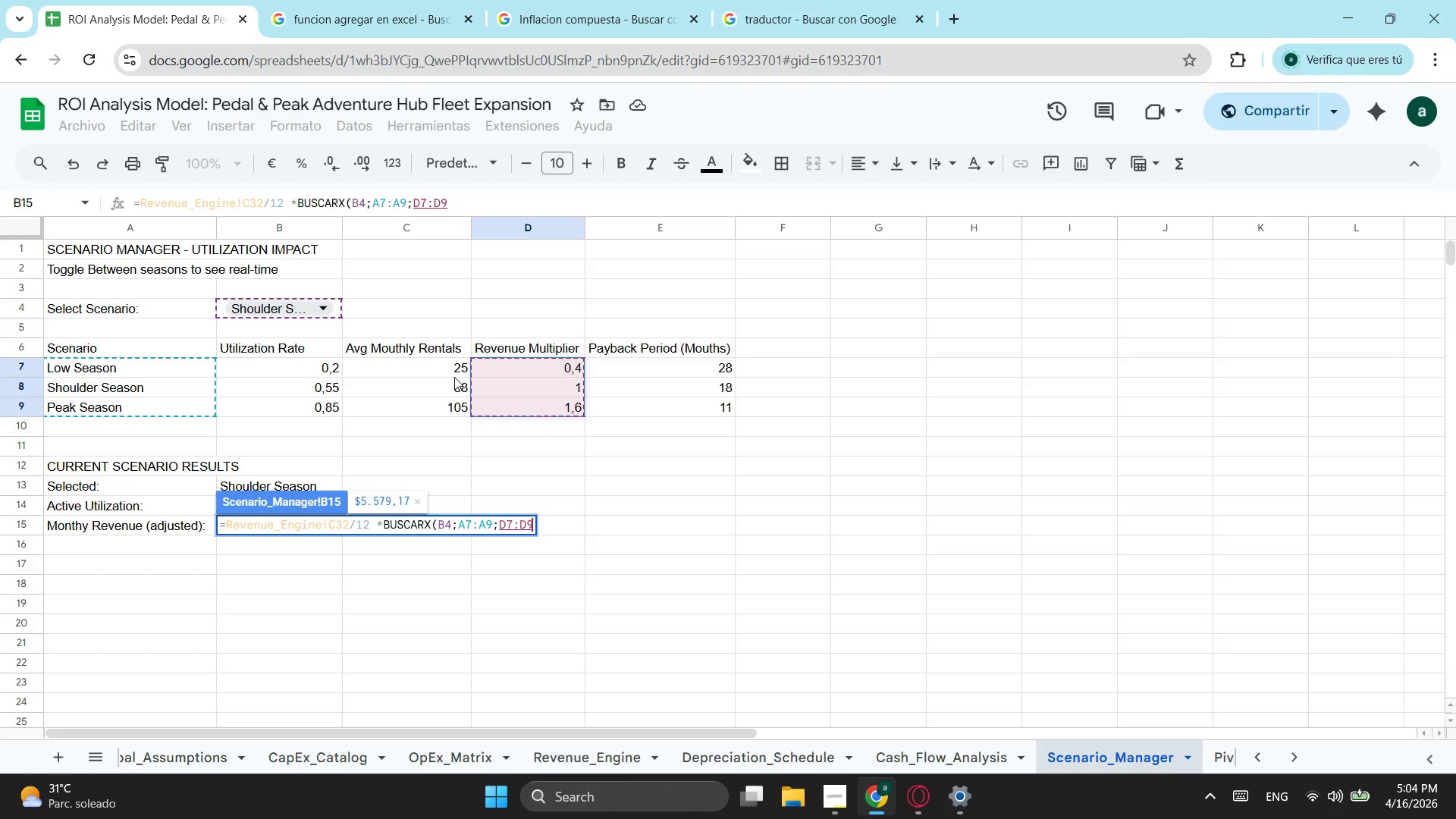 
key(Semicolon)
 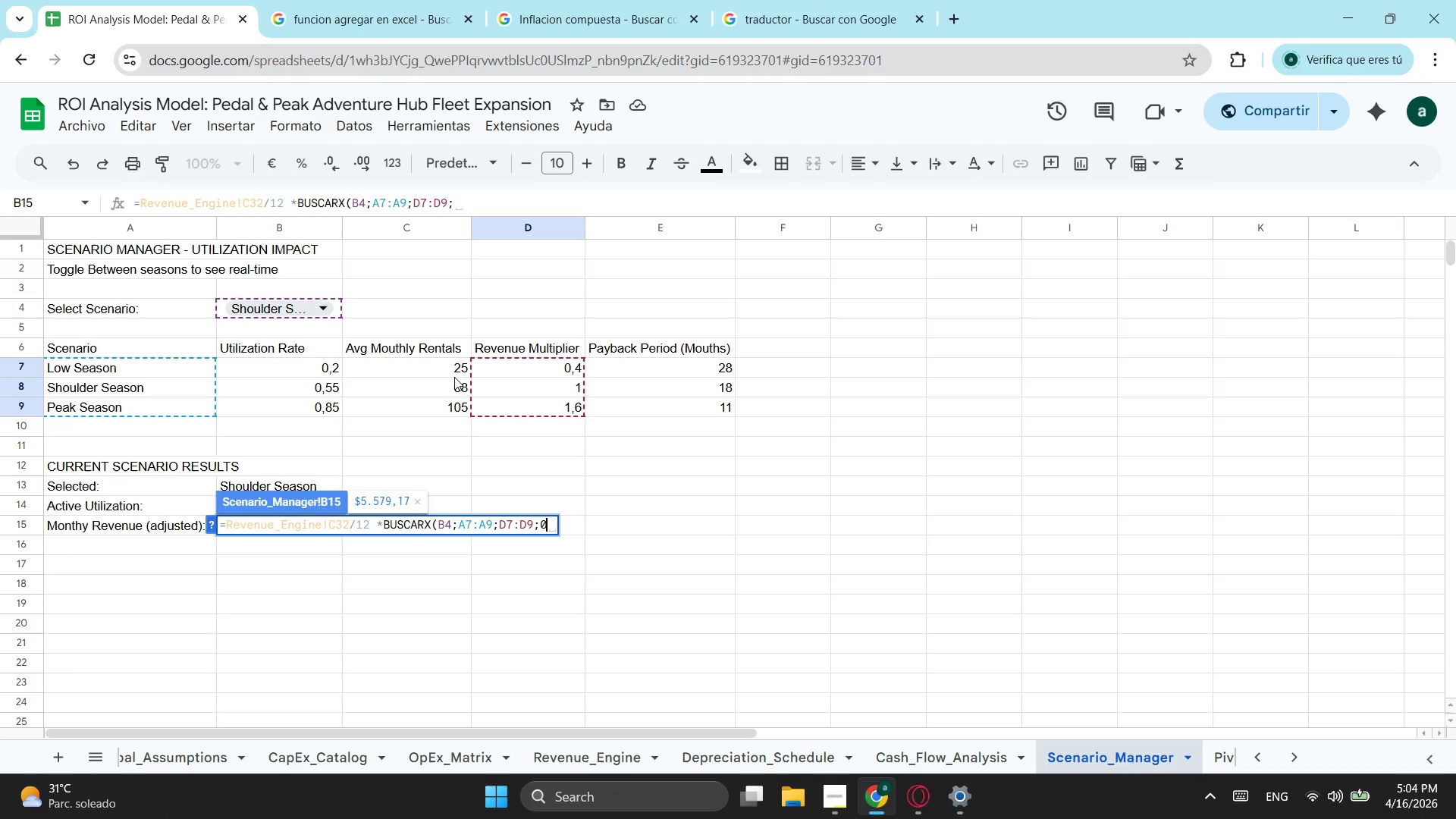 
key(0)
 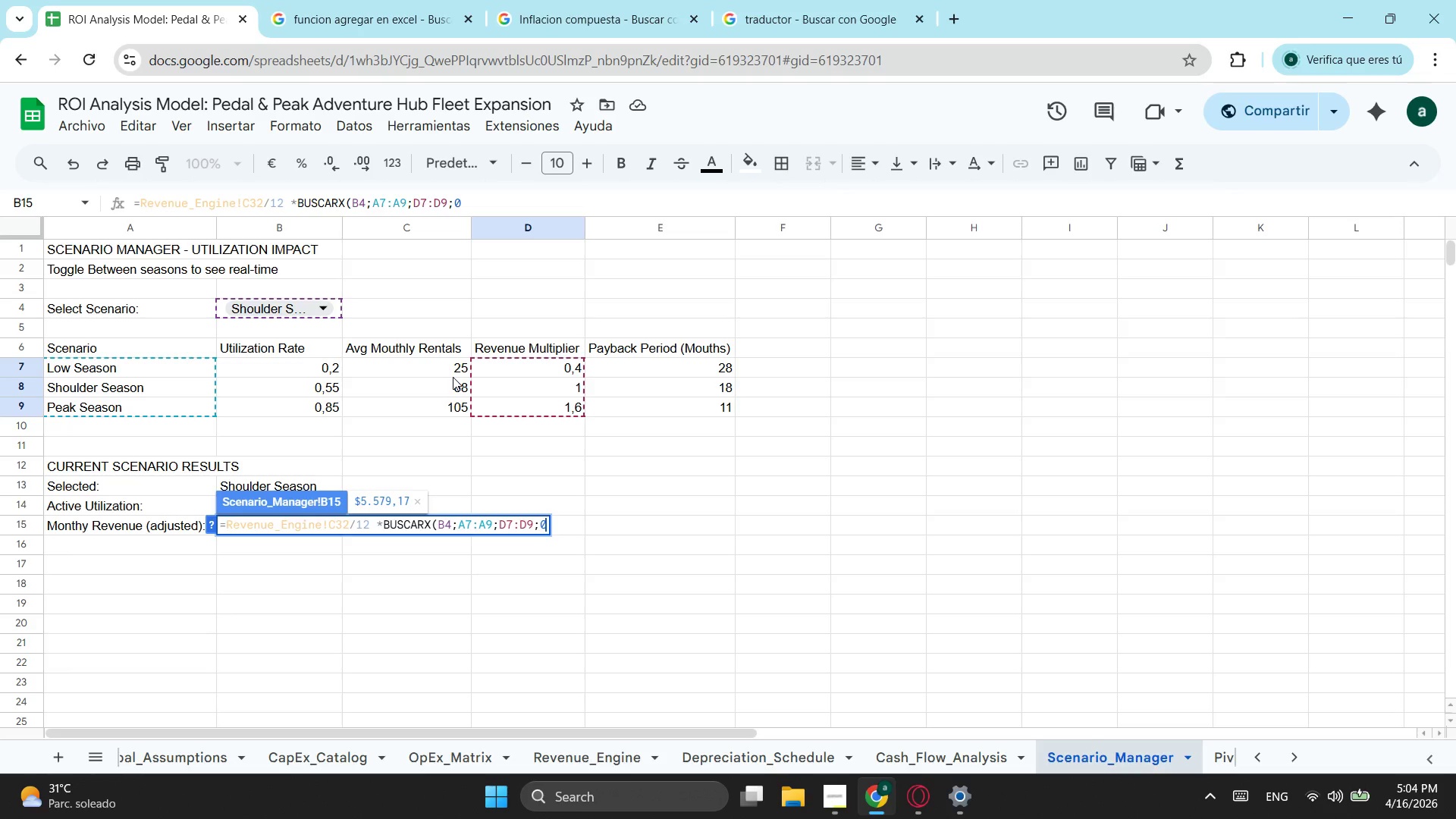 
key(Enter)
 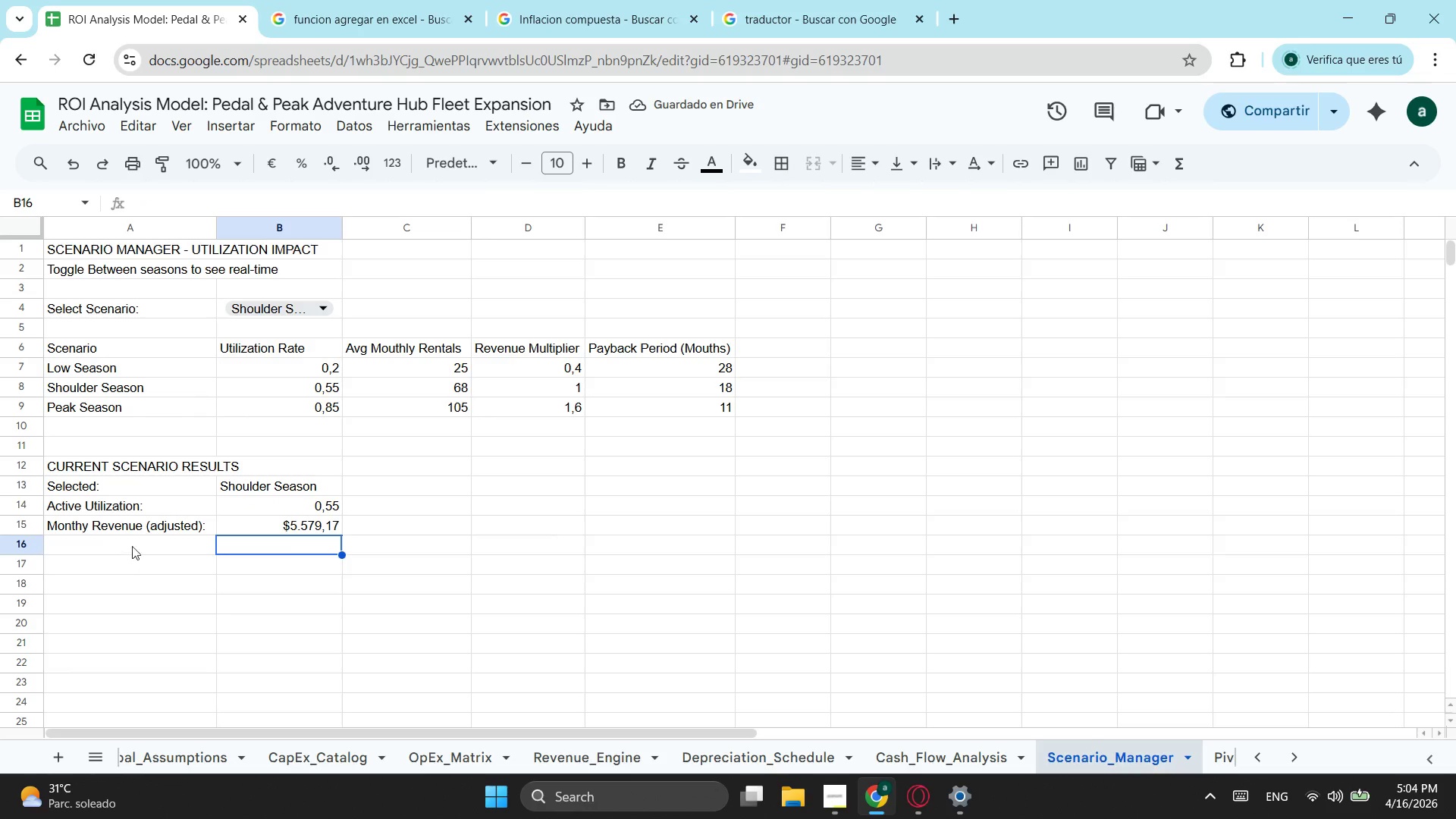 
left_click([270, 510])
 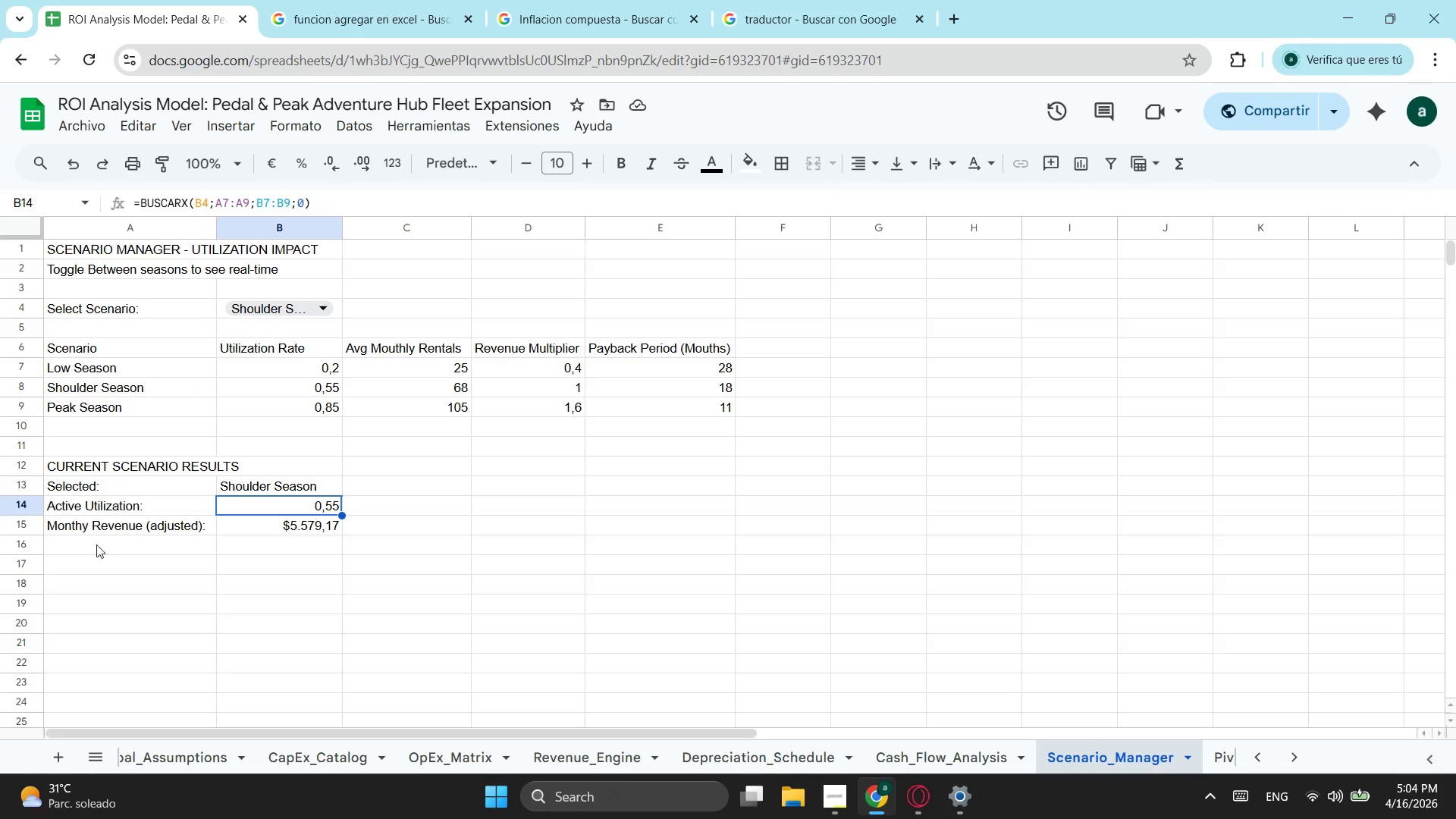 
wait(7.78)
 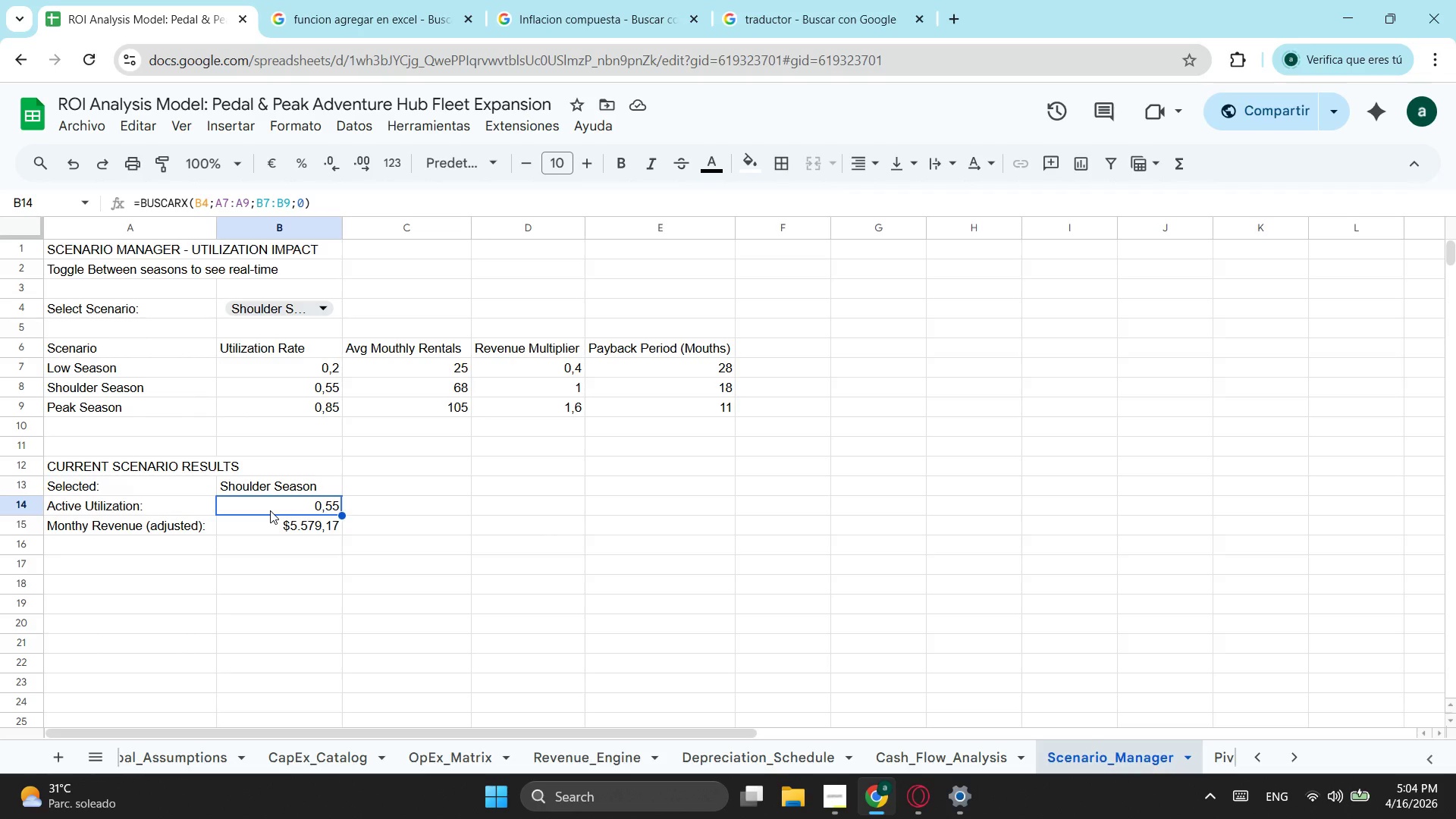 
left_click_drag(start_coordinate=[303, 371], to_coordinate=[304, 403])
 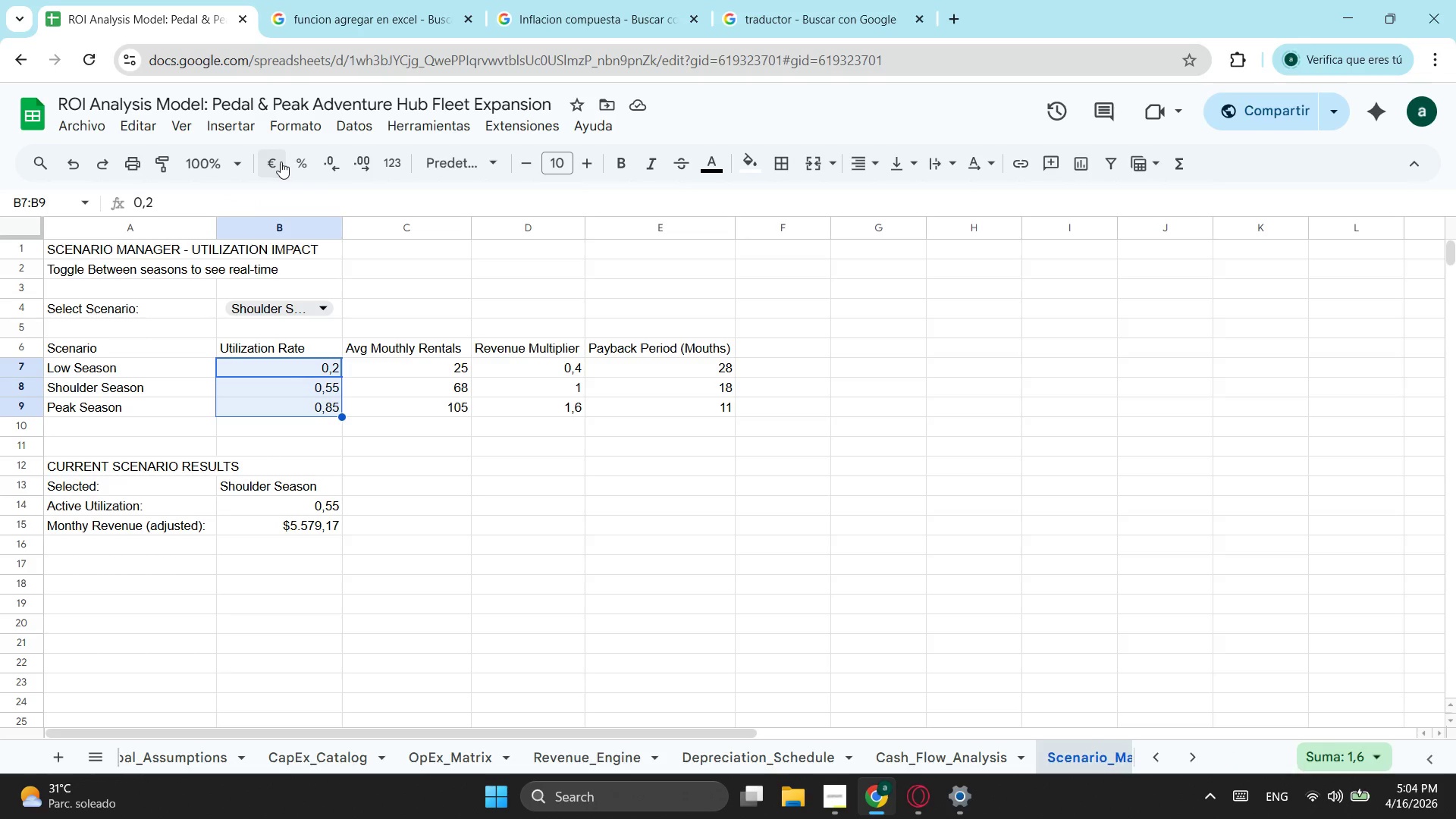 
left_click([303, 168])
 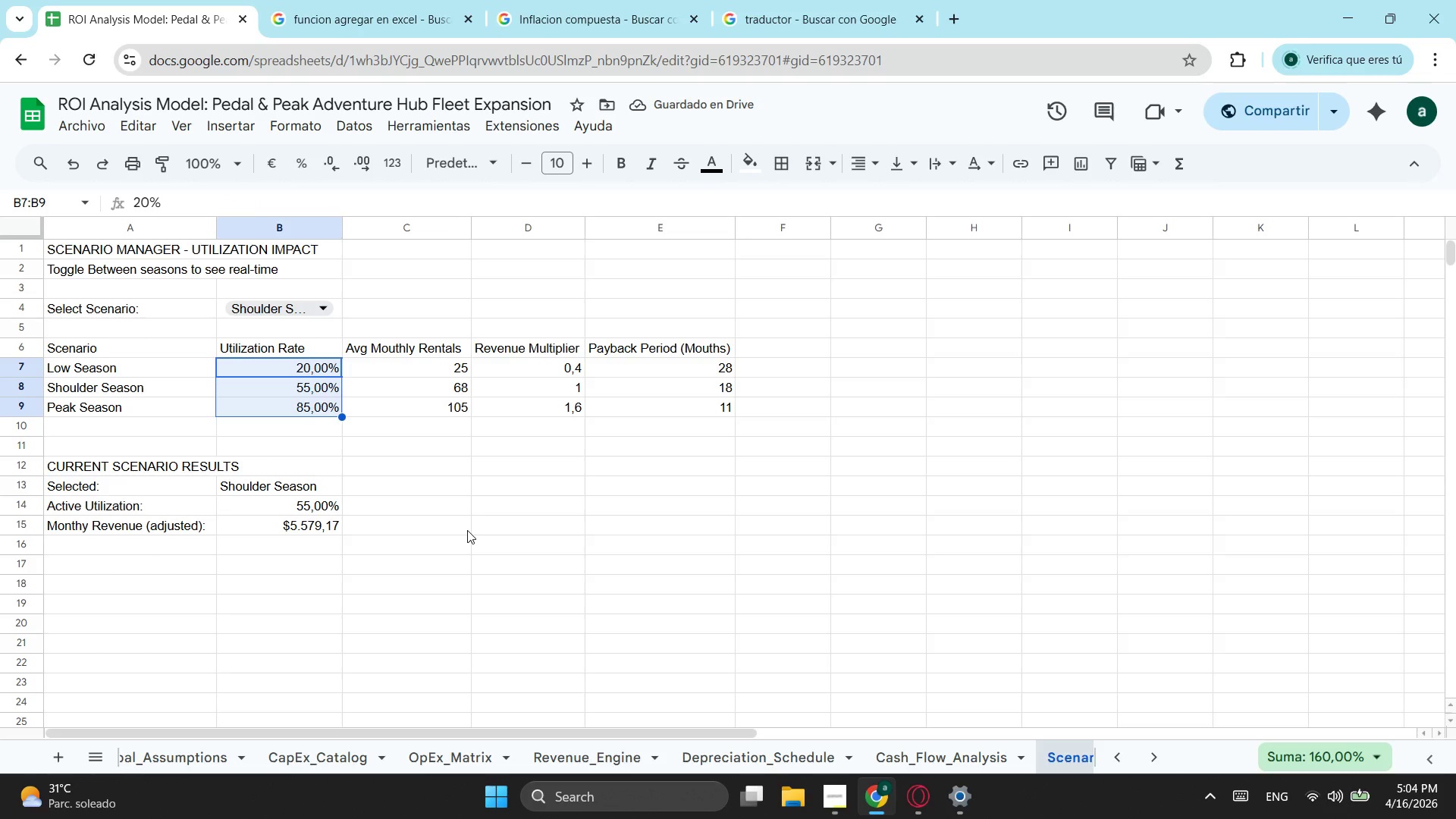 
left_click([457, 530])
 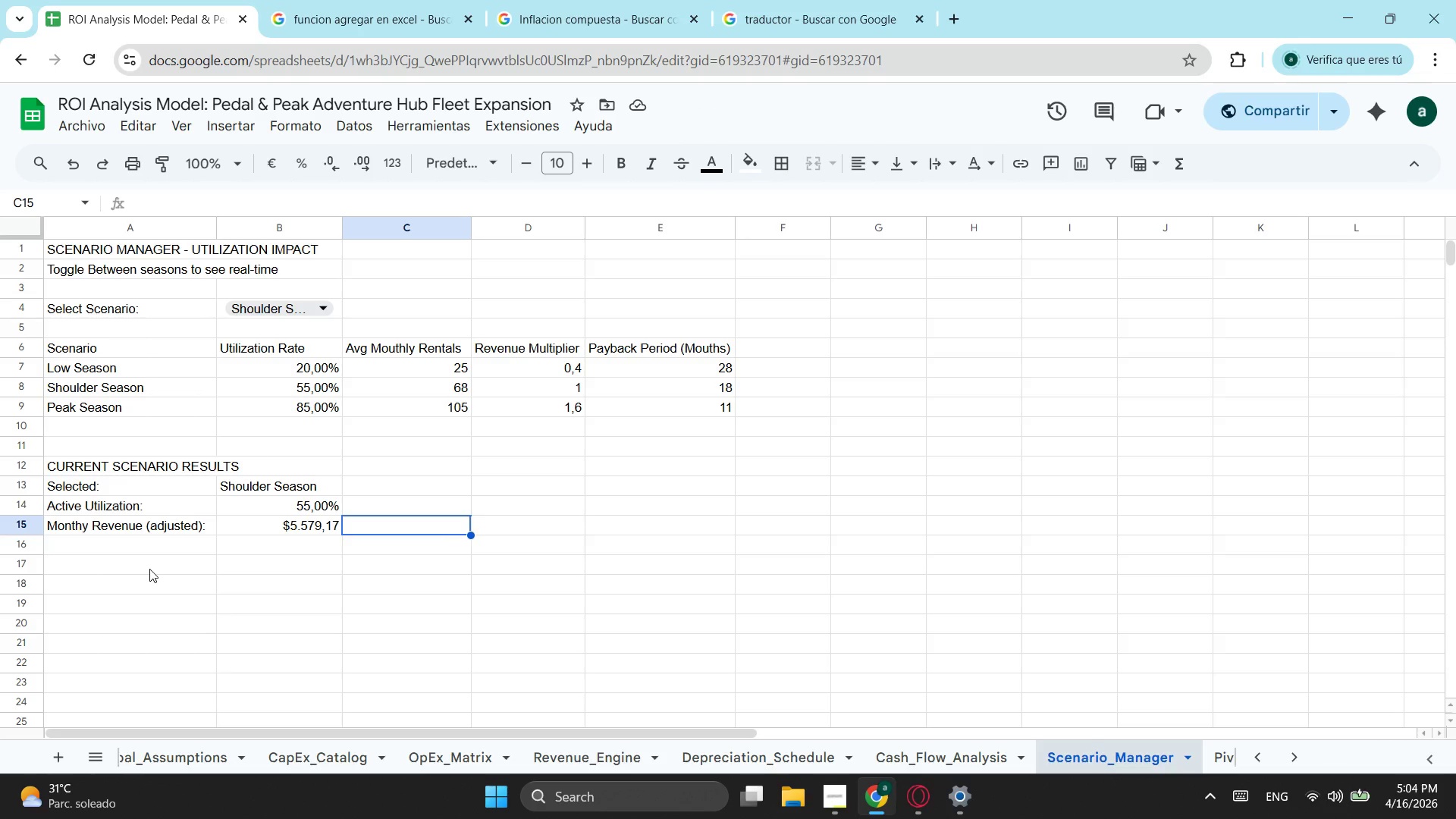 
wait(12.94)
 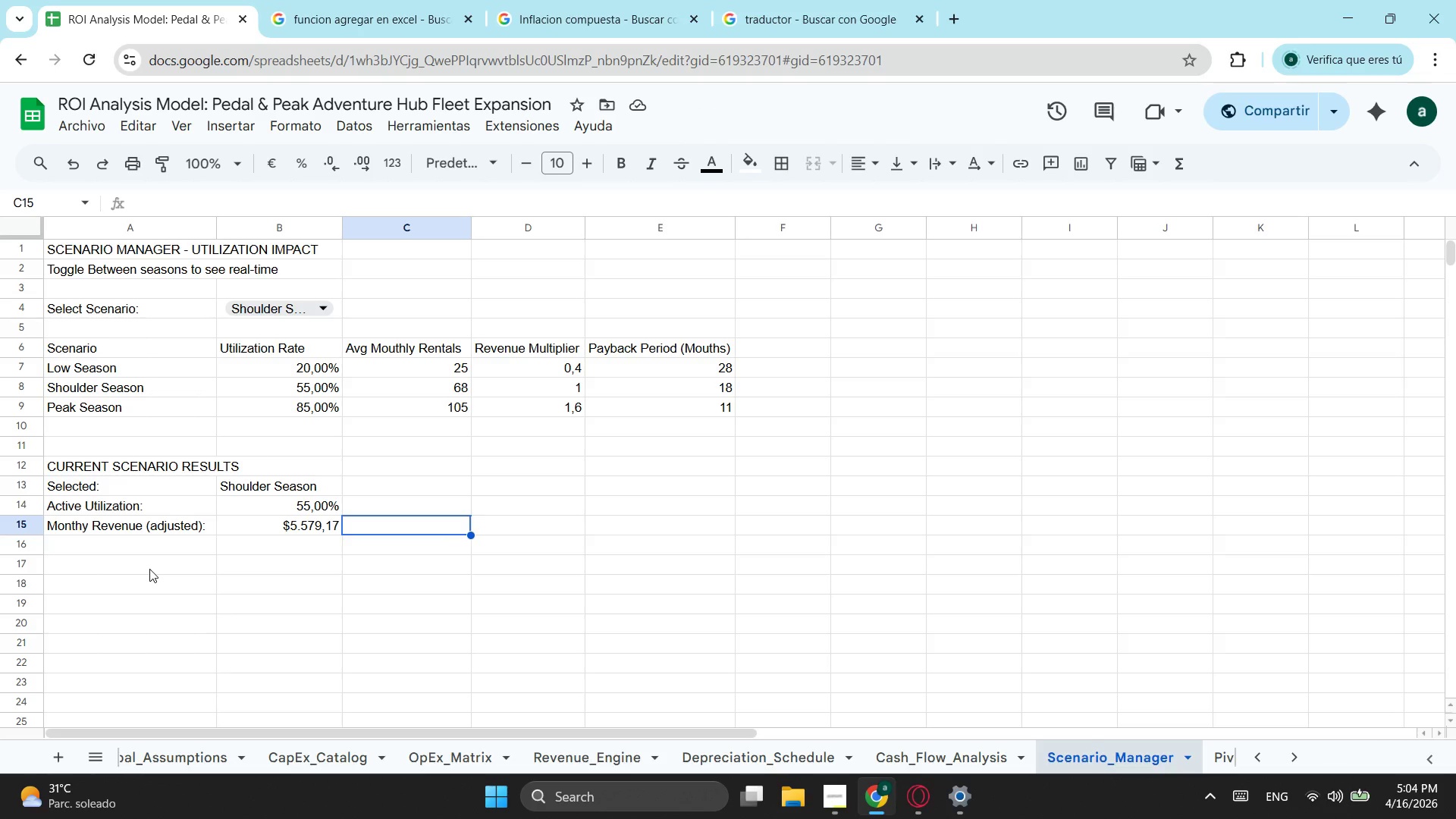 
left_click([682, 369])
 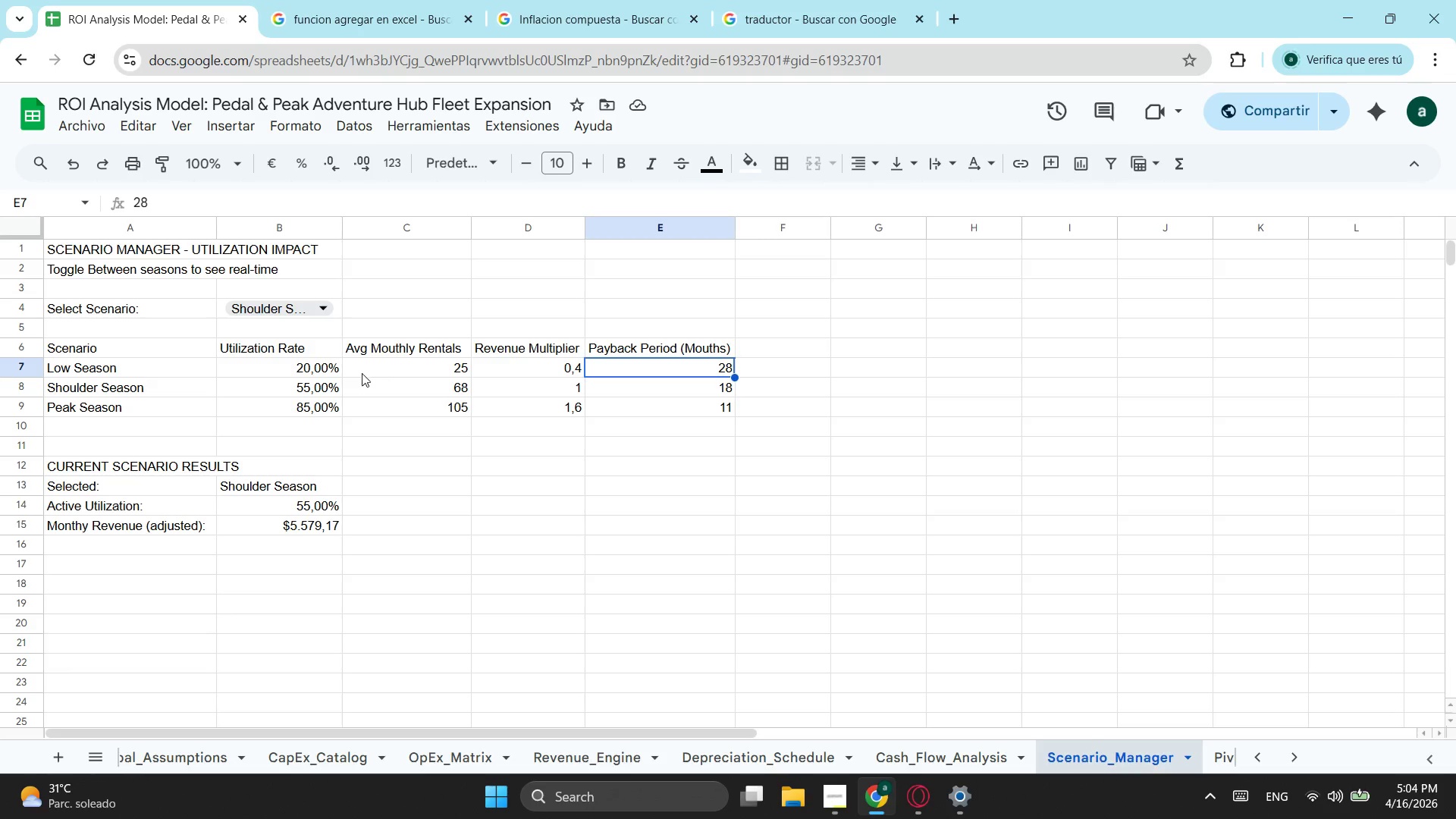 
left_click([366, 364])
 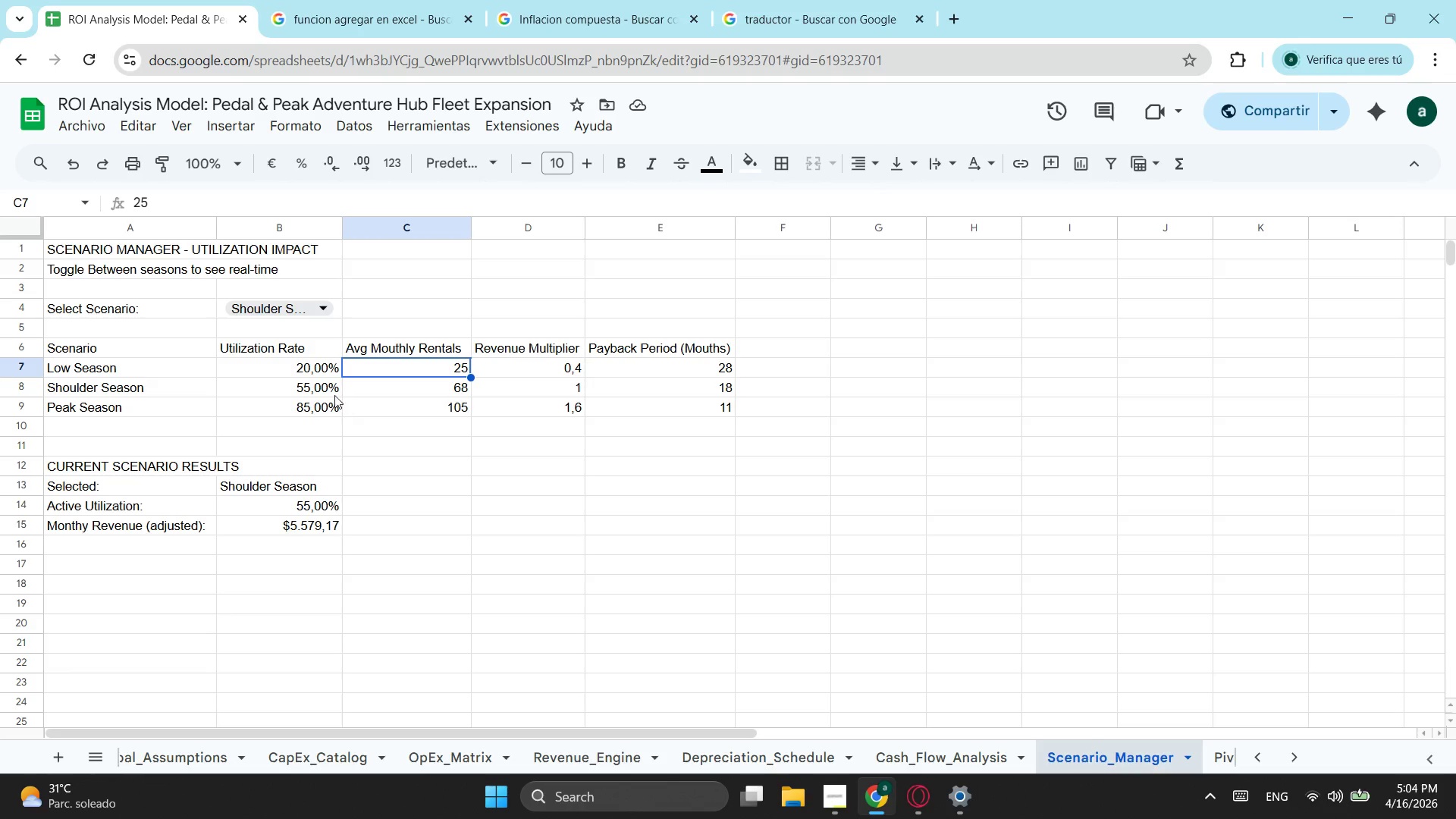 
left_click([323, 378])
 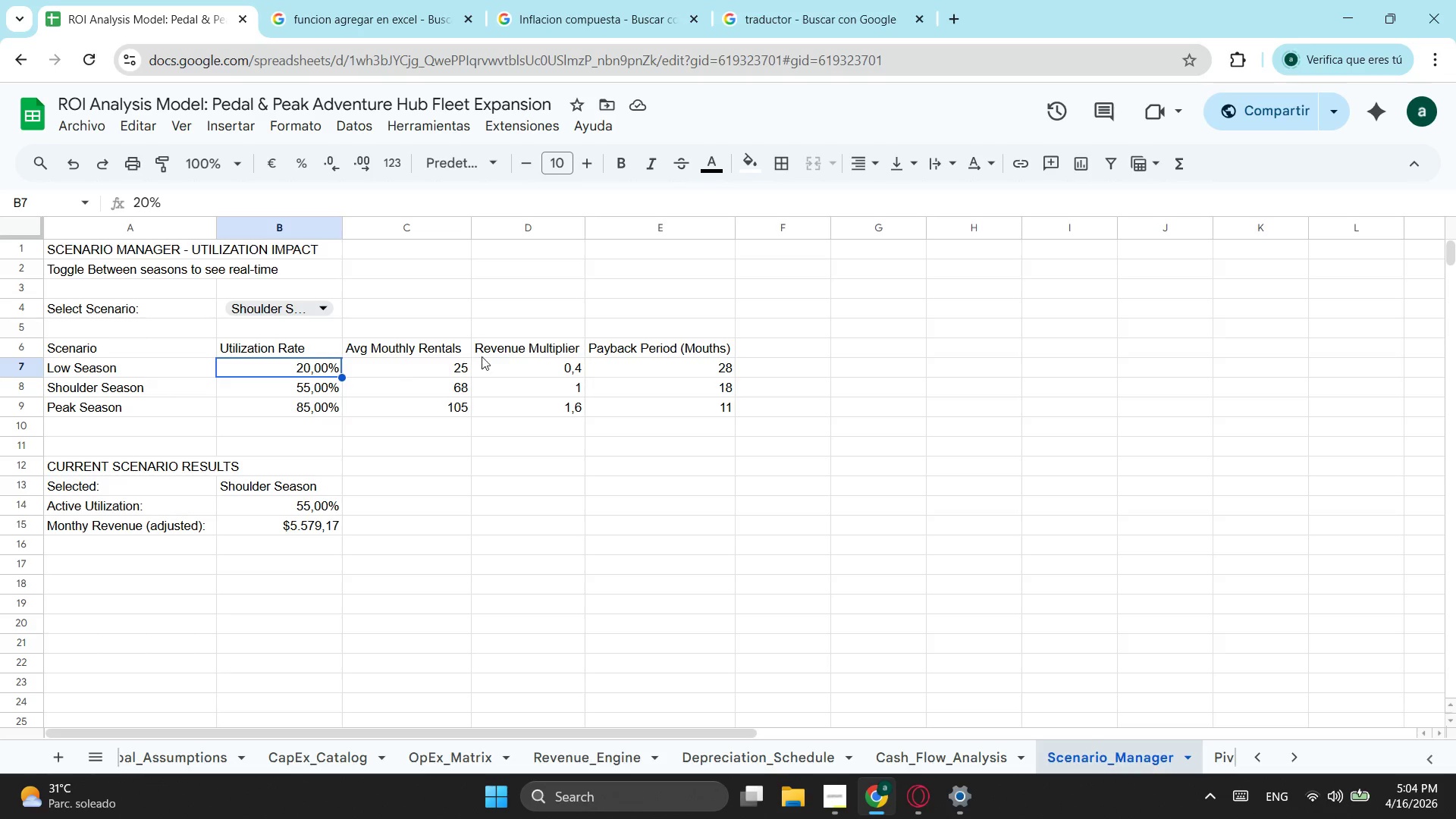 
left_click([483, 356])
 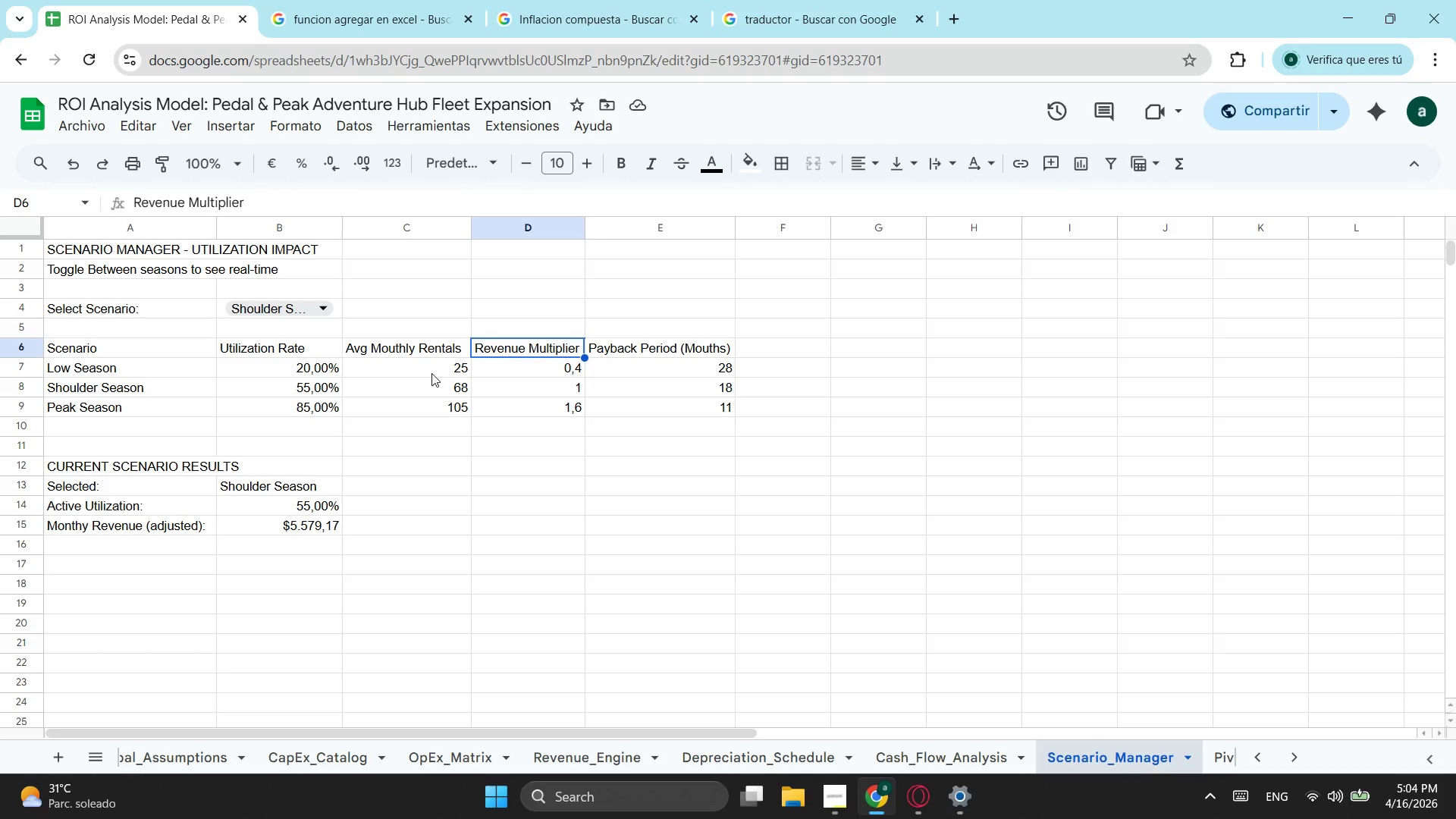 
left_click([431, 373])
 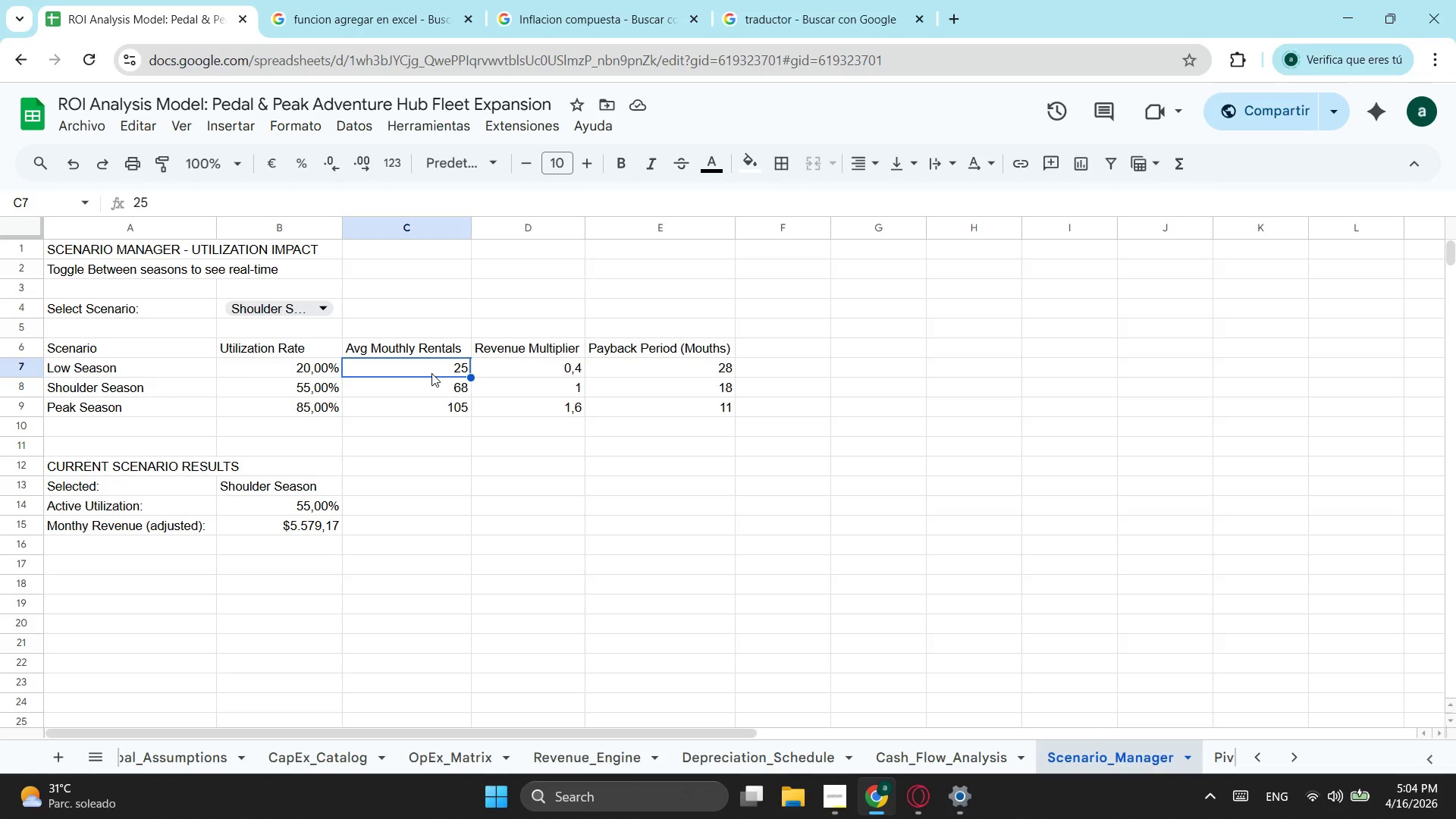 
wait(6.59)
 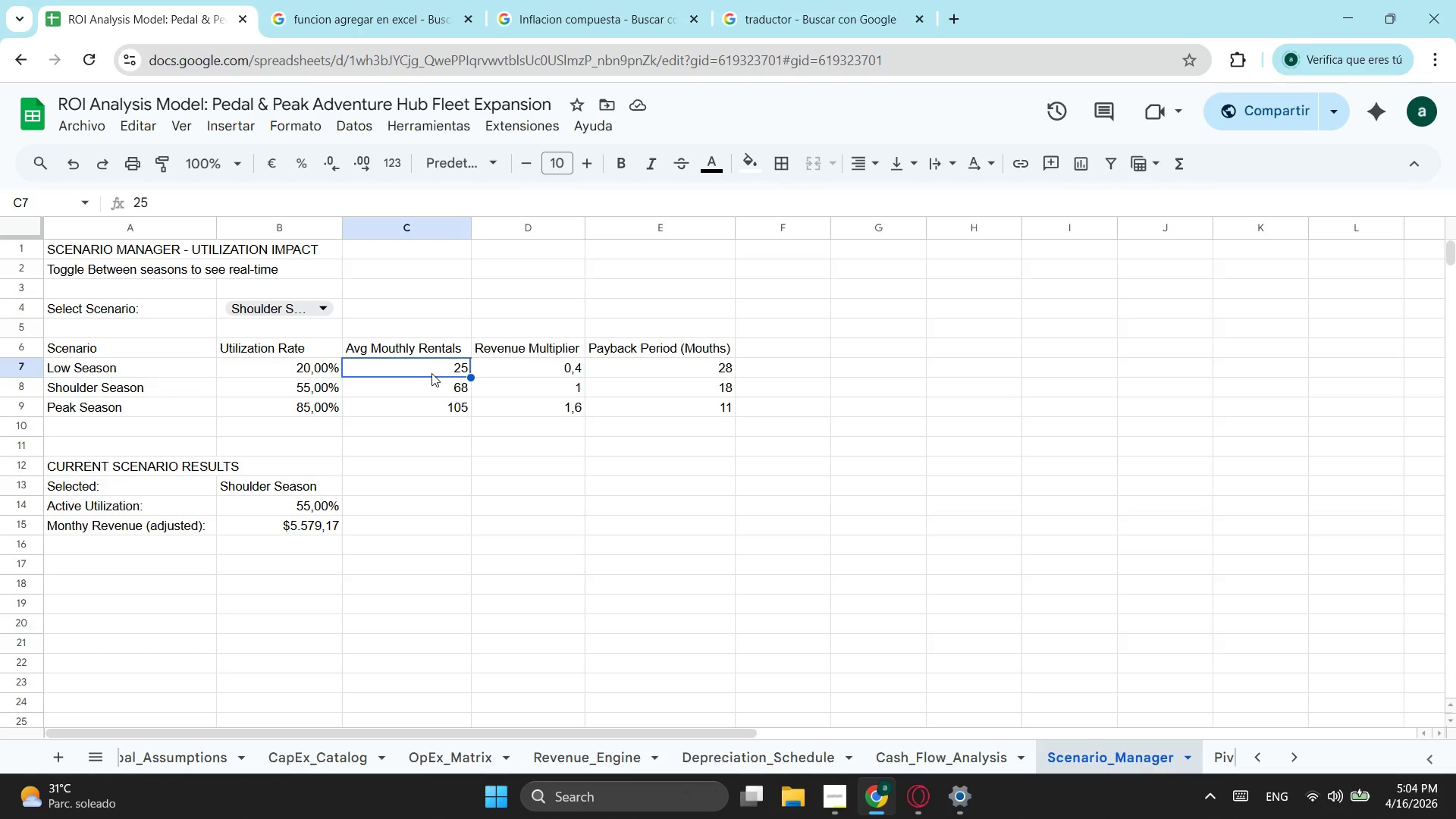 
left_click([621, 761])
 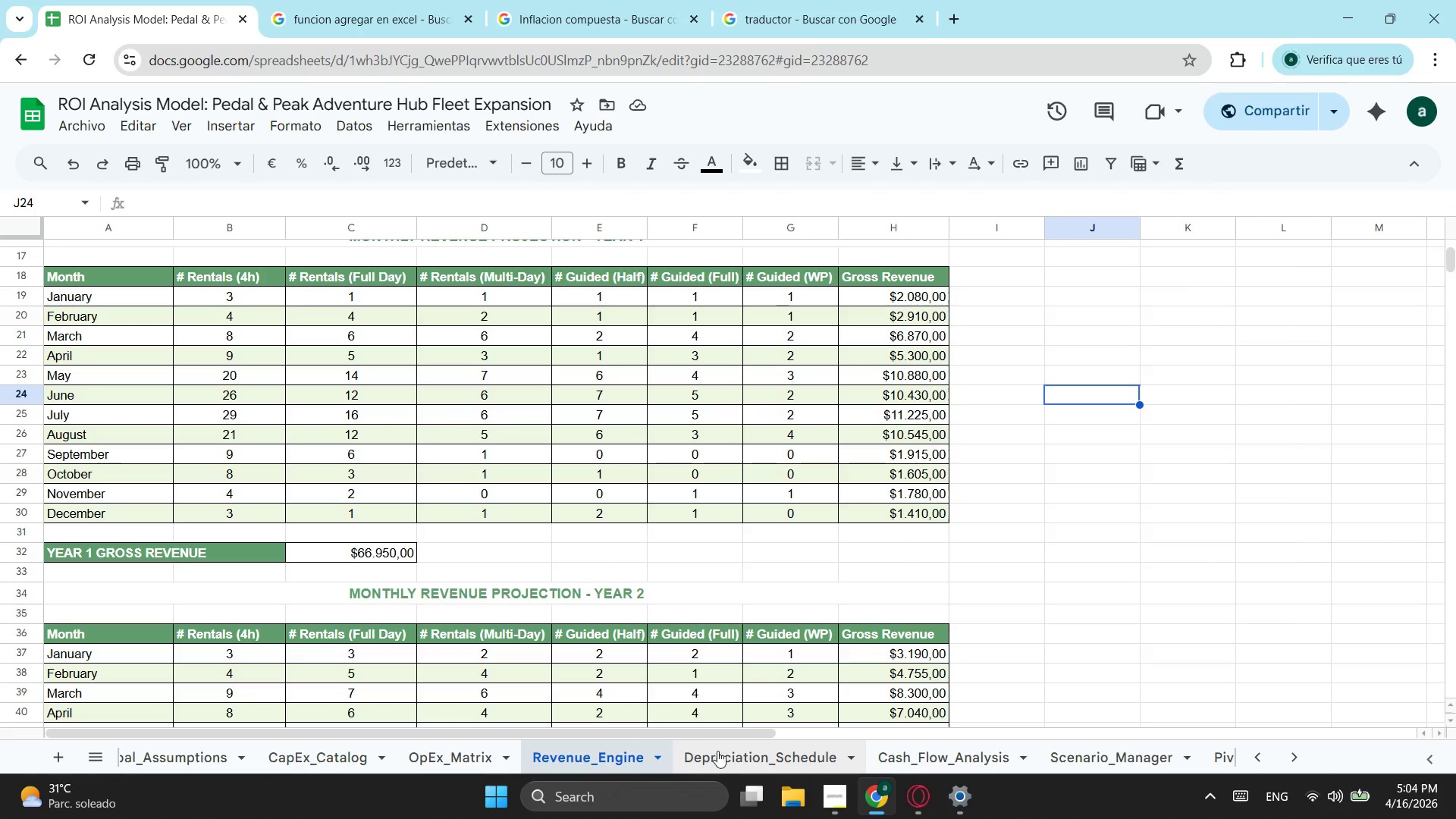 
left_click([720, 751])
 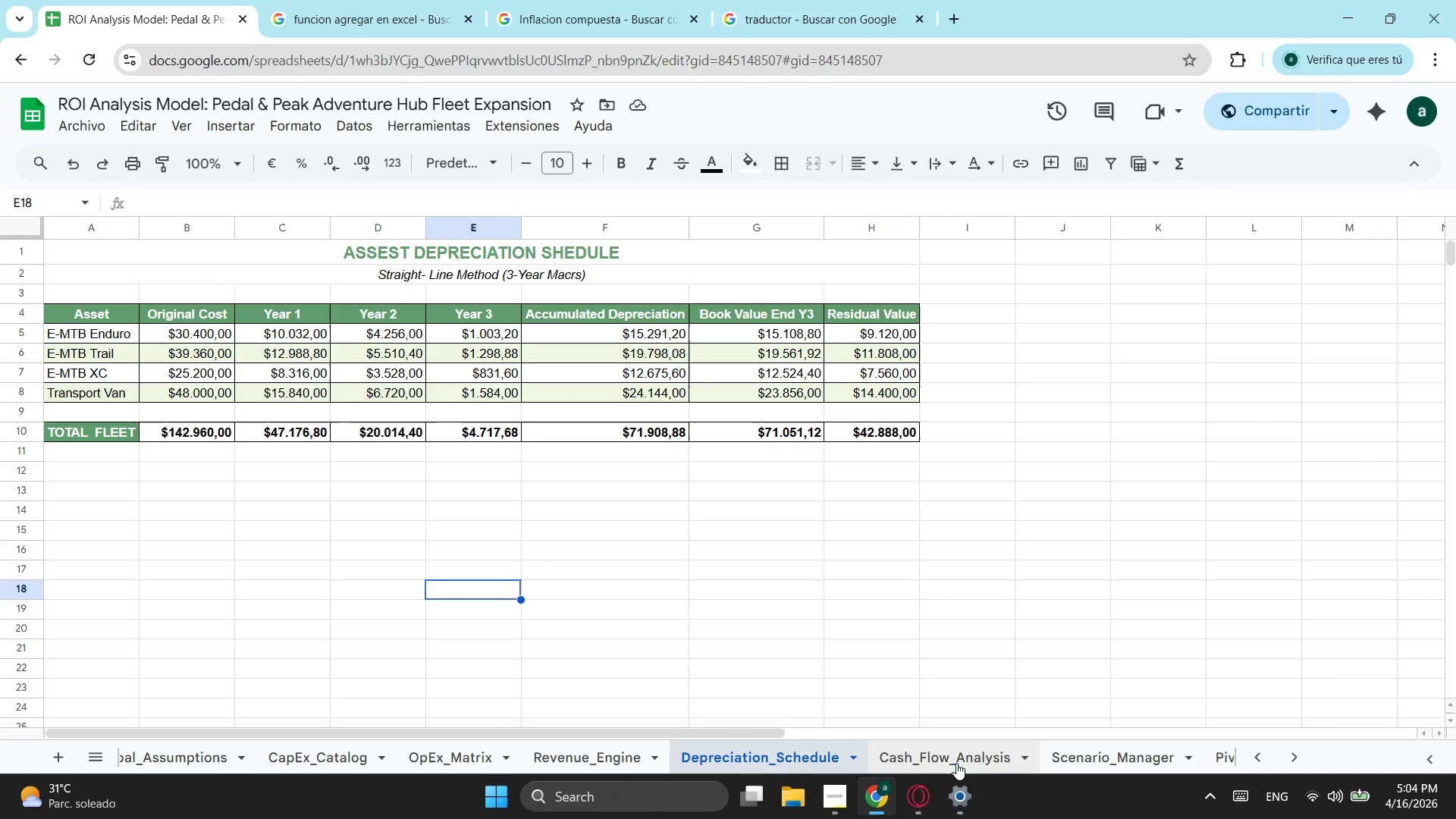 
left_click([956, 763])
 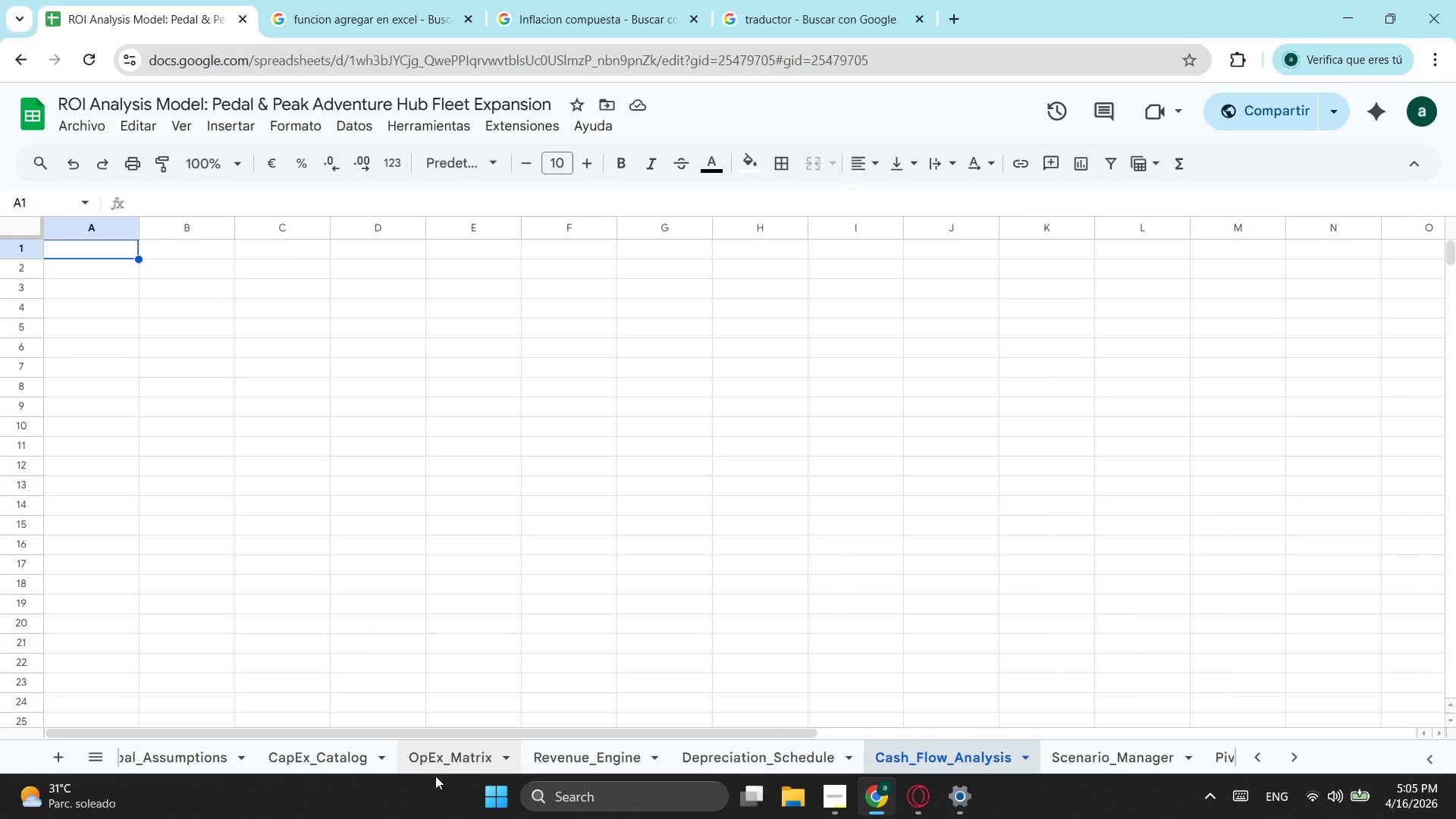 
left_click([425, 771])
 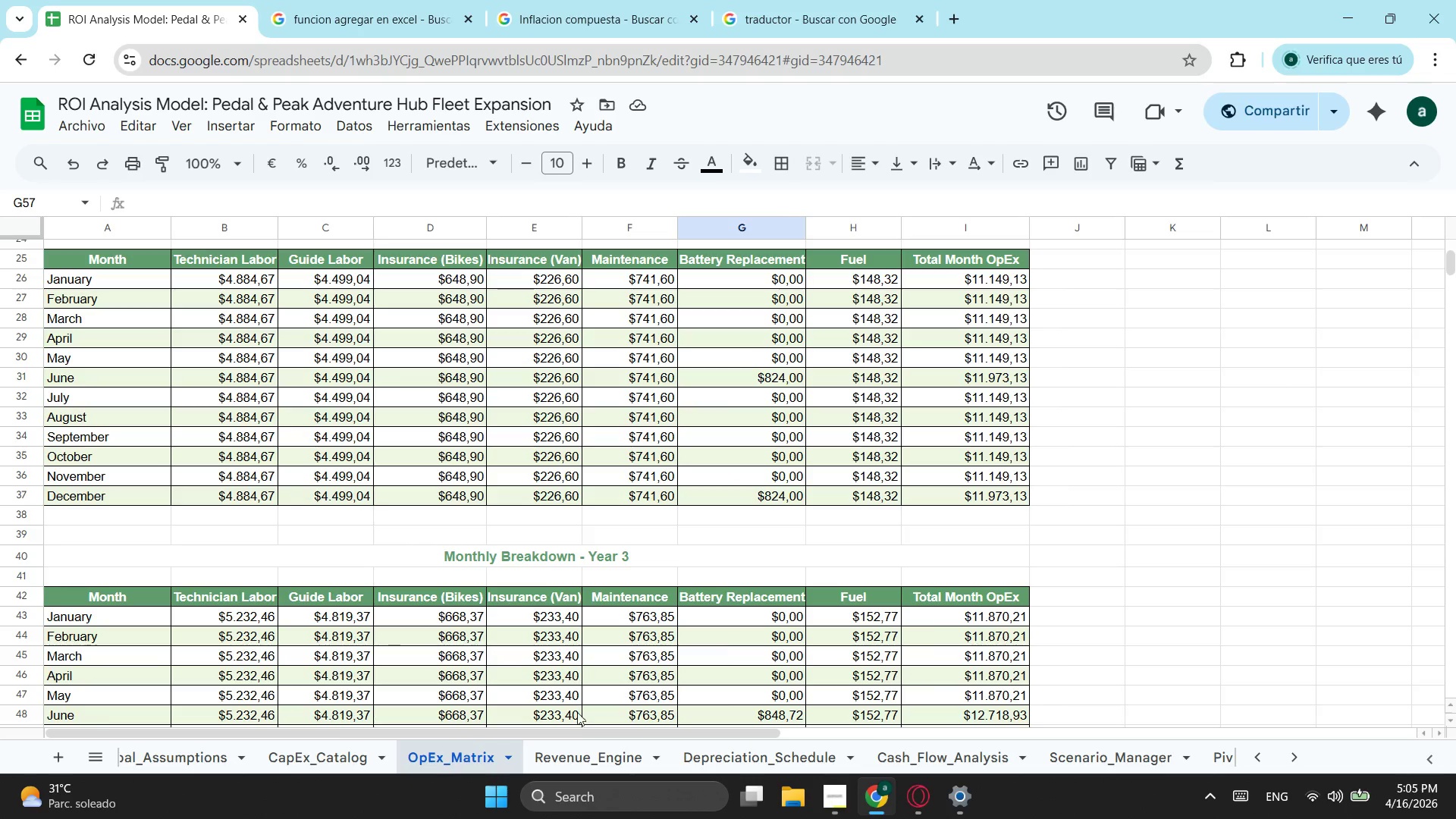 
left_click([588, 761])
 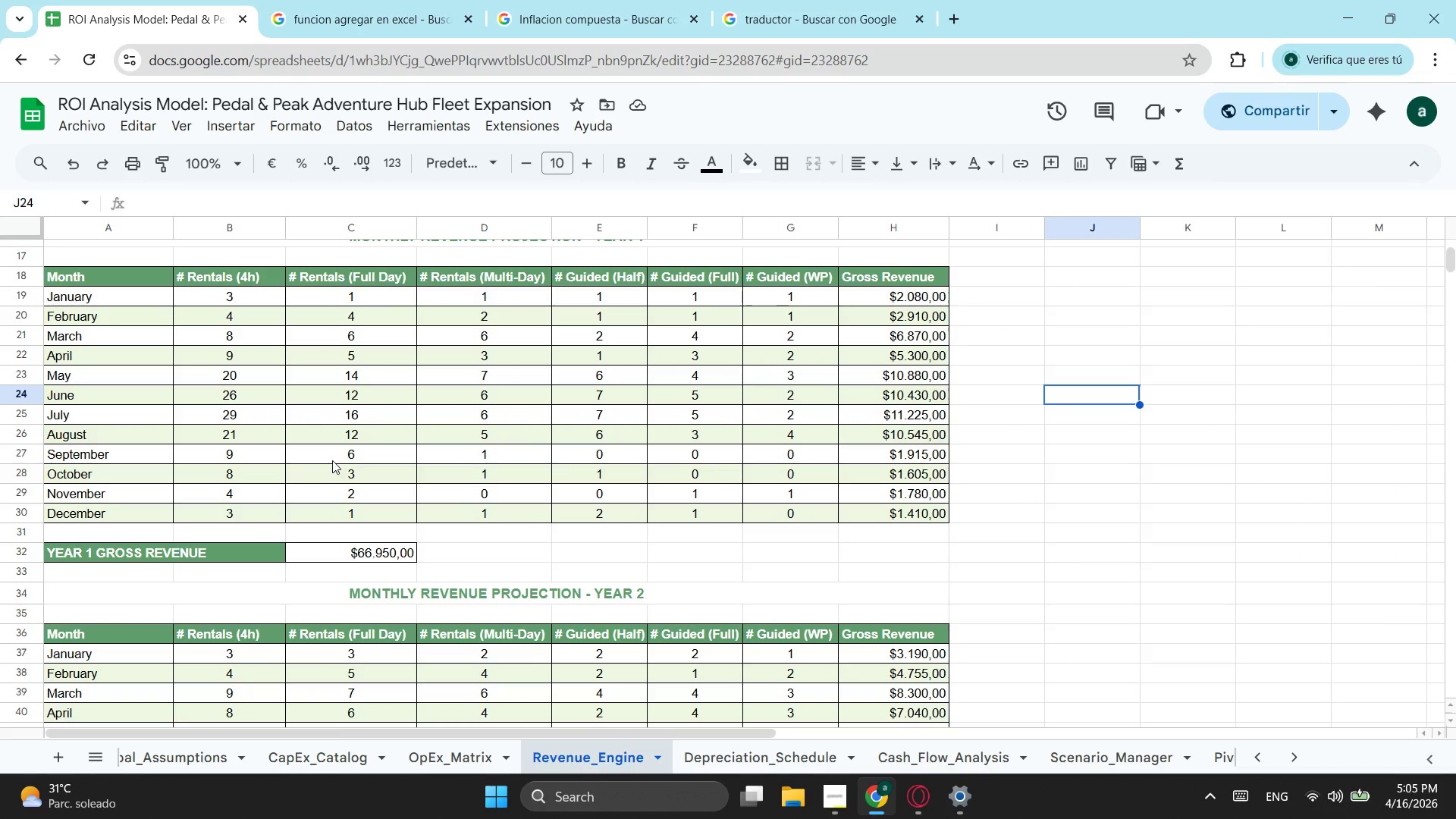 
scroll: coordinate [223, 425], scroll_direction: up, amount: 1.0
 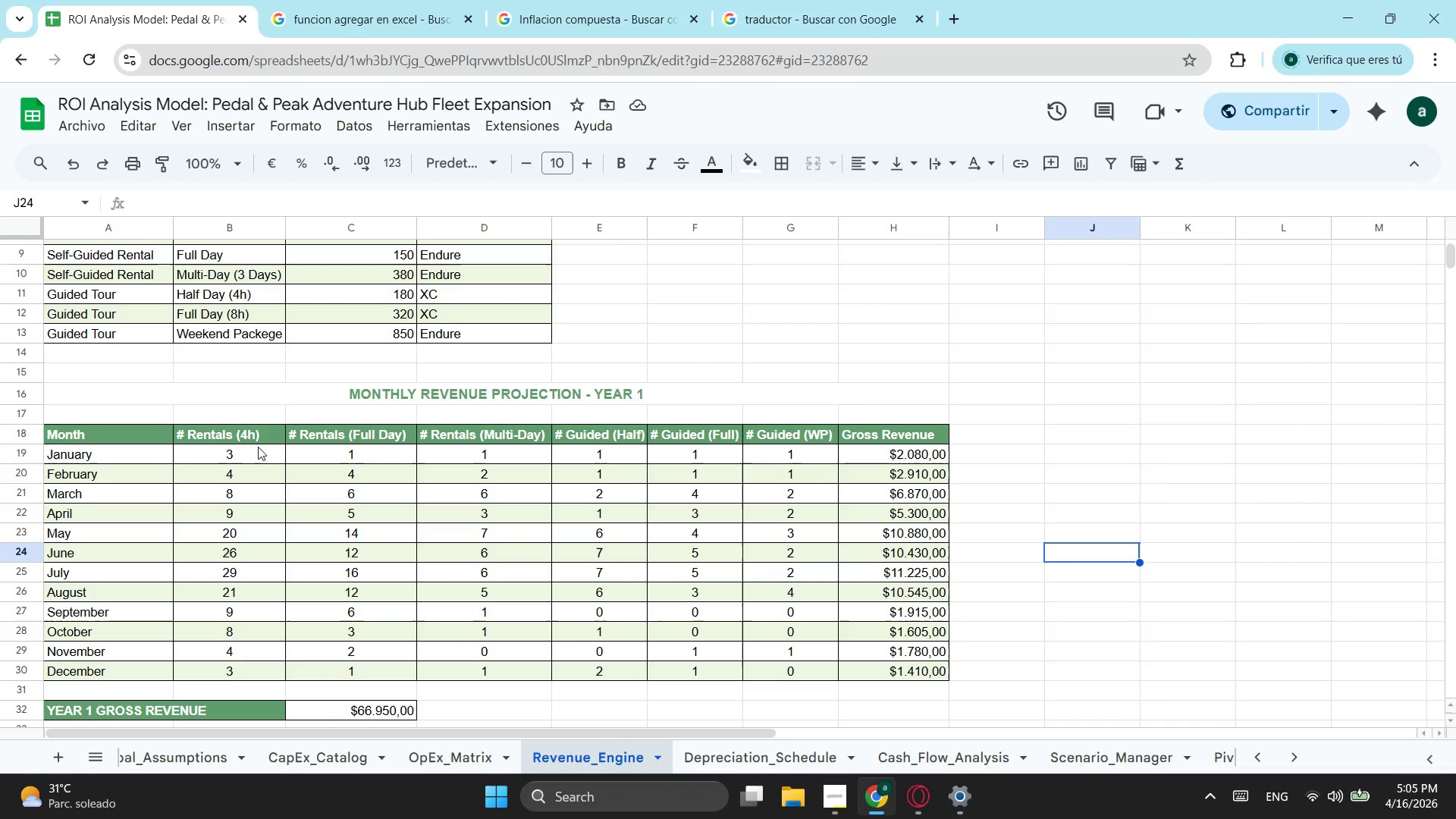 
wait(13.51)
 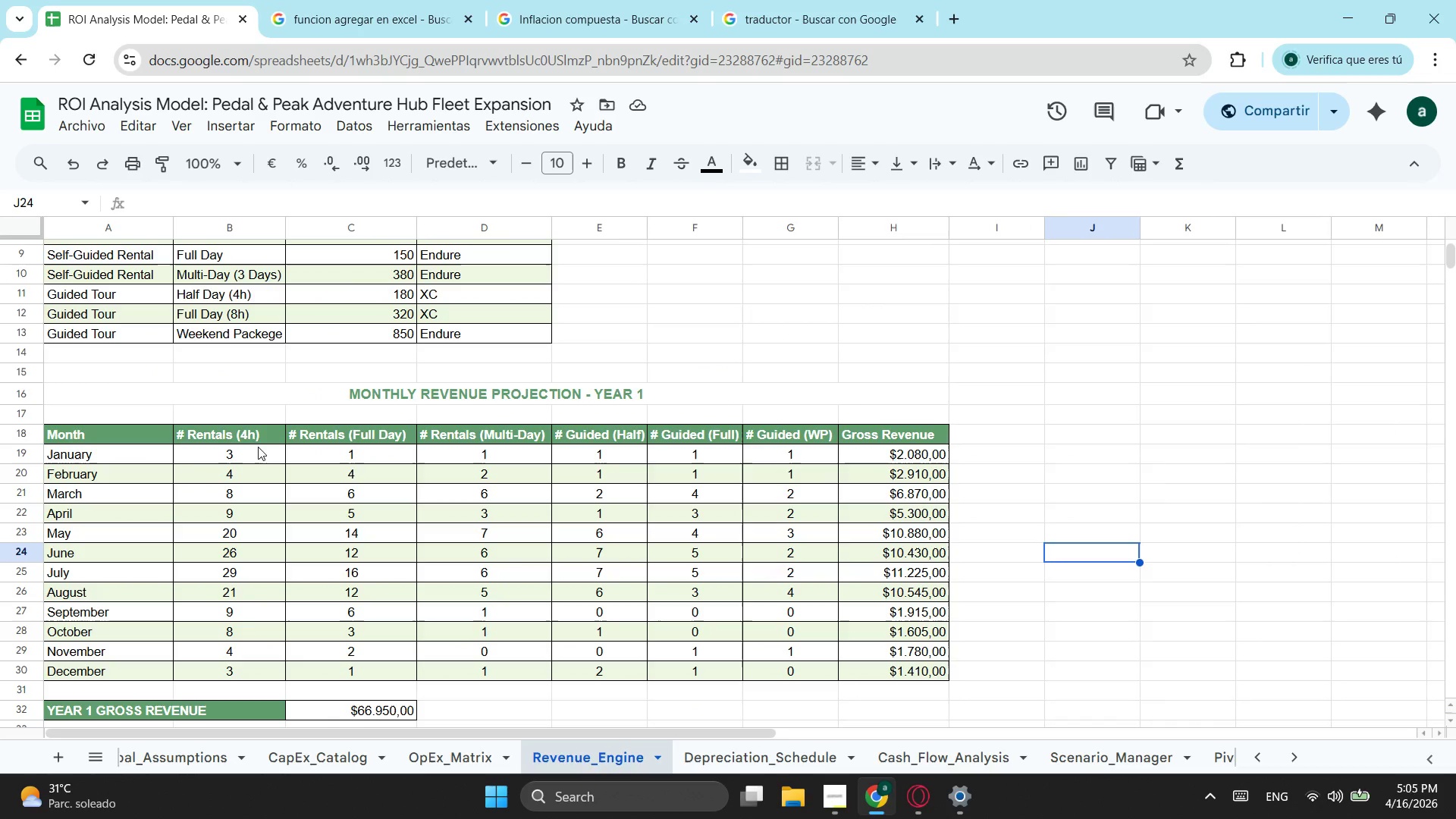 
scroll: coordinate [317, 462], scroll_direction: up, amount: 1.0
 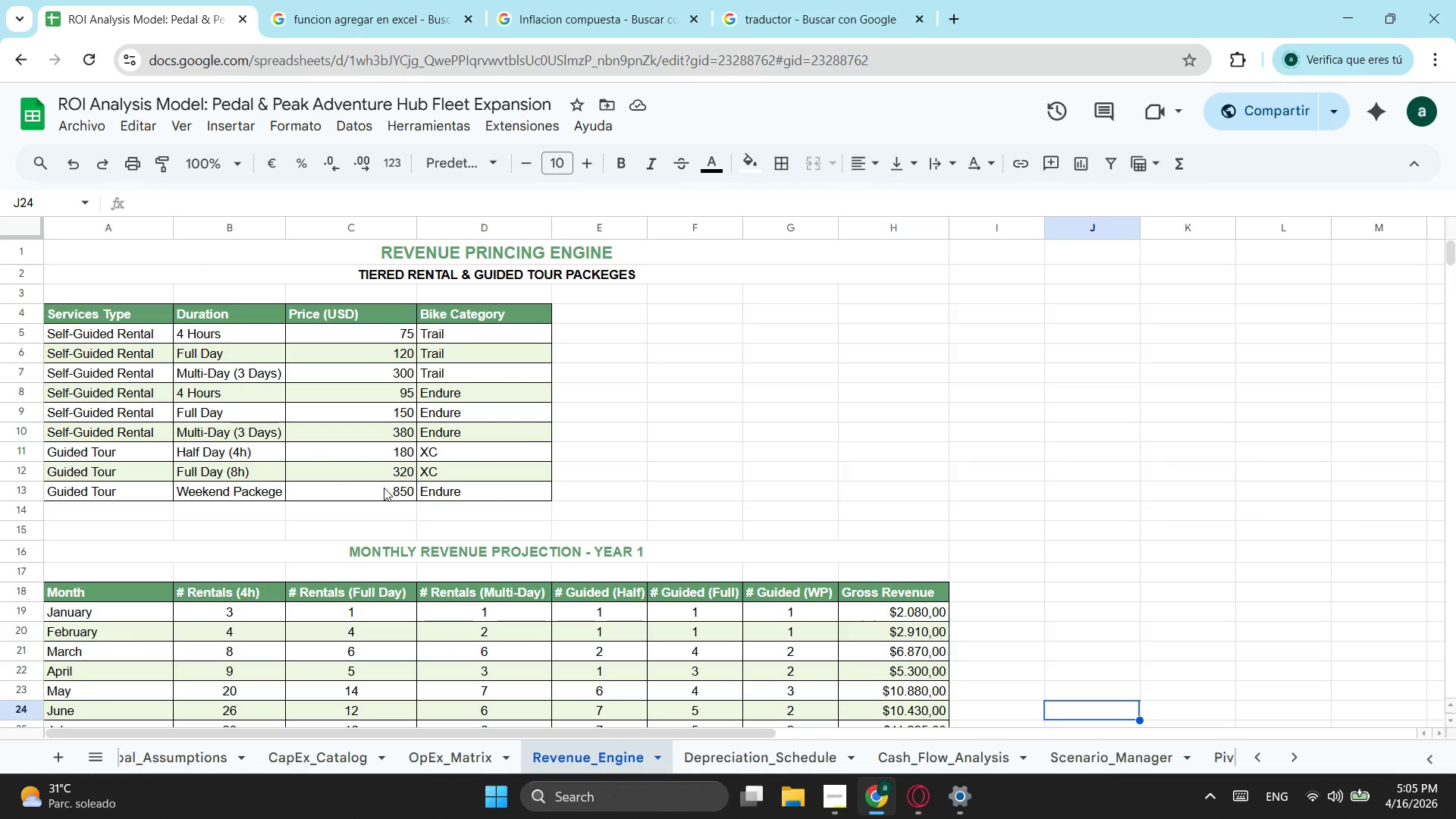 
scroll: coordinate [384, 488], scroll_direction: down, amount: 1.0
 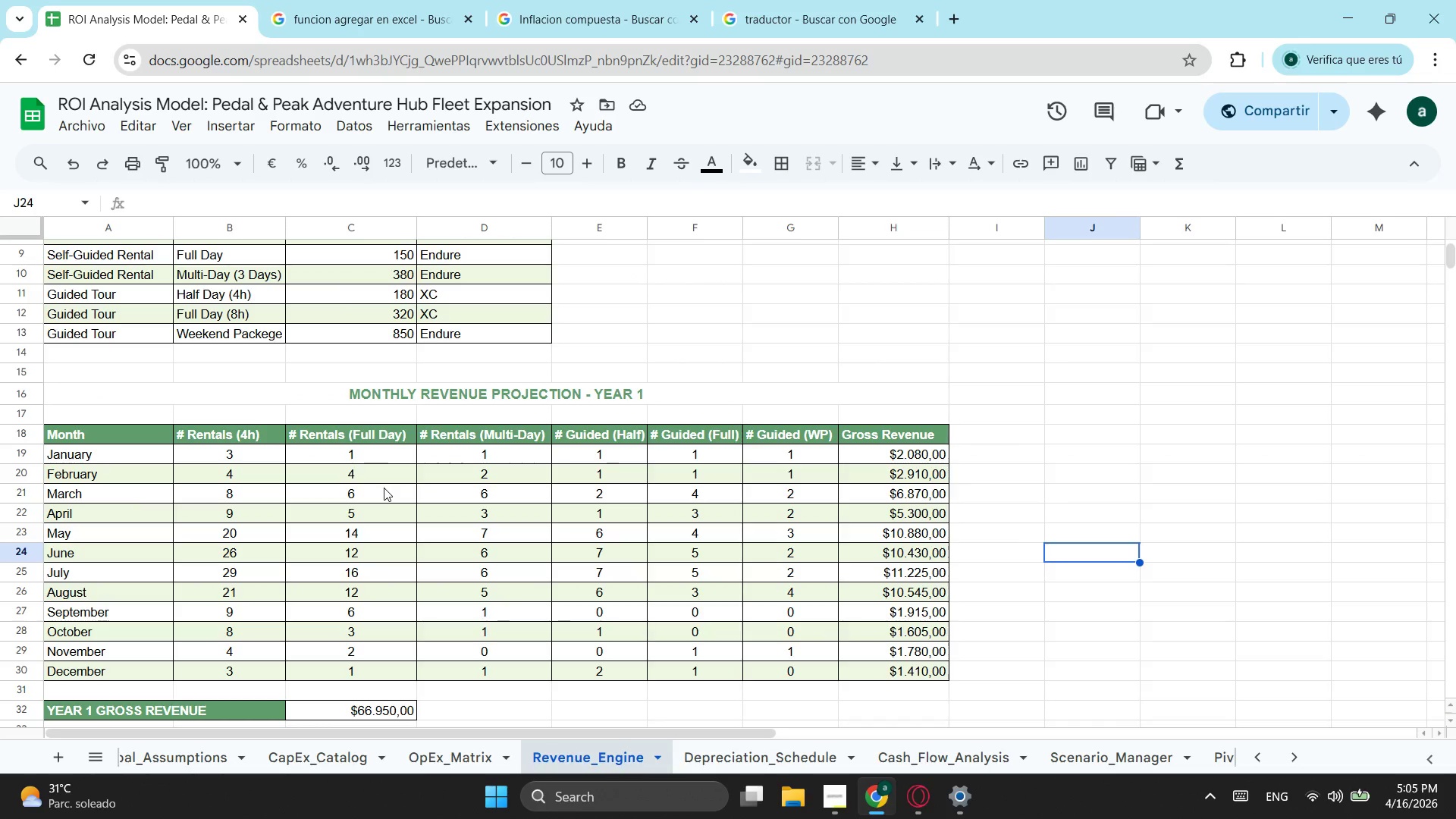 
wait(9.22)
 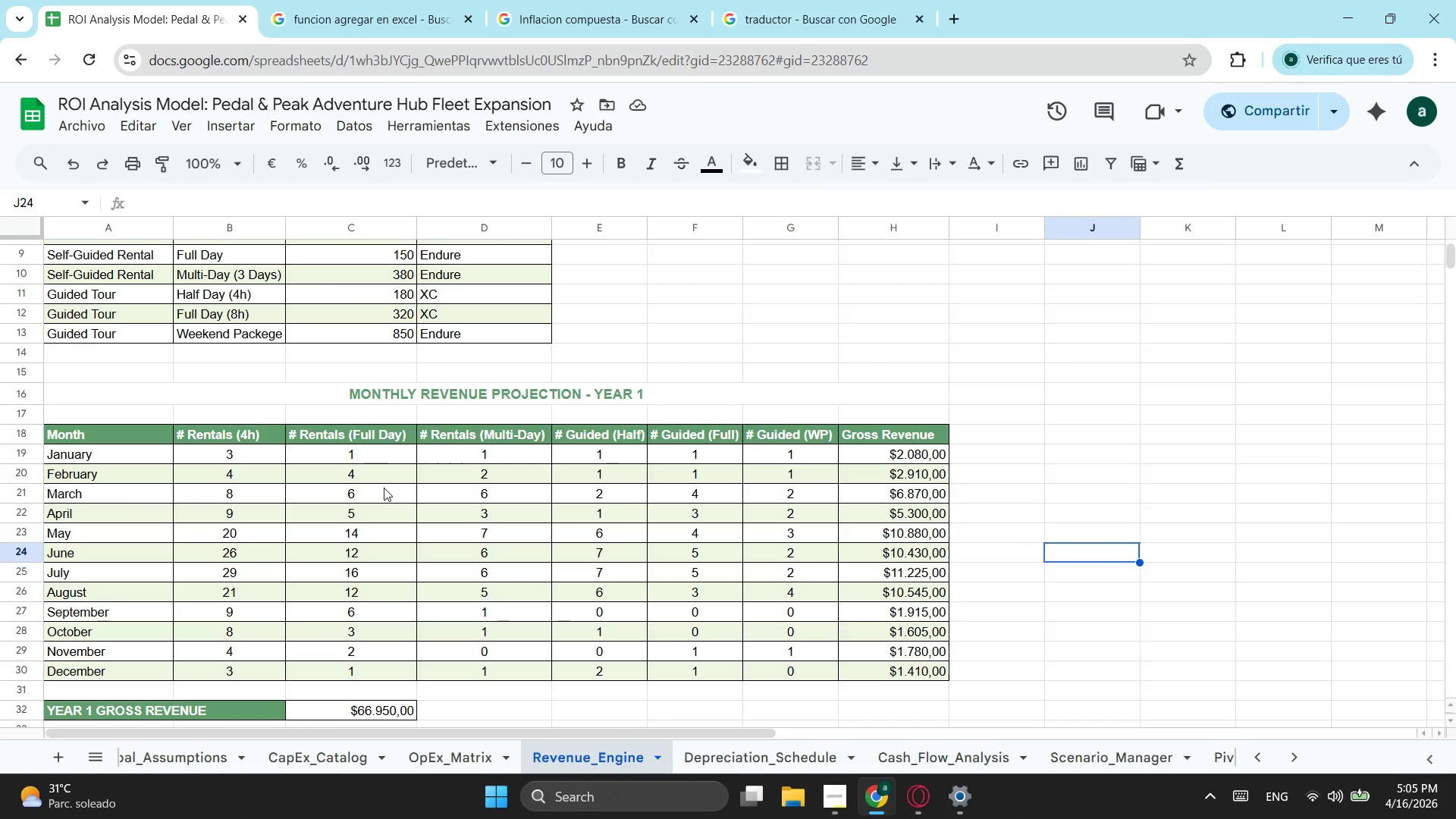 
scroll: coordinate [210, 758], scroll_direction: up, amount: 3.0
 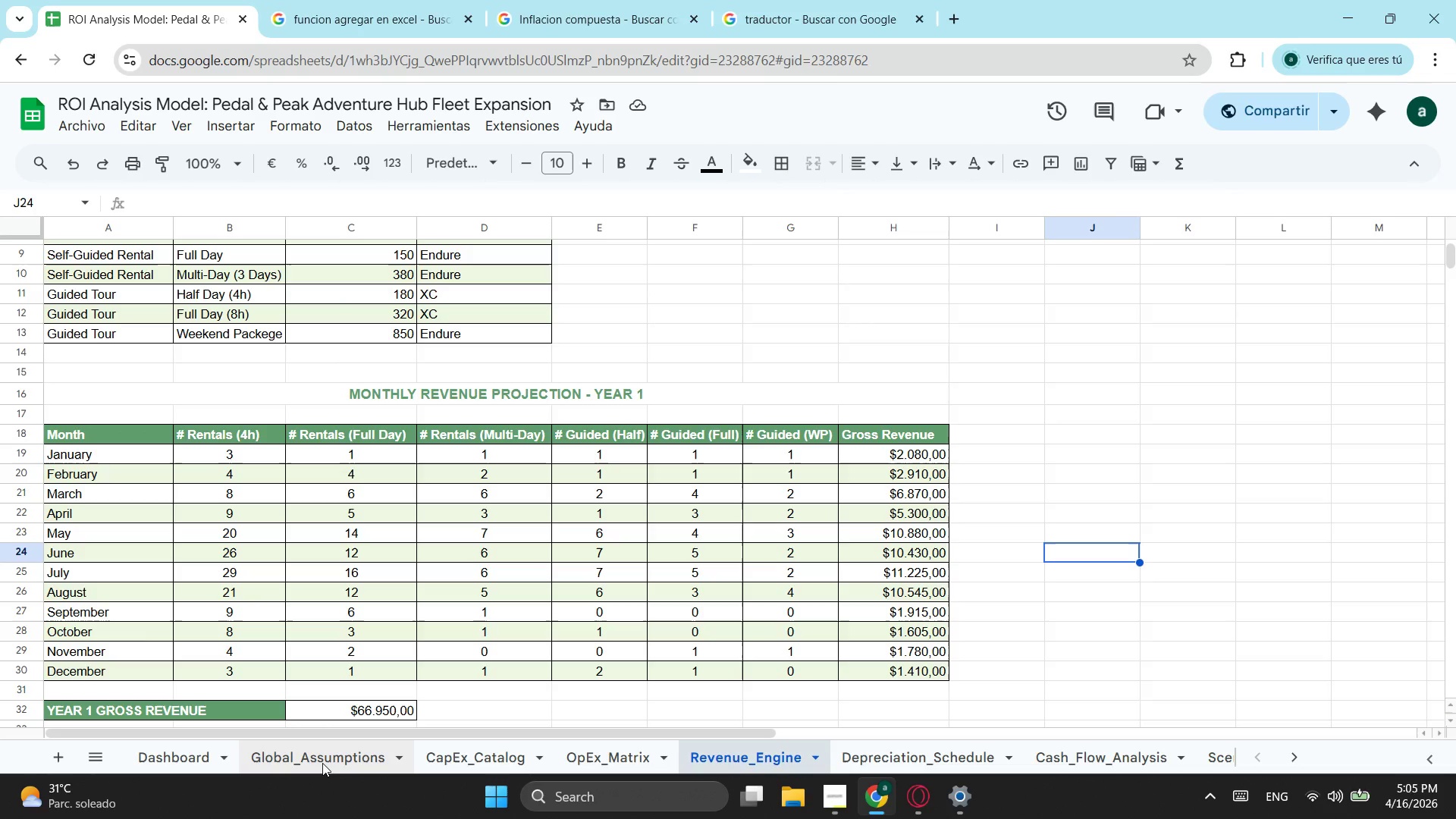 
left_click([322, 763])
 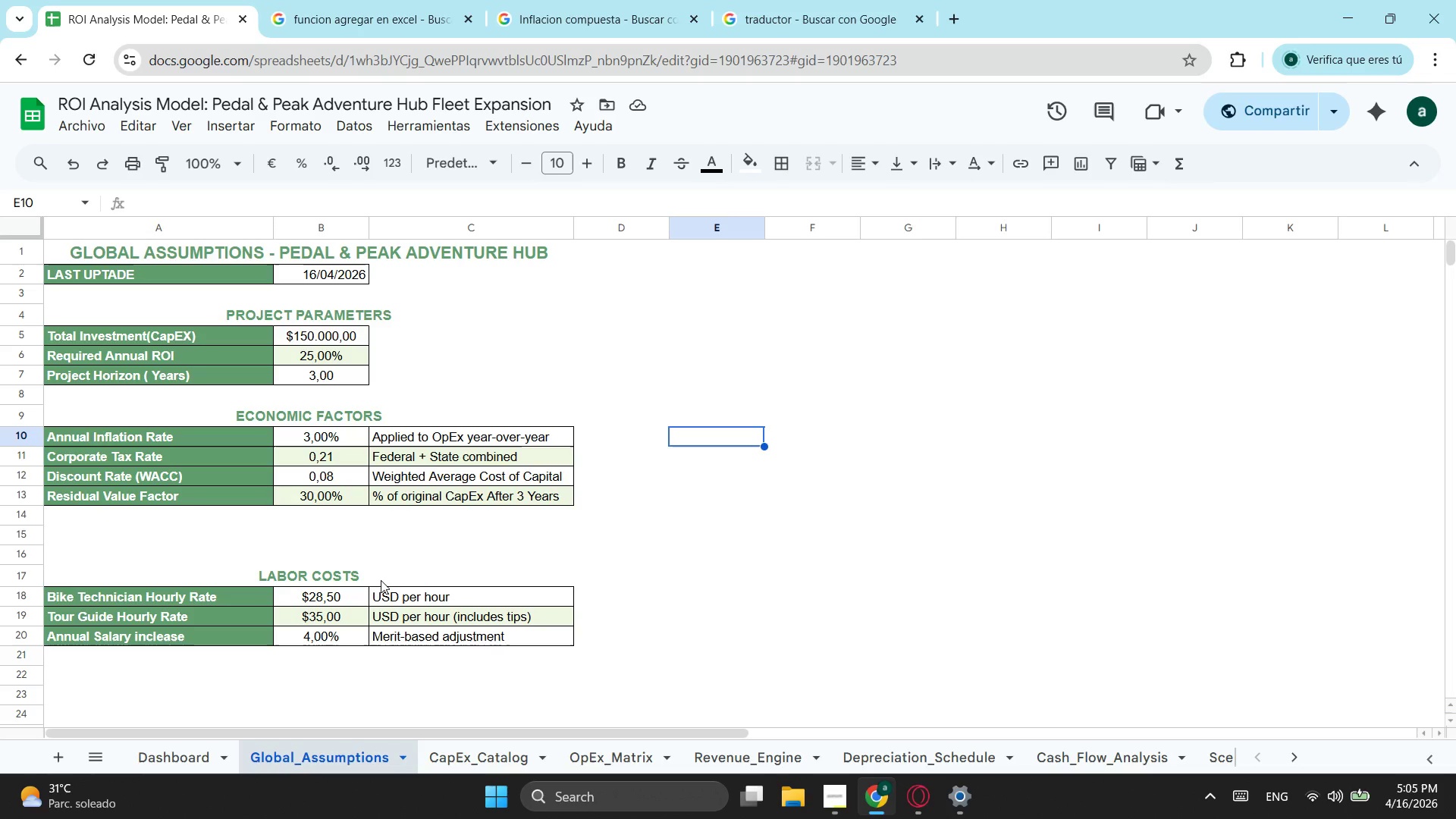 
scroll: coordinate [381, 580], scroll_direction: up, amount: 1.0
 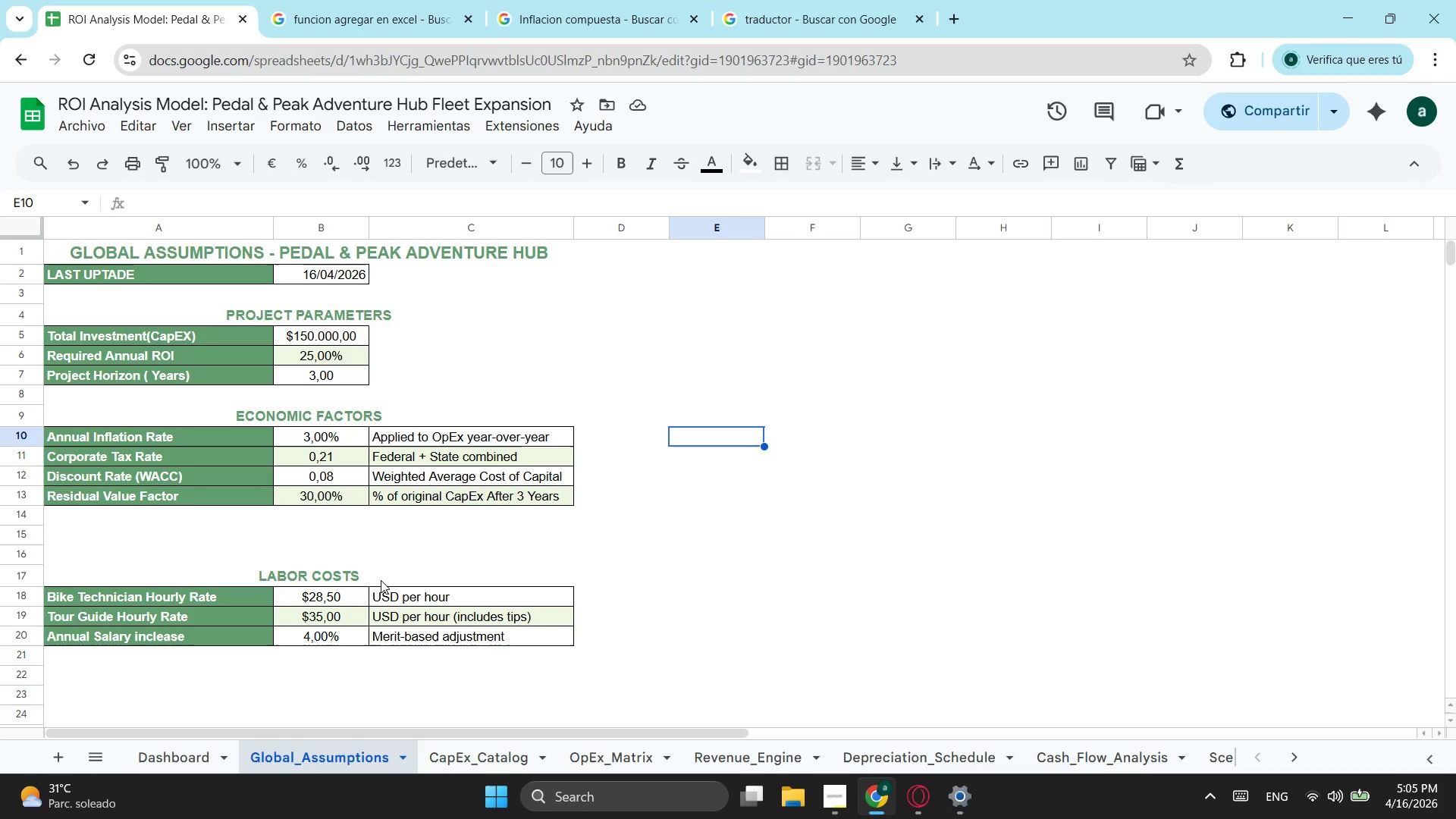 
wait(9.26)
 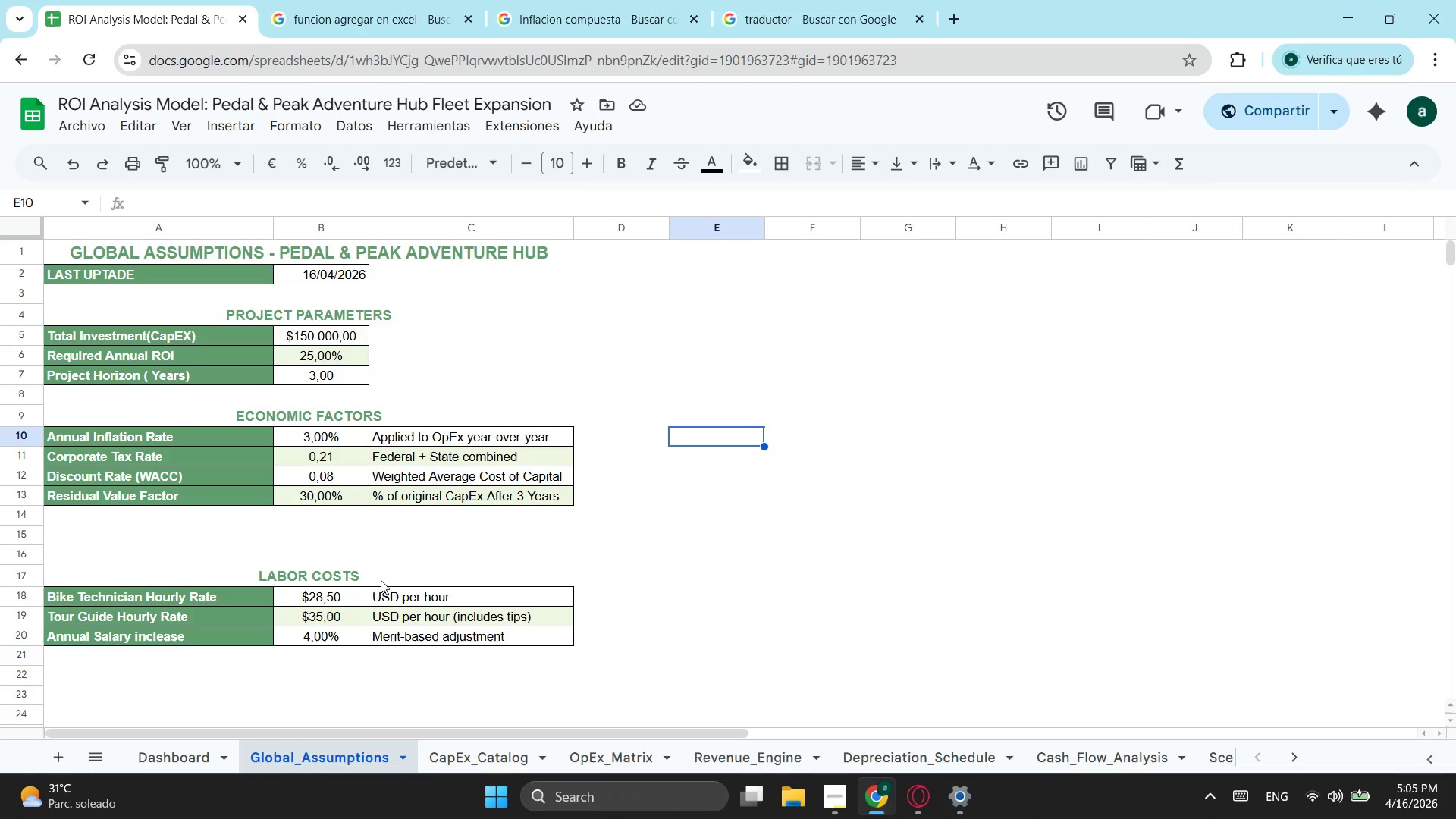 
left_click([457, 745])
 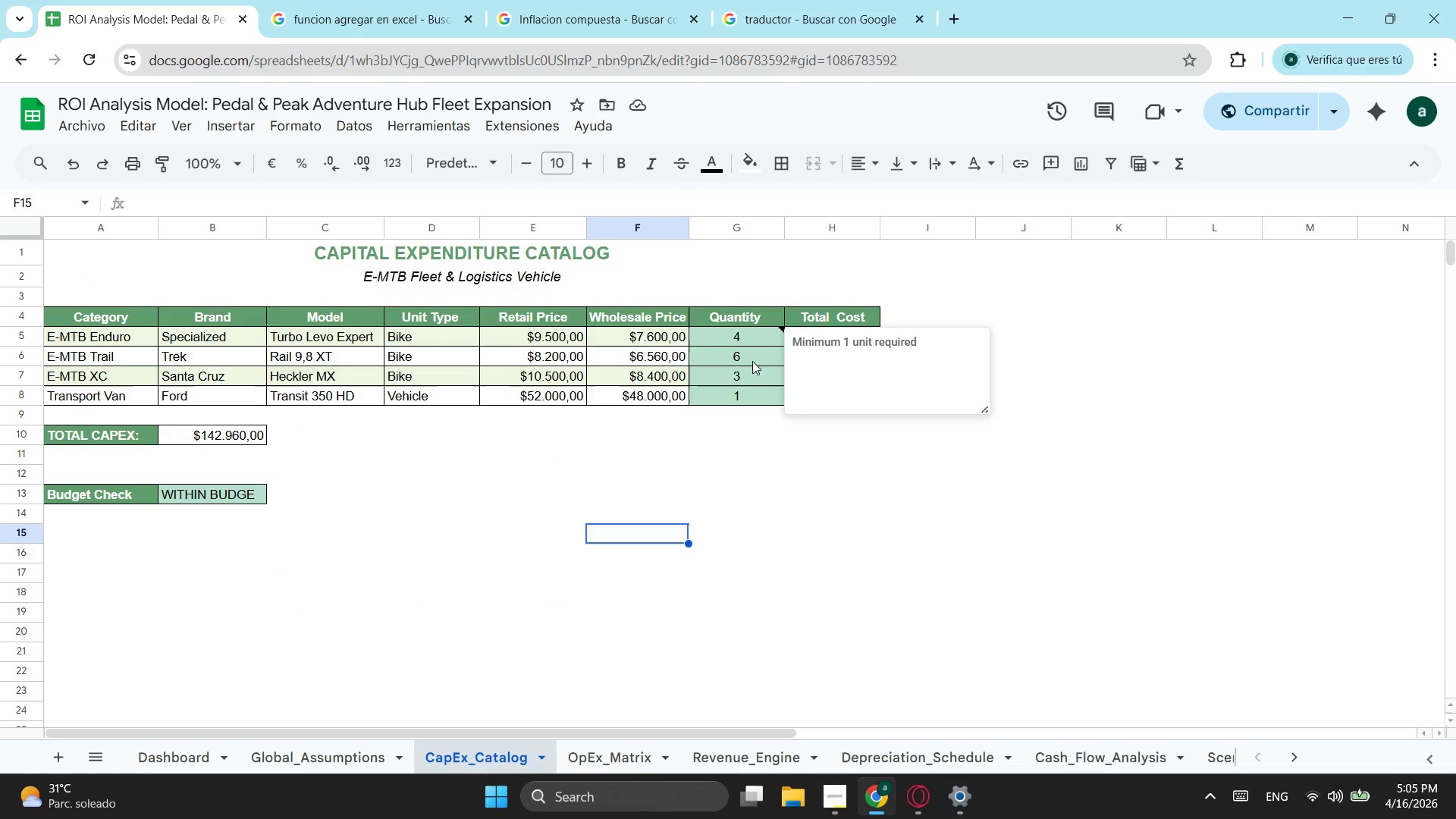 
wait(8.66)
 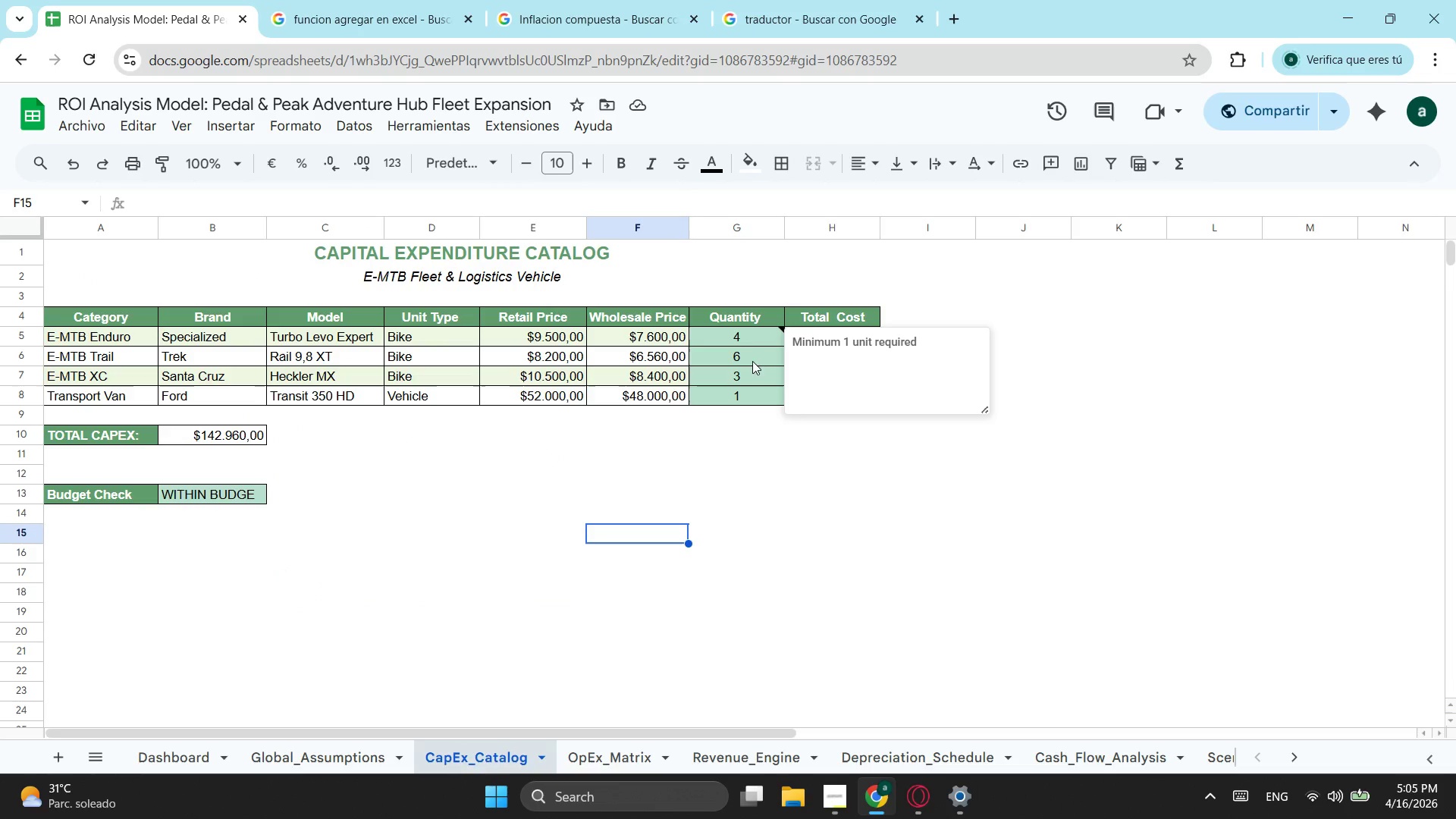 
left_click([729, 770])
 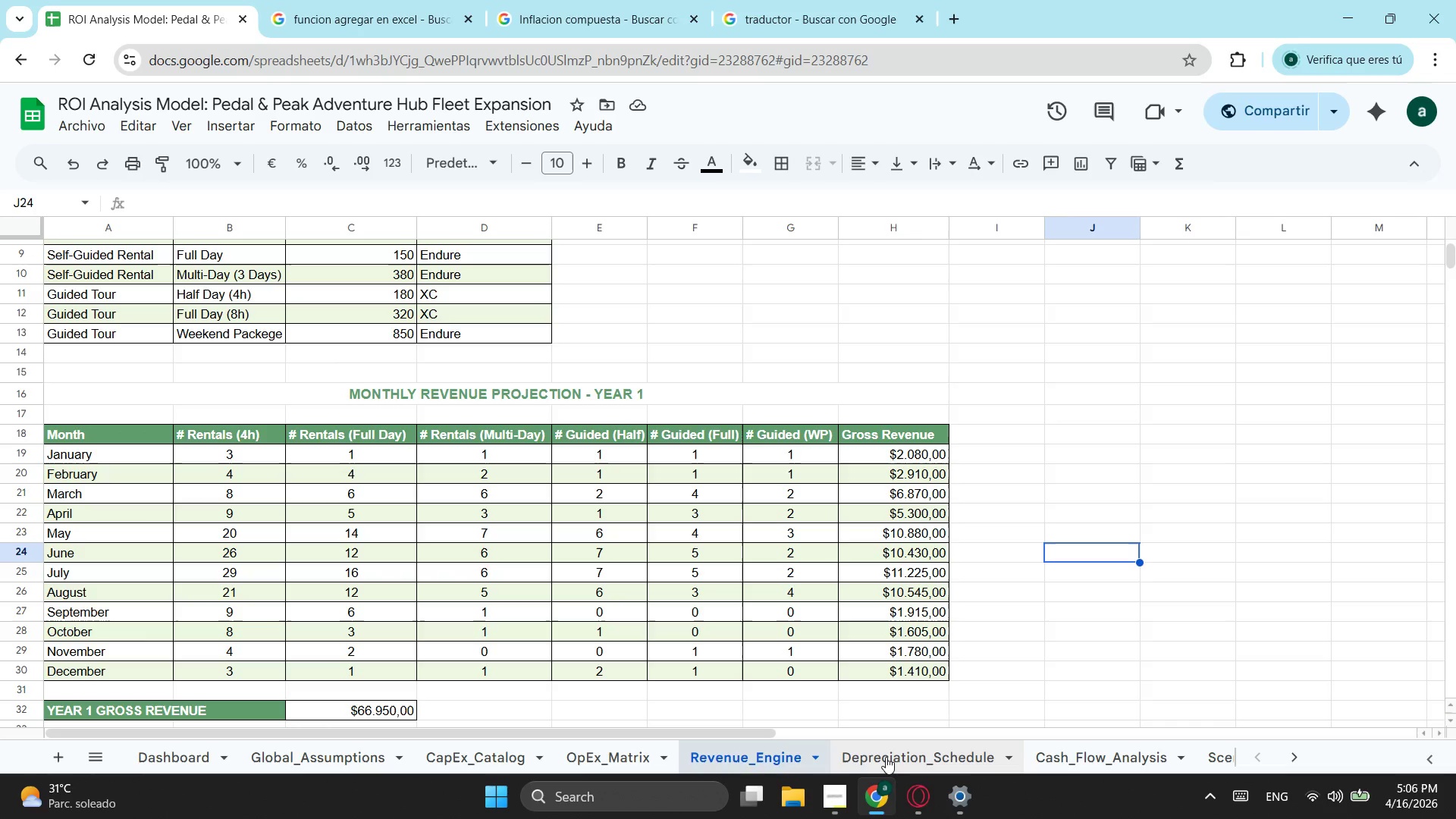 
wait(5.86)
 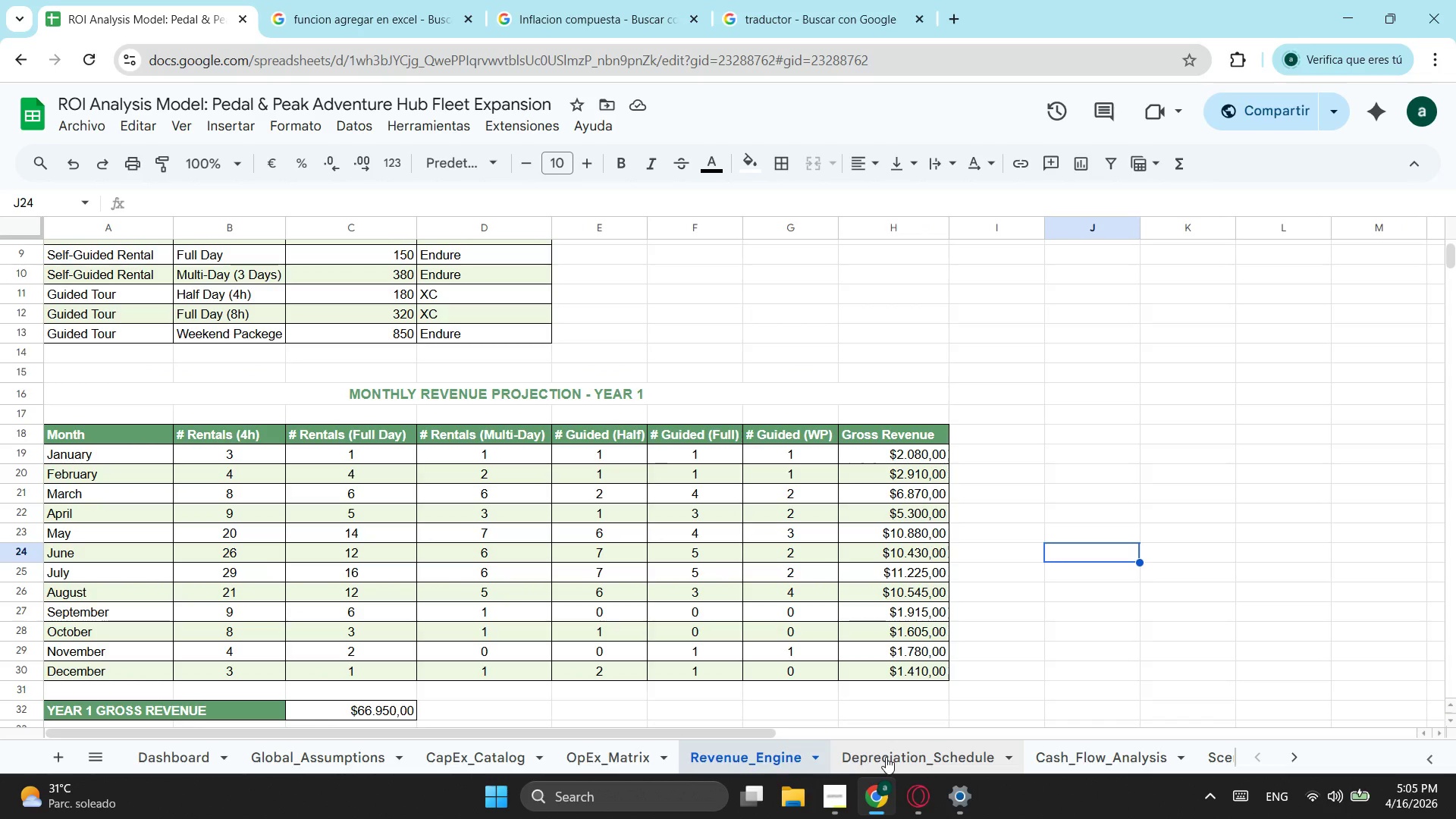 
left_click([886, 757])
 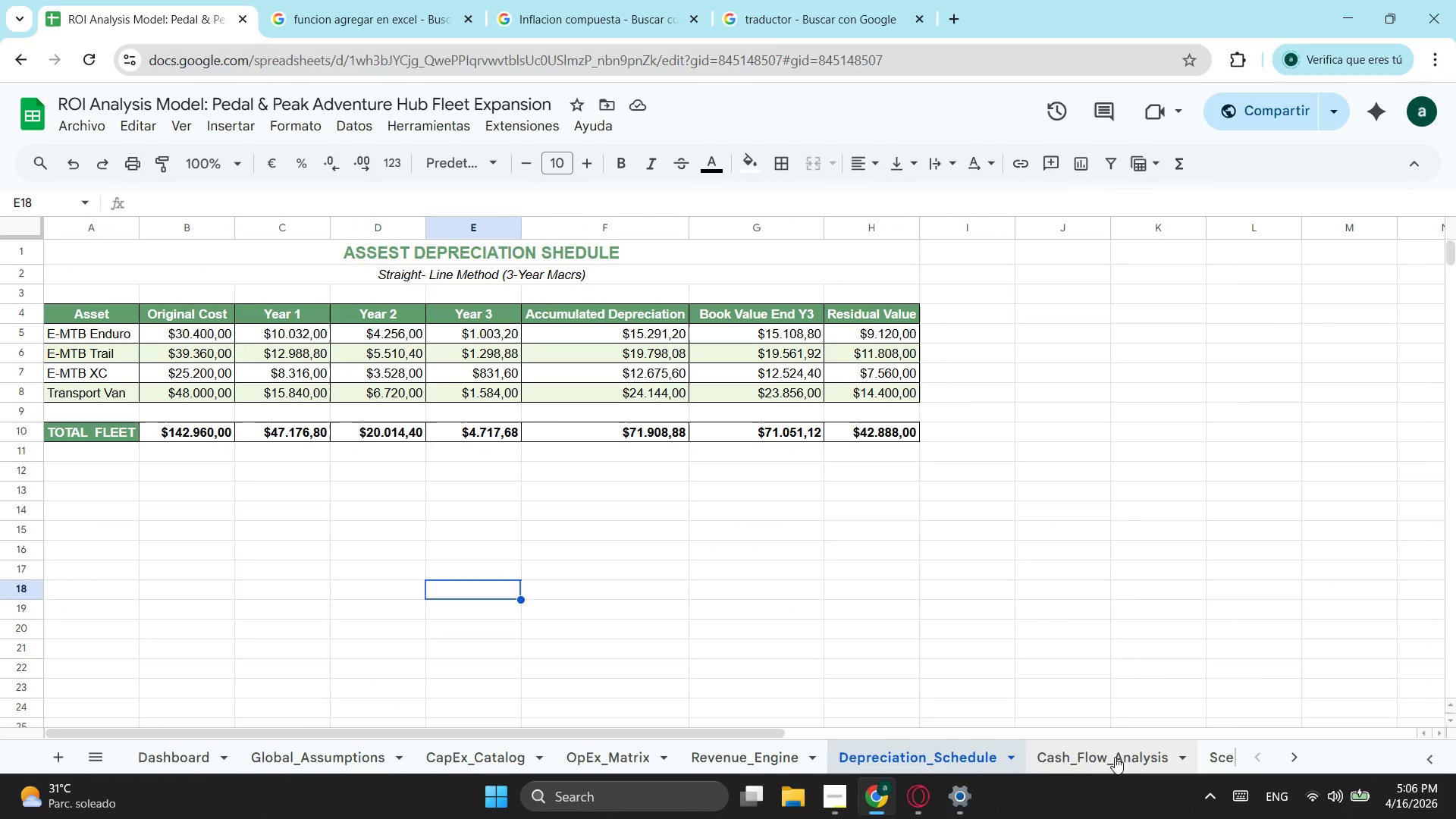 
left_click([1115, 757])
 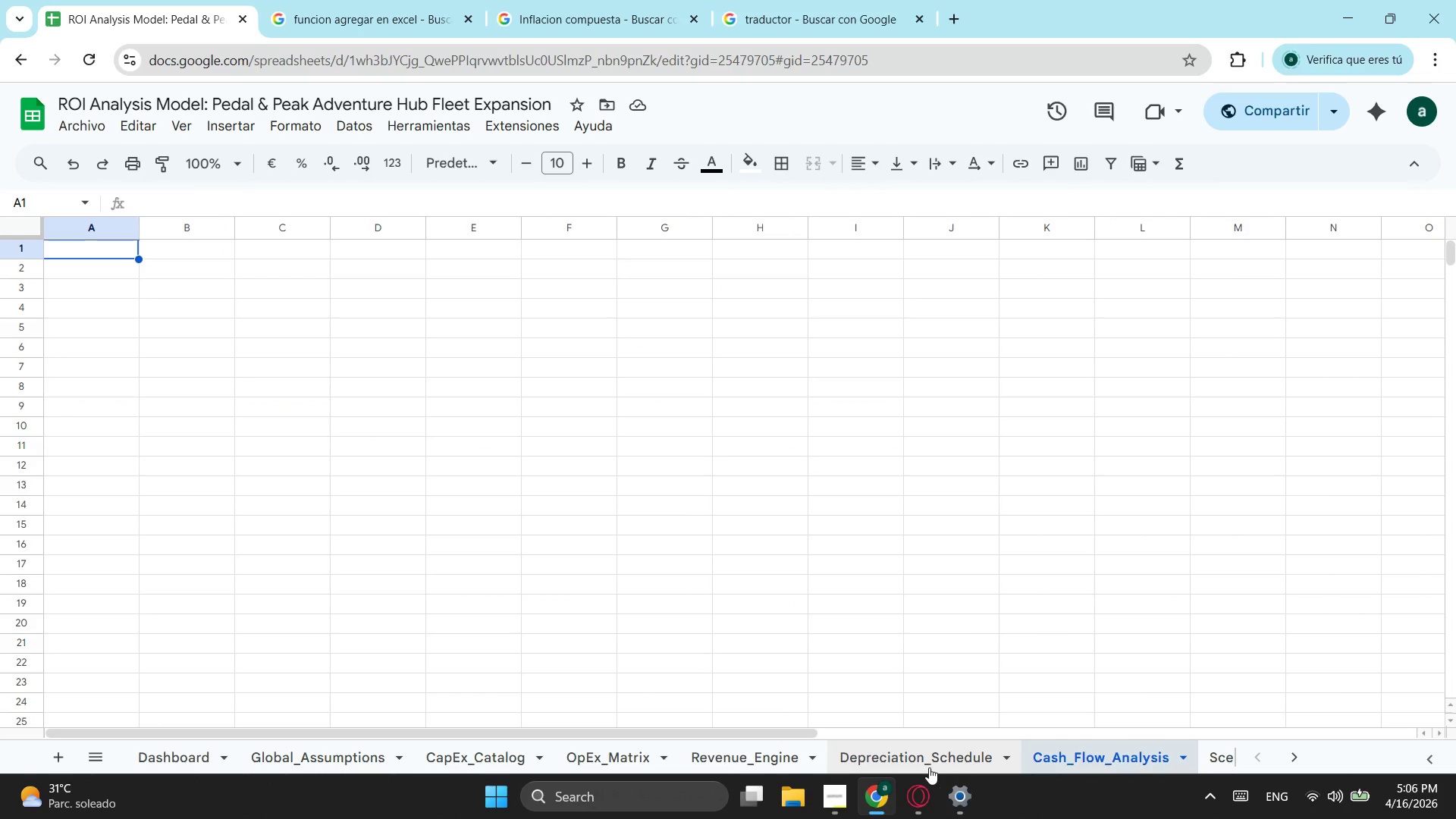 
left_click([926, 764])
 